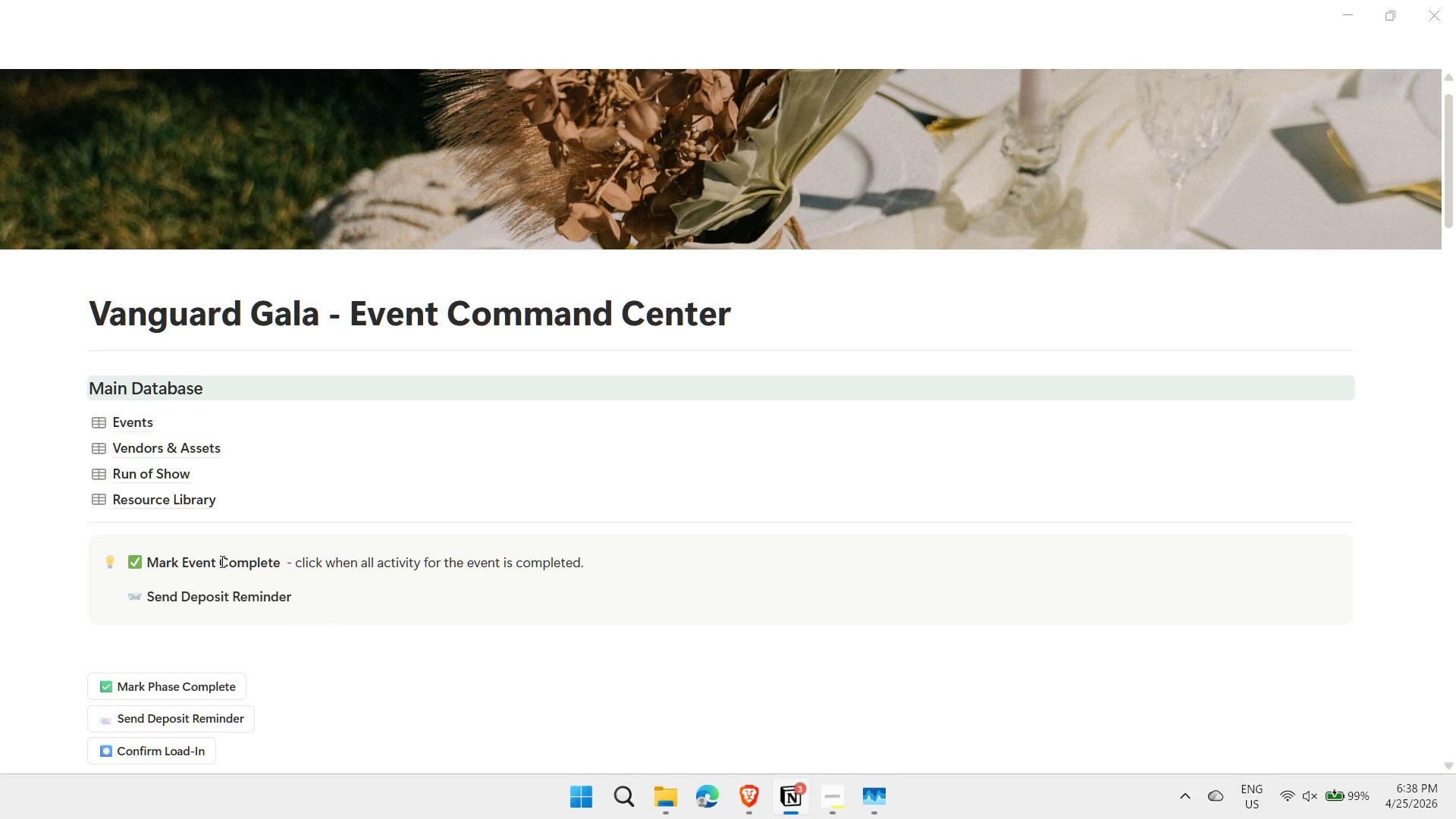 
key(Control+ControlLeft)
 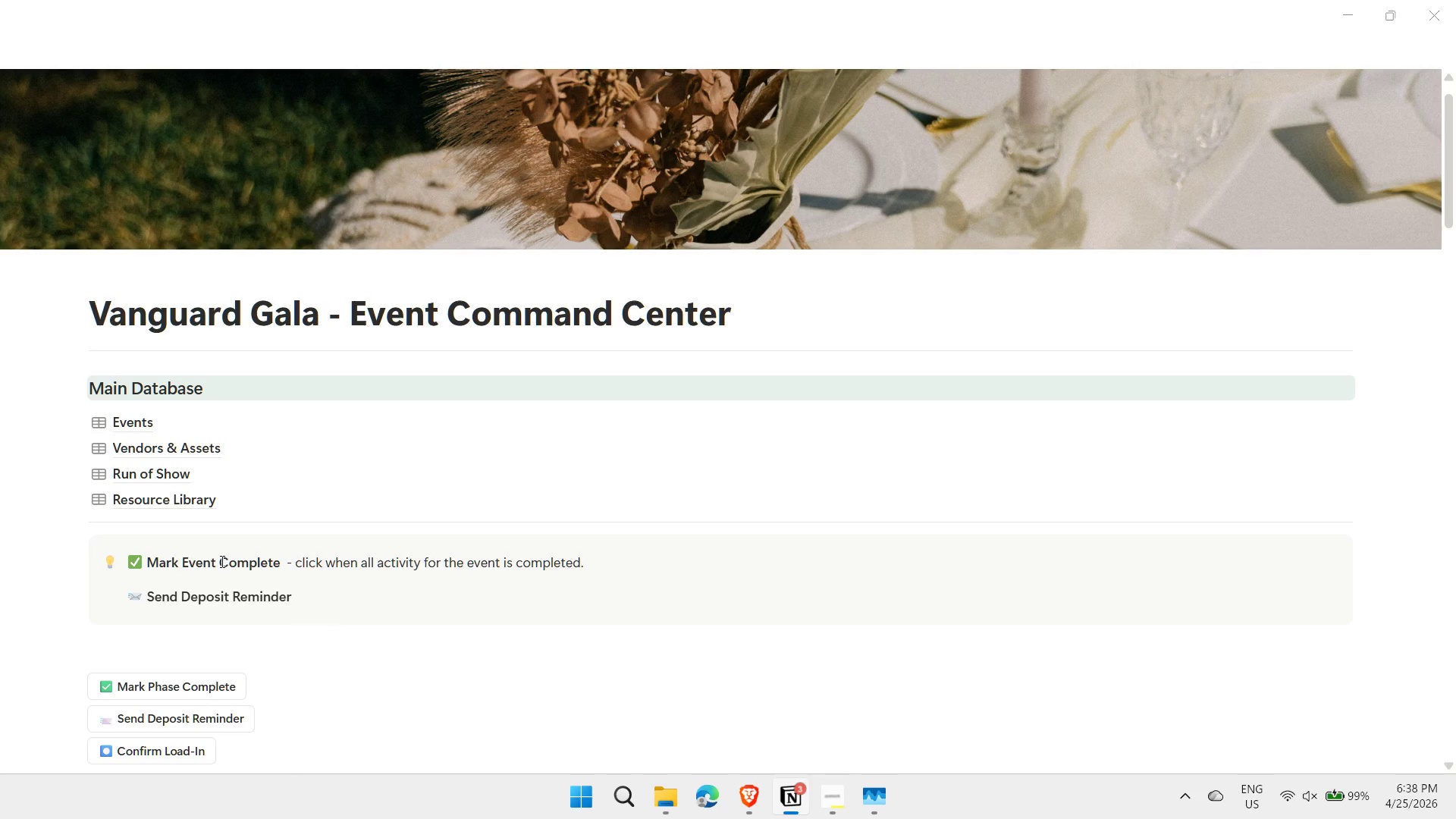 
key(Control+B)
 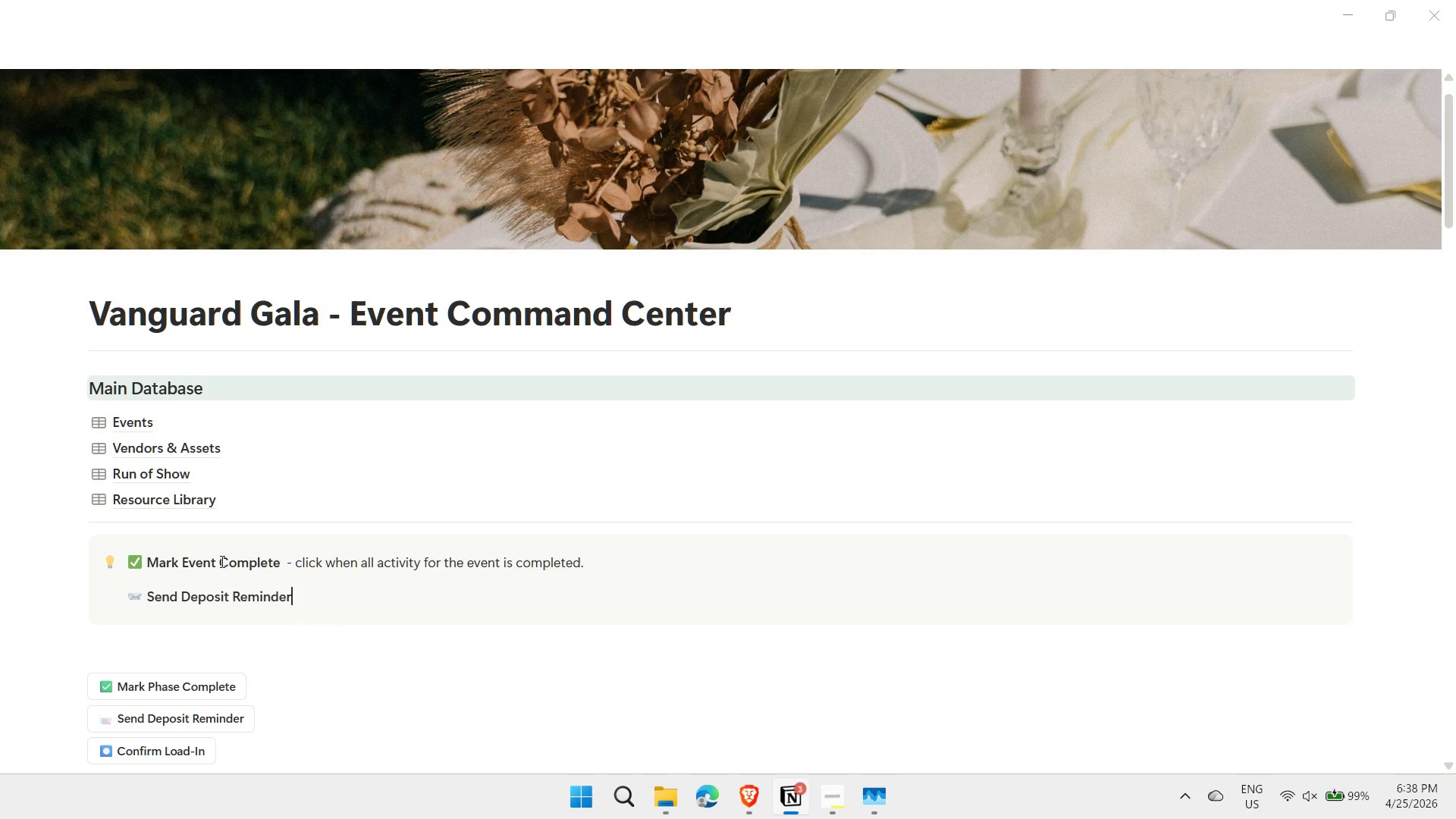 
type( - send remindro)
key(Backspace)
key(Backspace)
type(er to)
 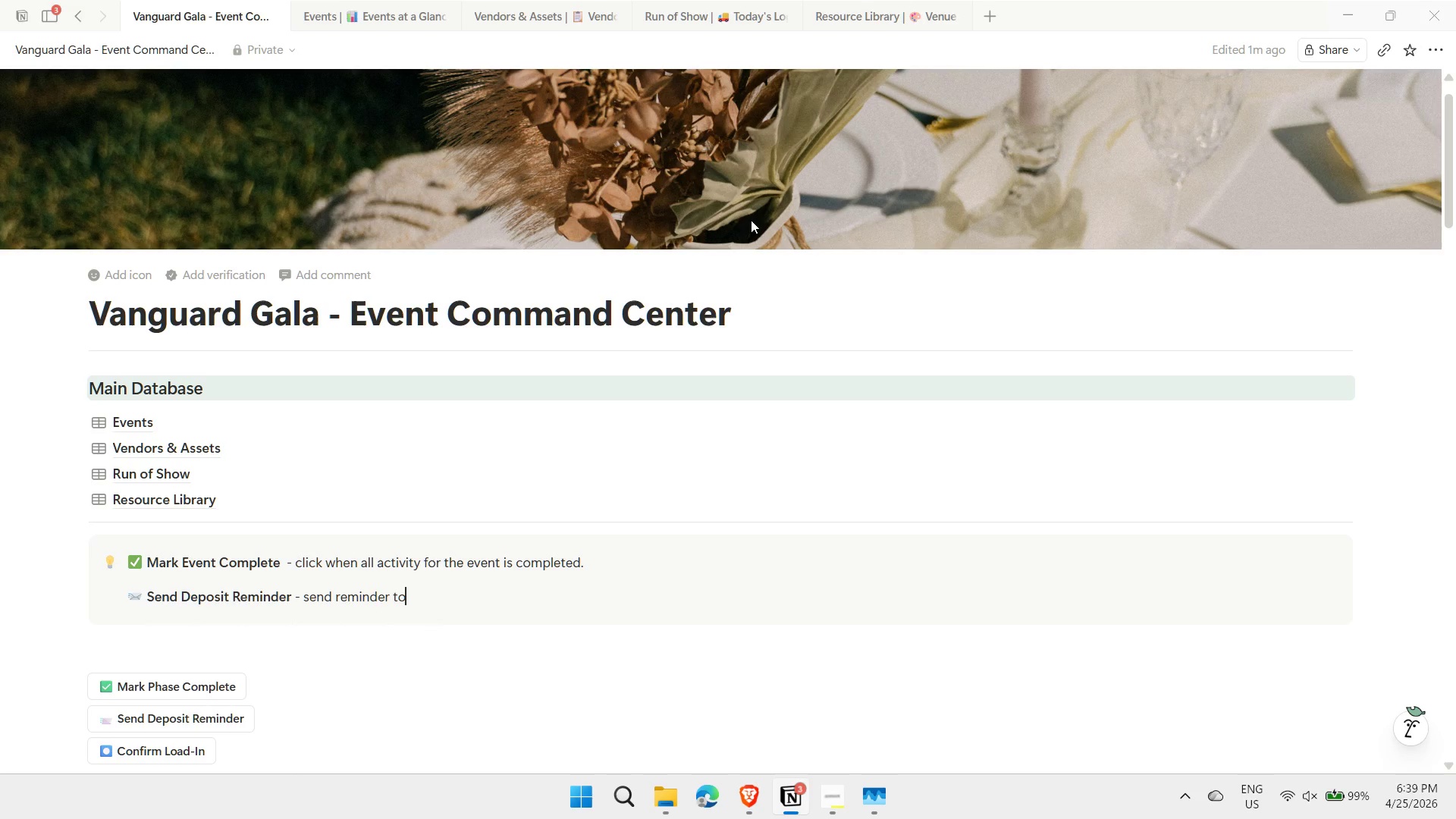 
wait(18.53)
 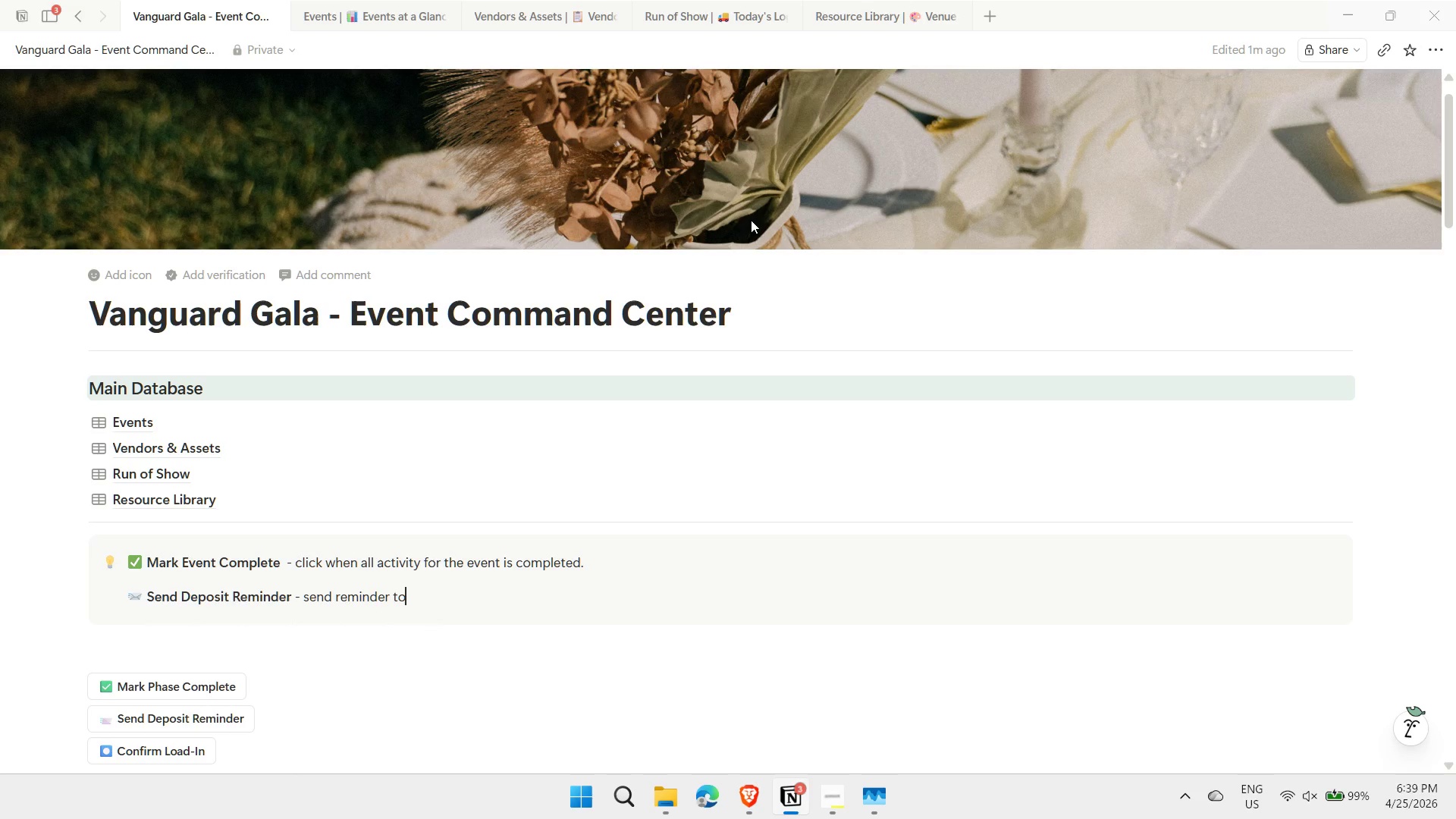 
type( Vendors)
 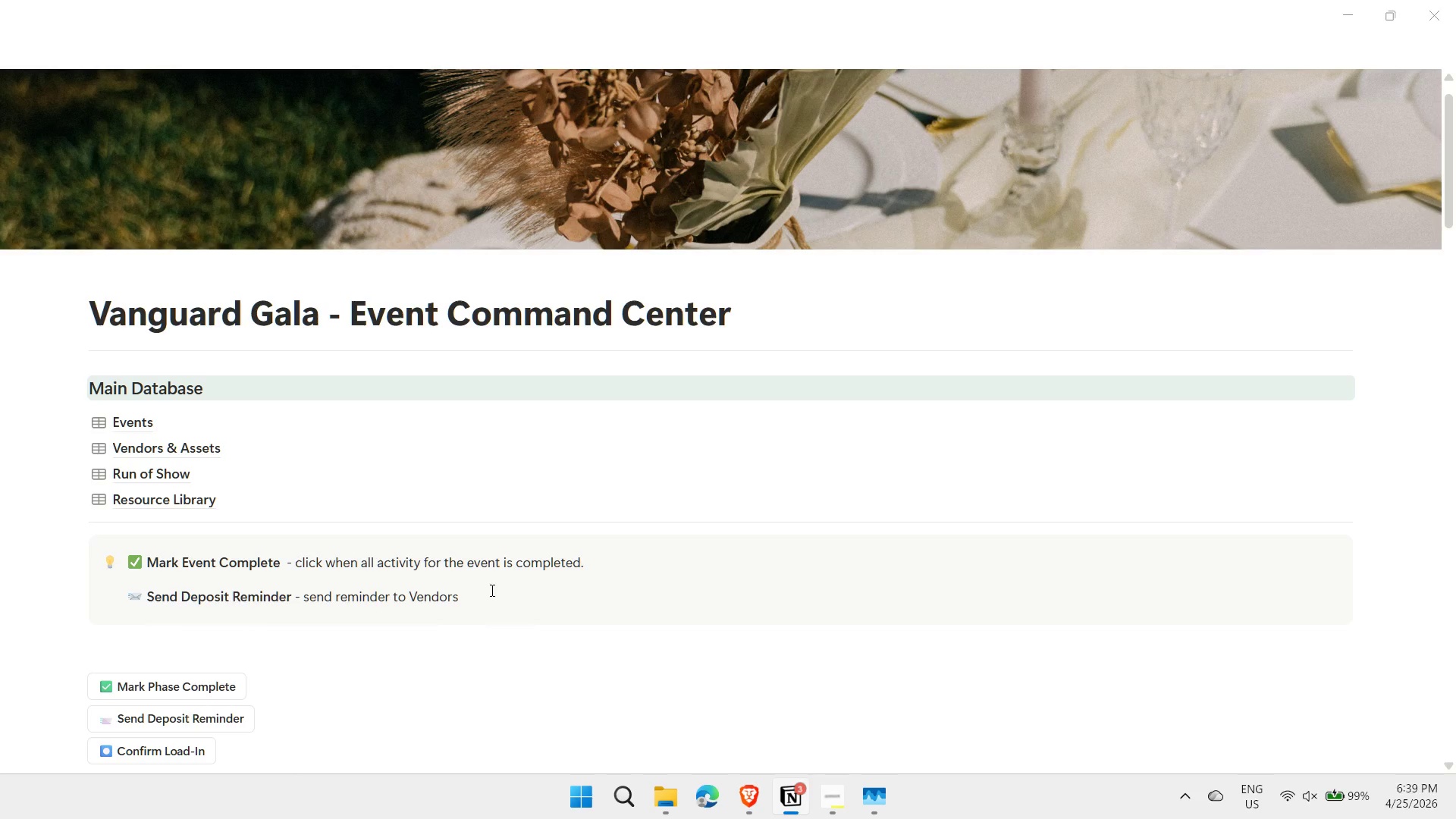 
key(Enter)
 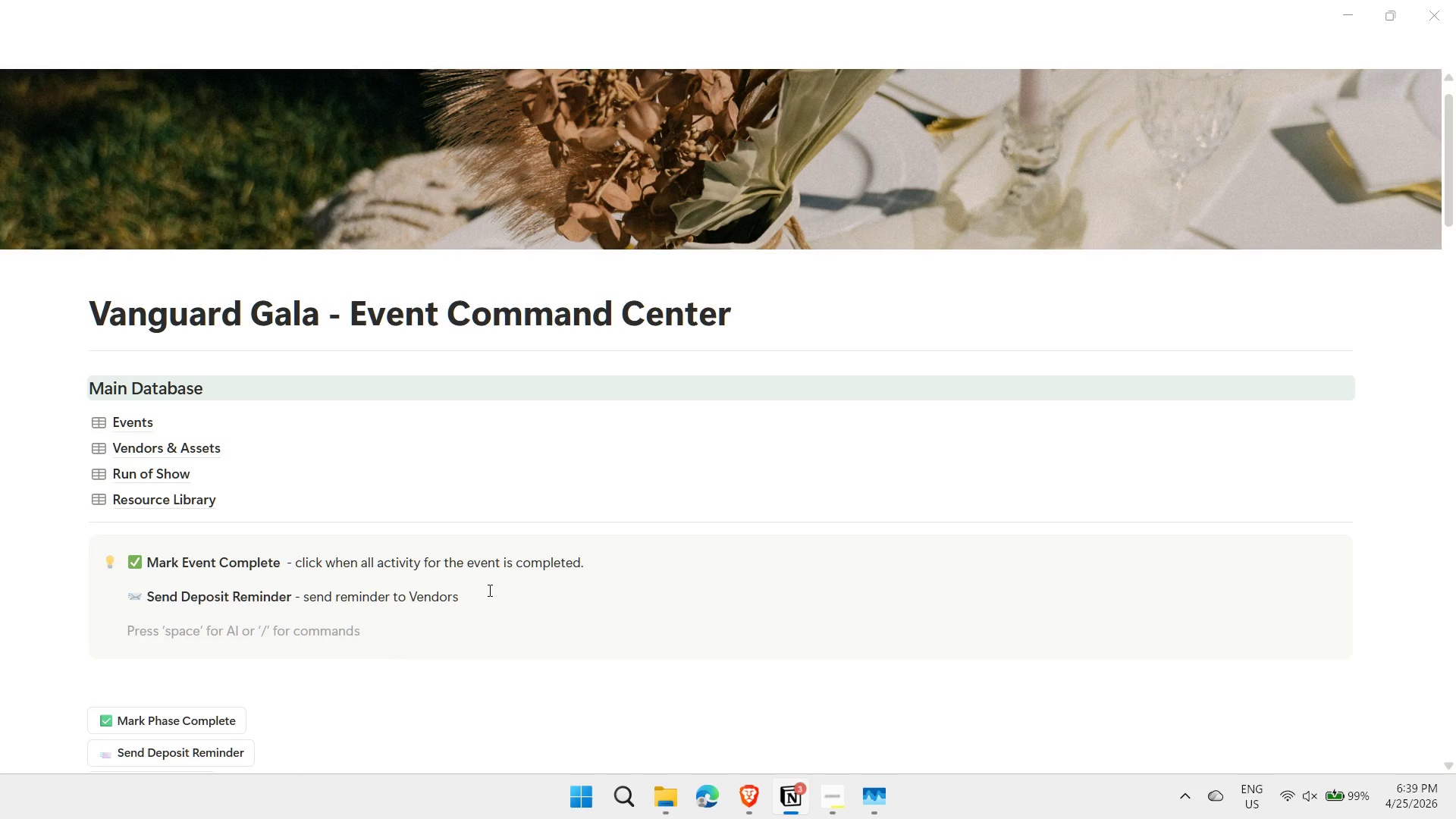 
scroll: coordinate [485, 590], scroll_direction: down, amount: 1.0
 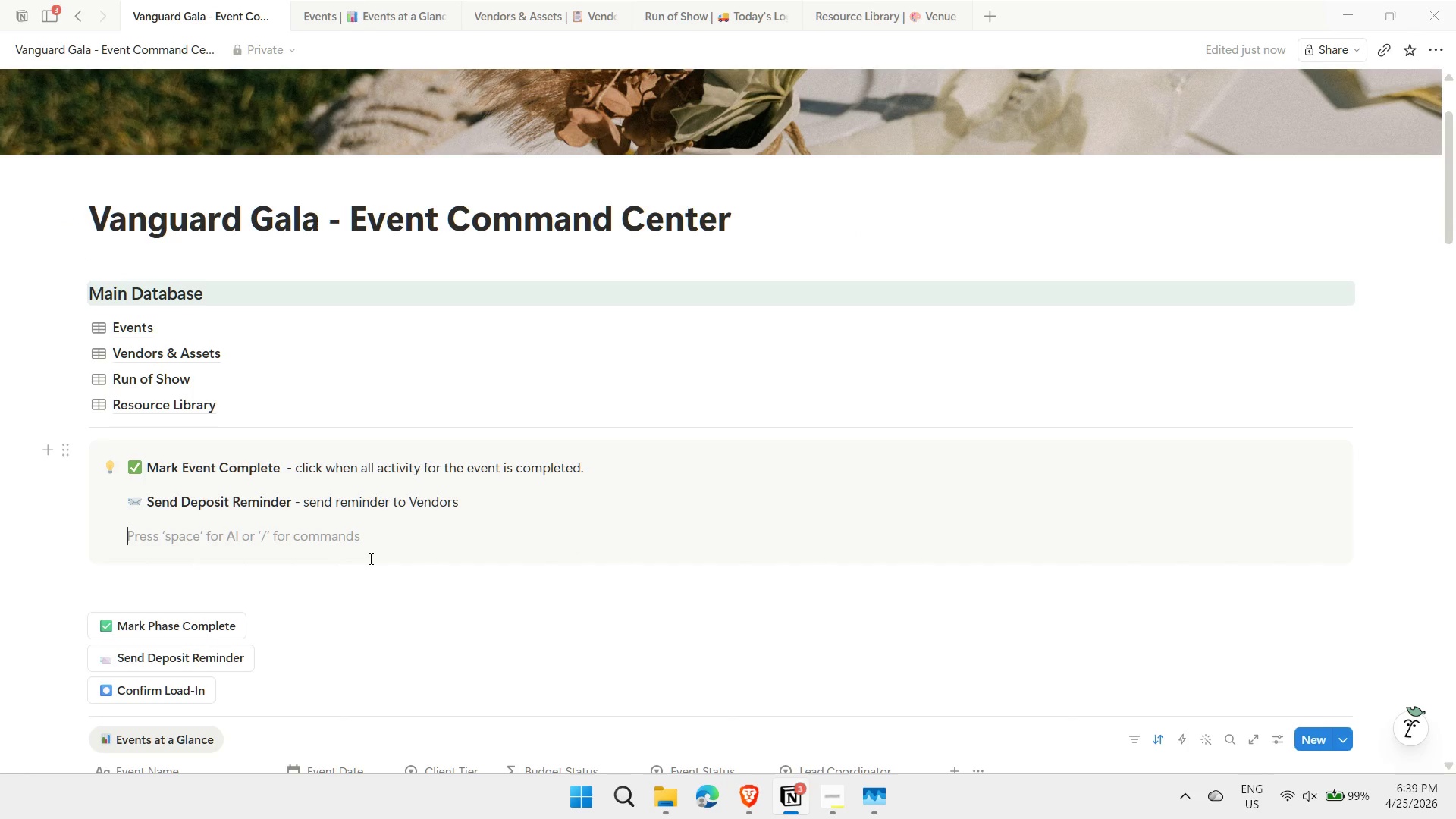 
key(Meta+MetaLeft)
 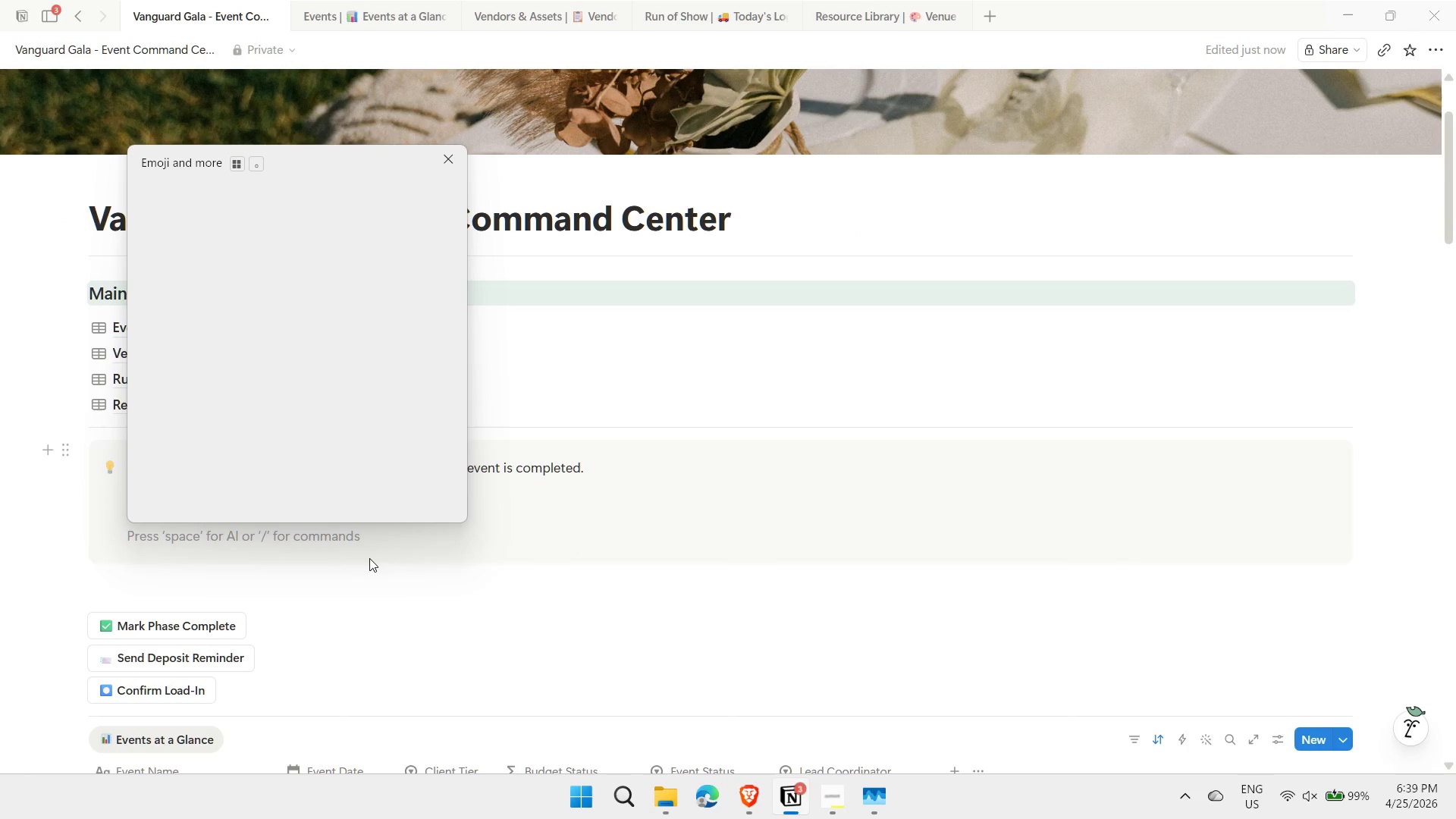 
key(Meta+Period)
 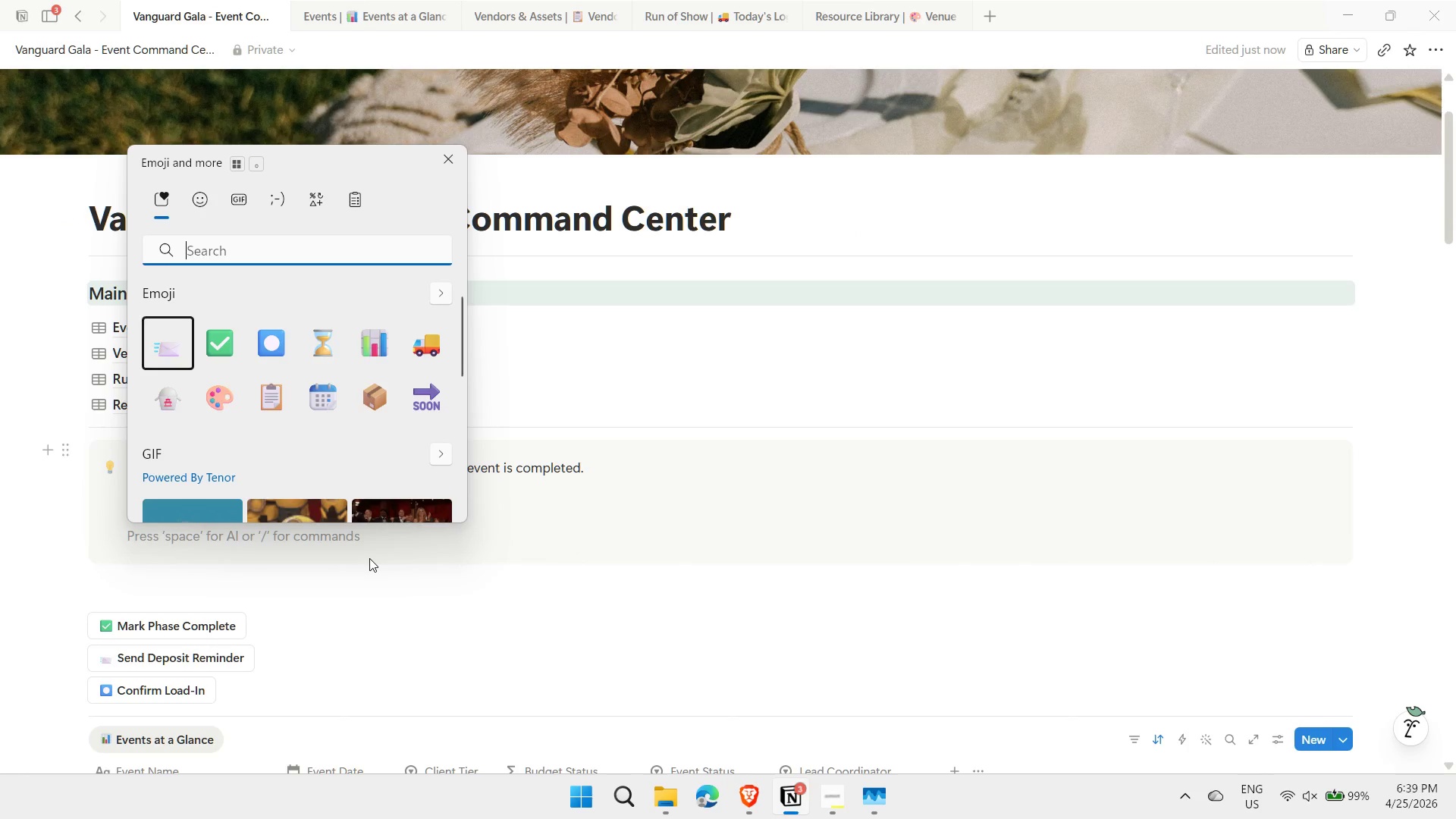 
key(ArrowRight)
 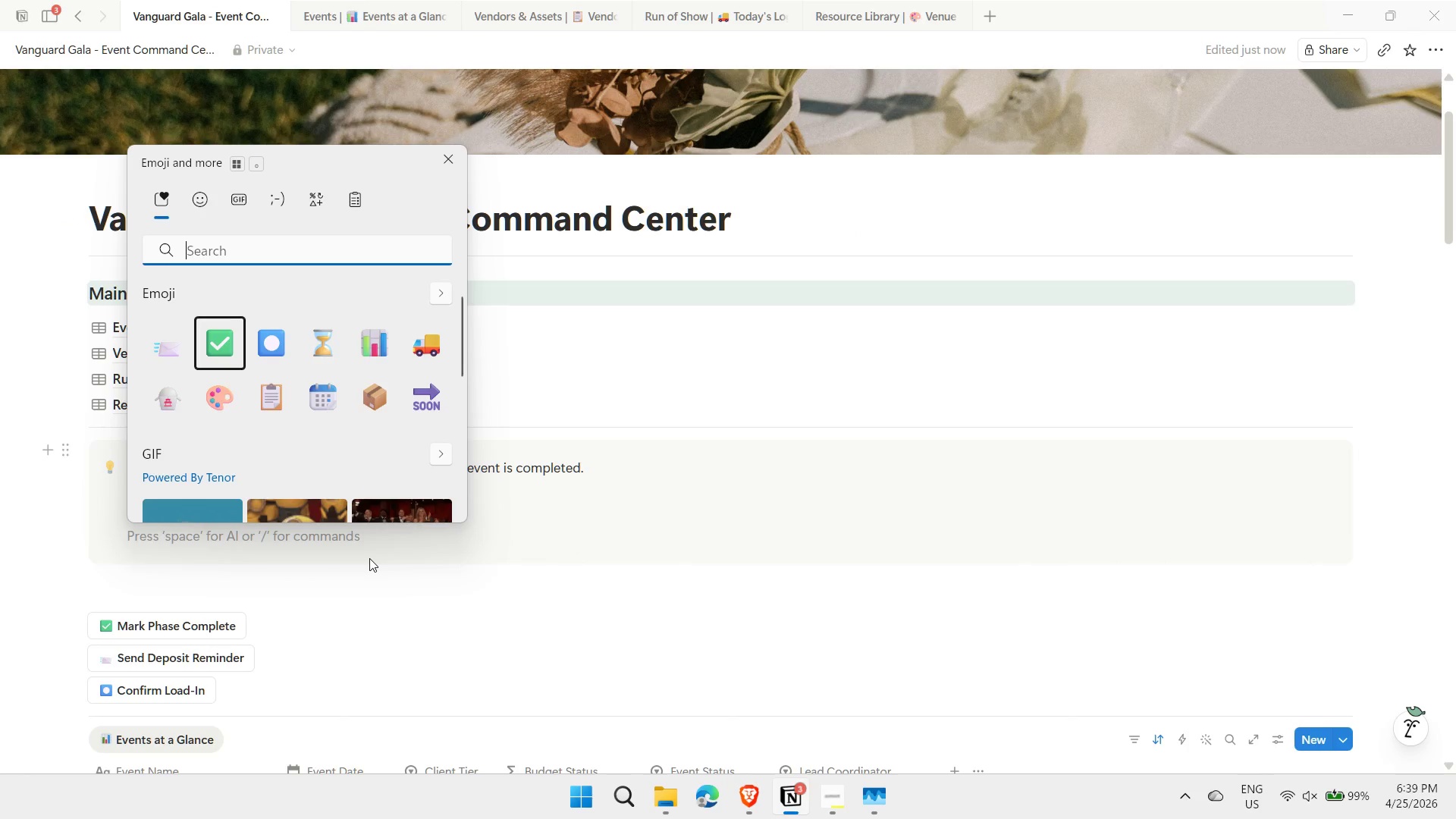 
key(ArrowRight)
 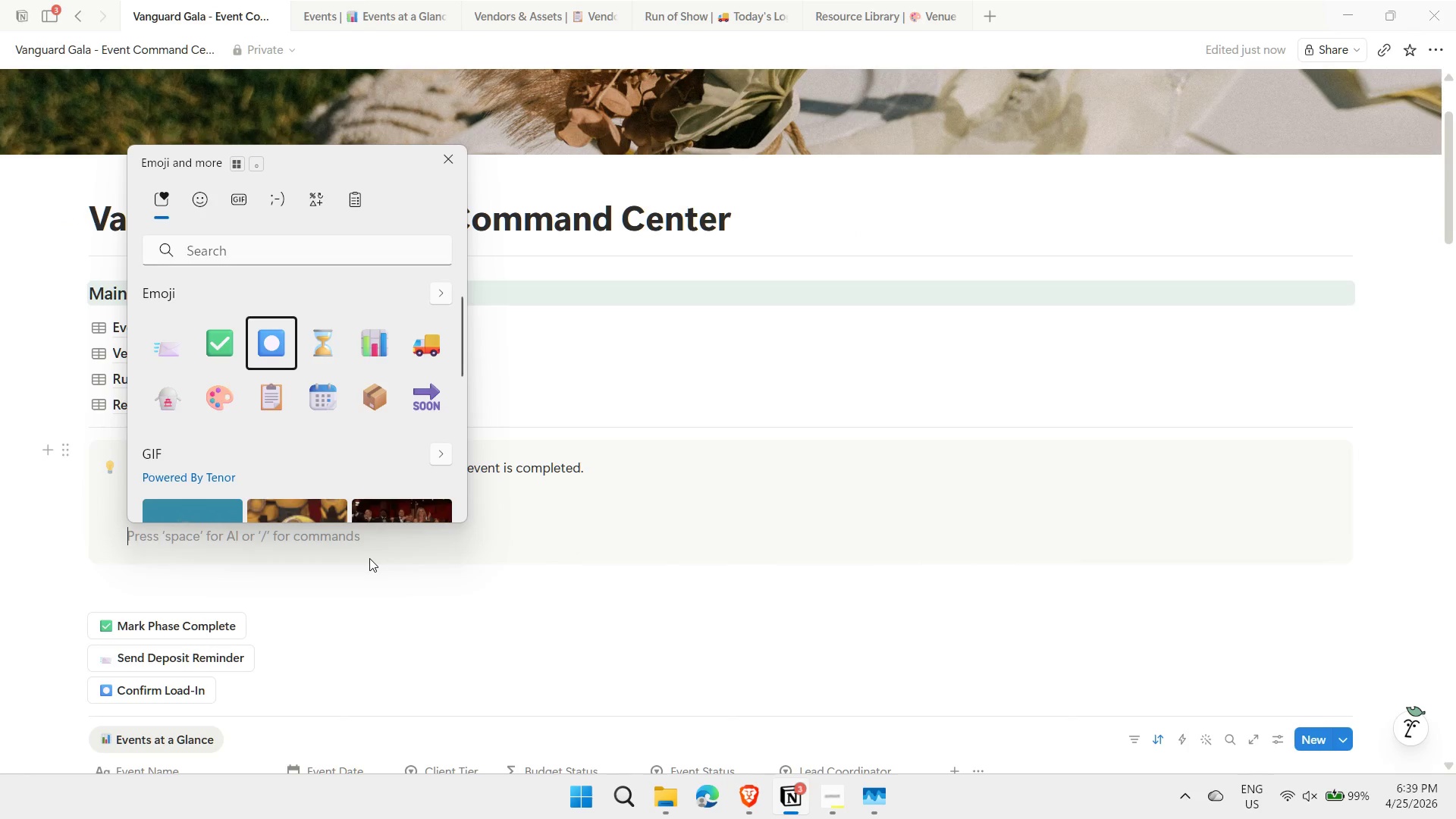 
key(Enter)
 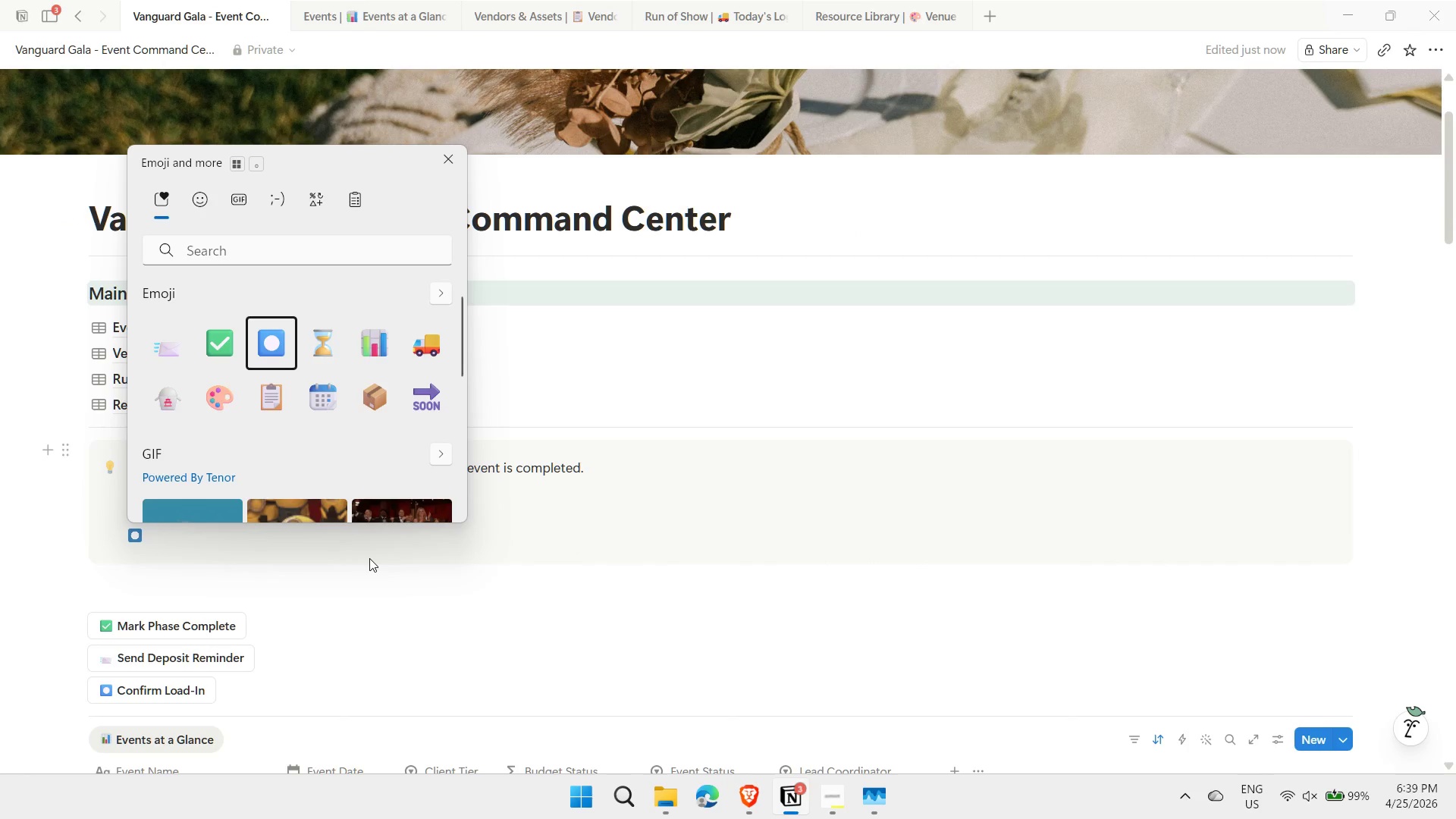 
type( Comfirm )
key(Backspace)
key(Backspace)
key(Backspace)
key(Backspace)
key(Backspace)
key(Backspace)
type(nfor)
key(Backspace)
key(Backspace)
type(irm Load-In)
 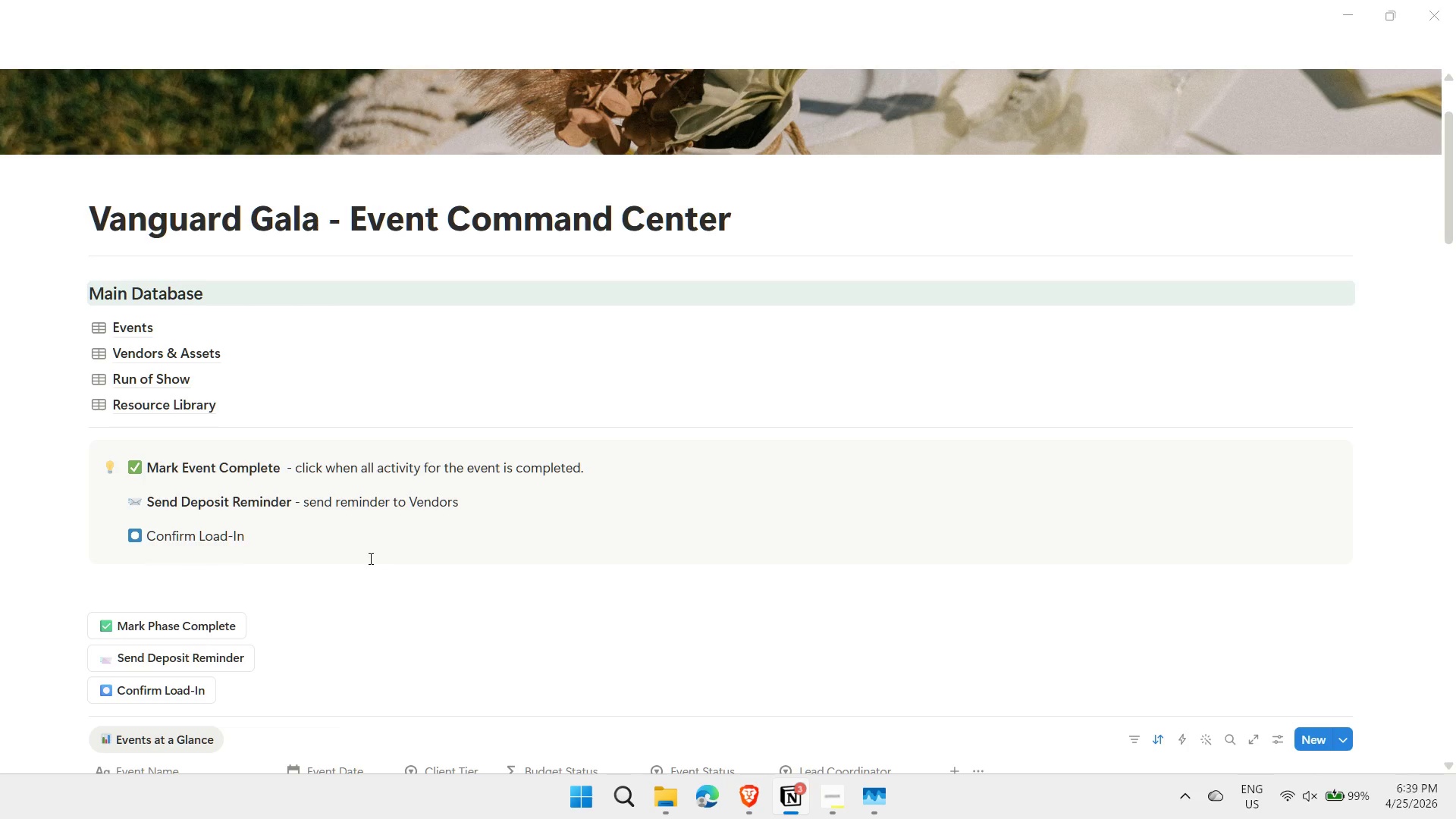 
hold_key(key=ArrowLeft, duration=0.86)
 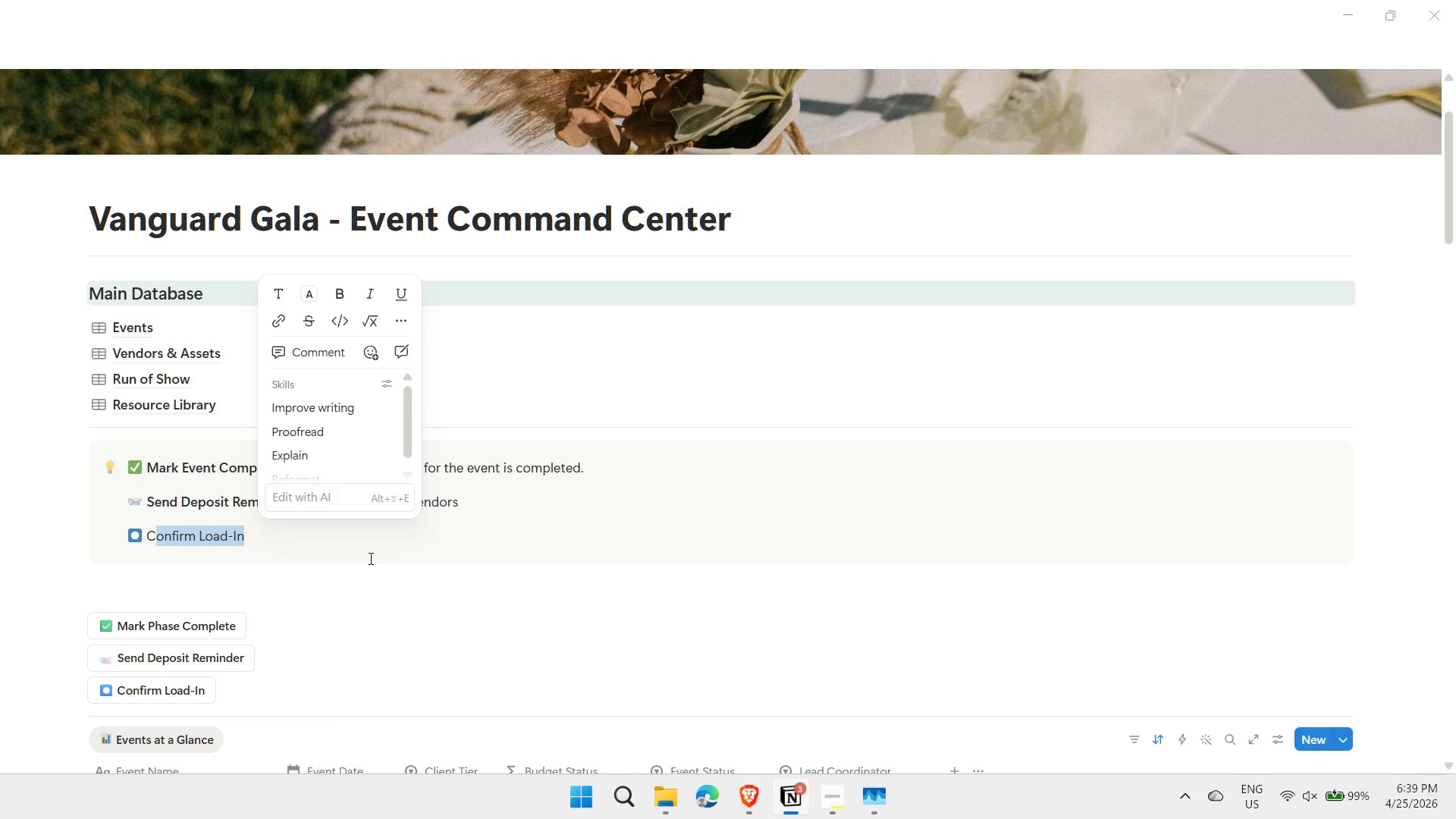 
key(Shift+ArrowLeft)
 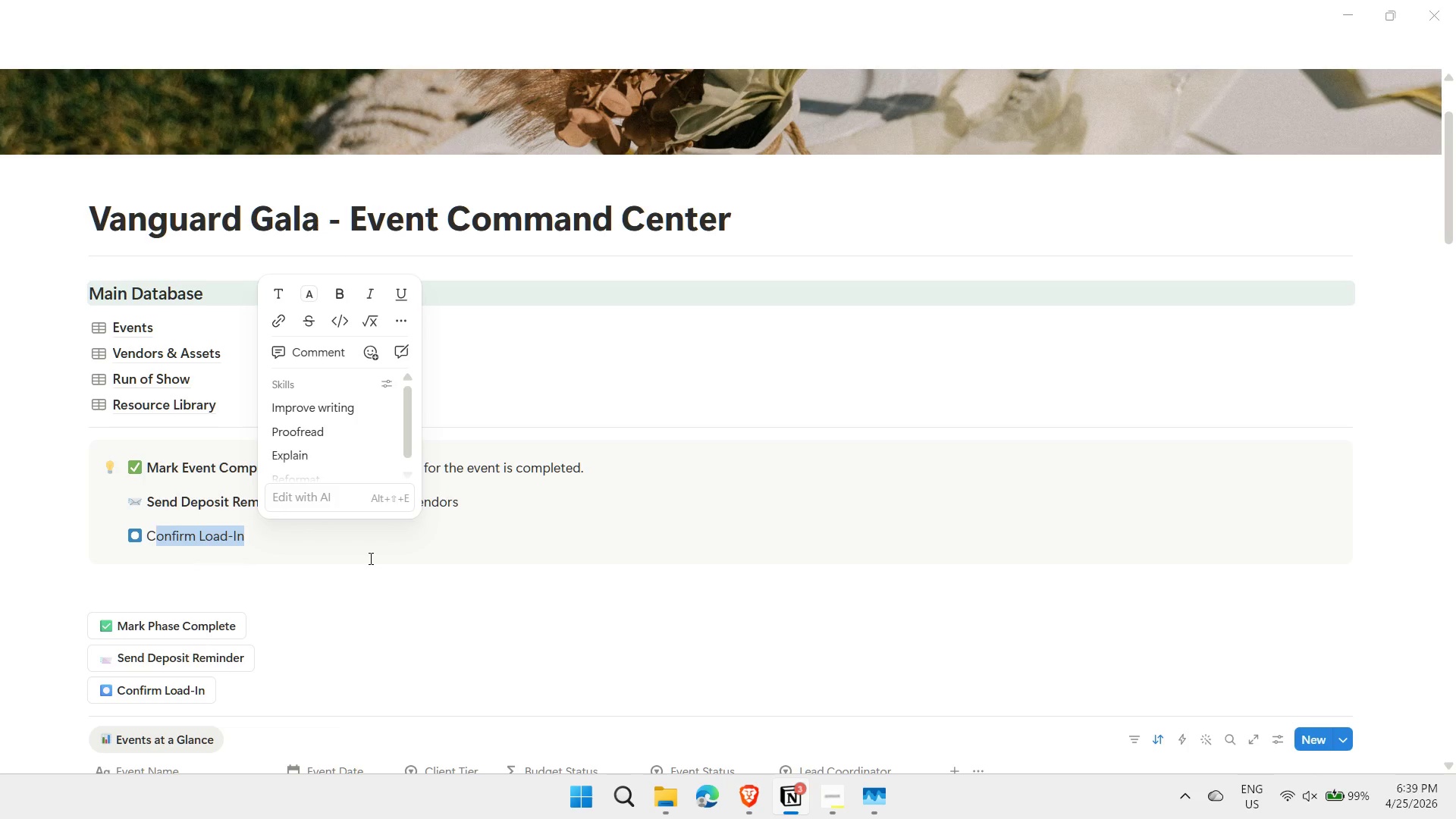 
key(Shift+ArrowLeft)
 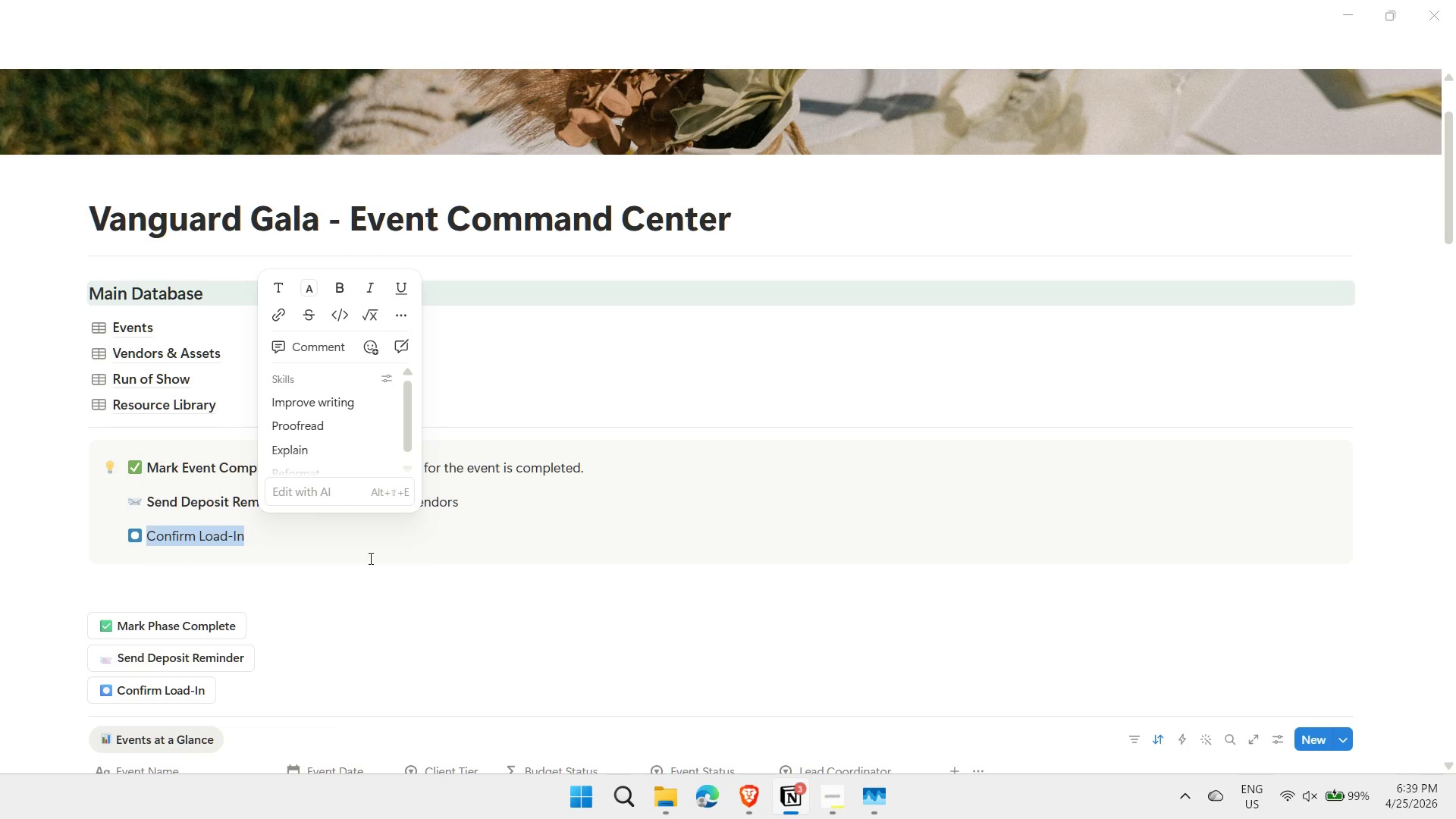 
key(Control+ControlLeft)
 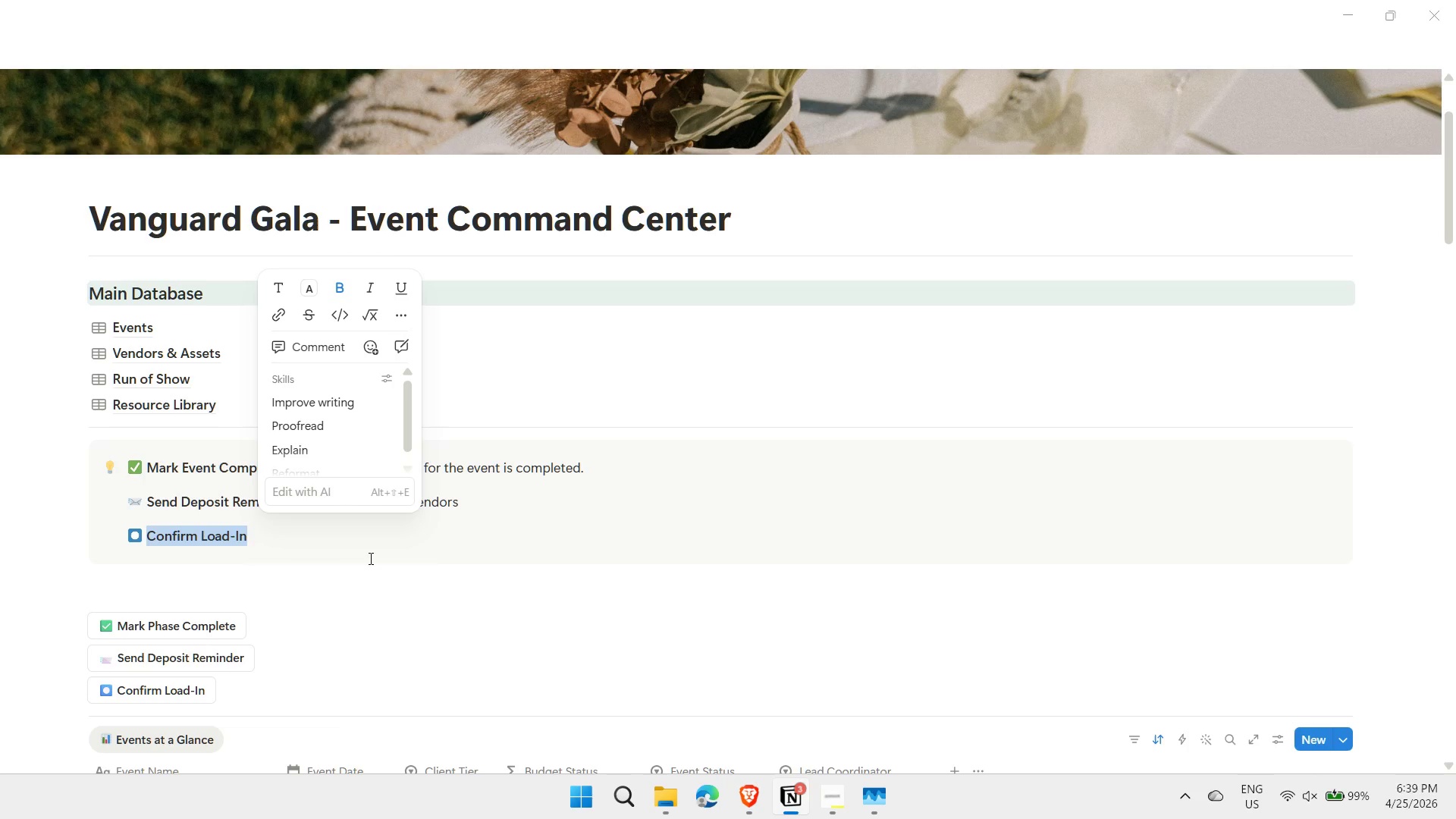 
key(Control+B)
 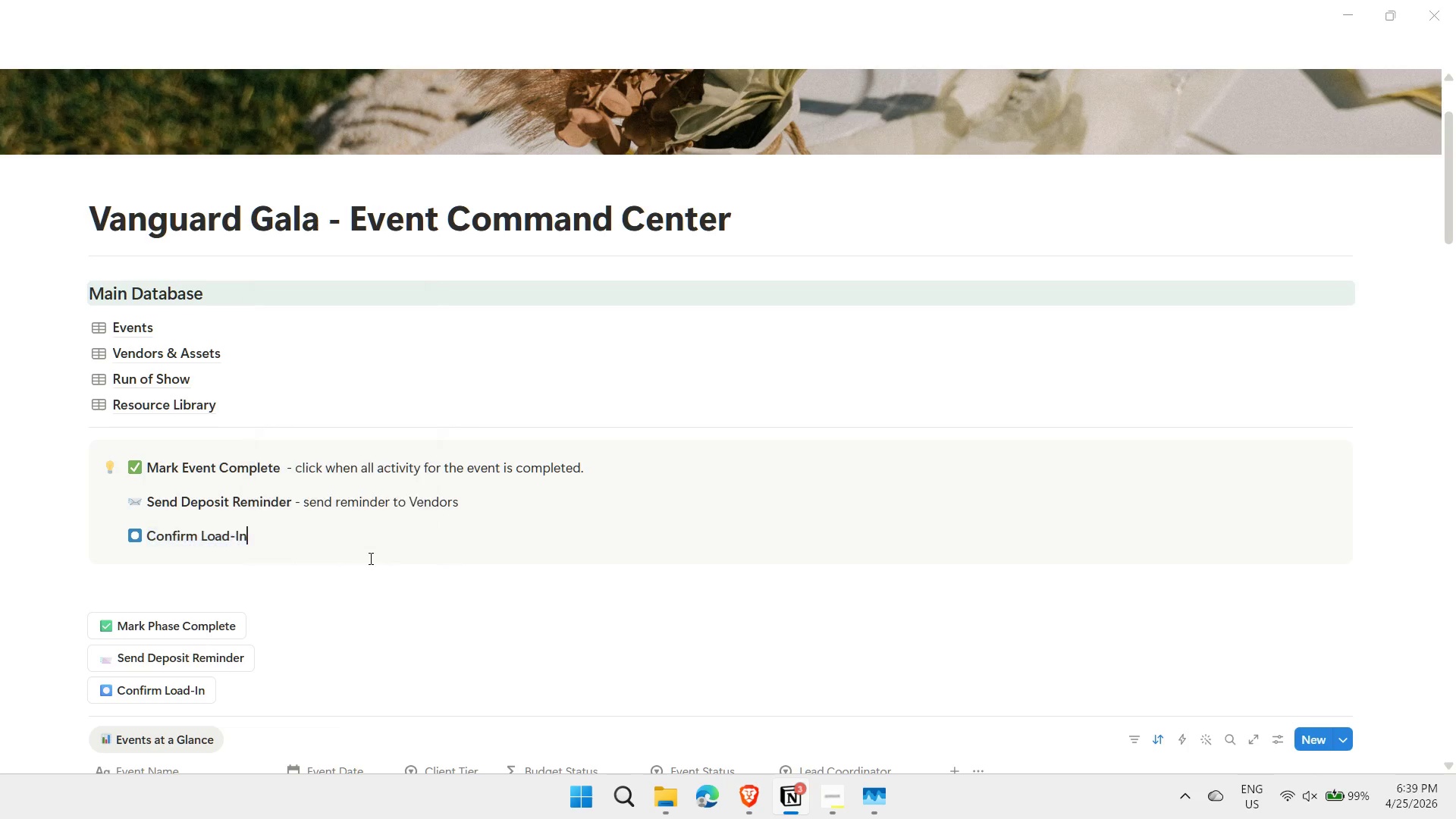 
key(ArrowRight)
 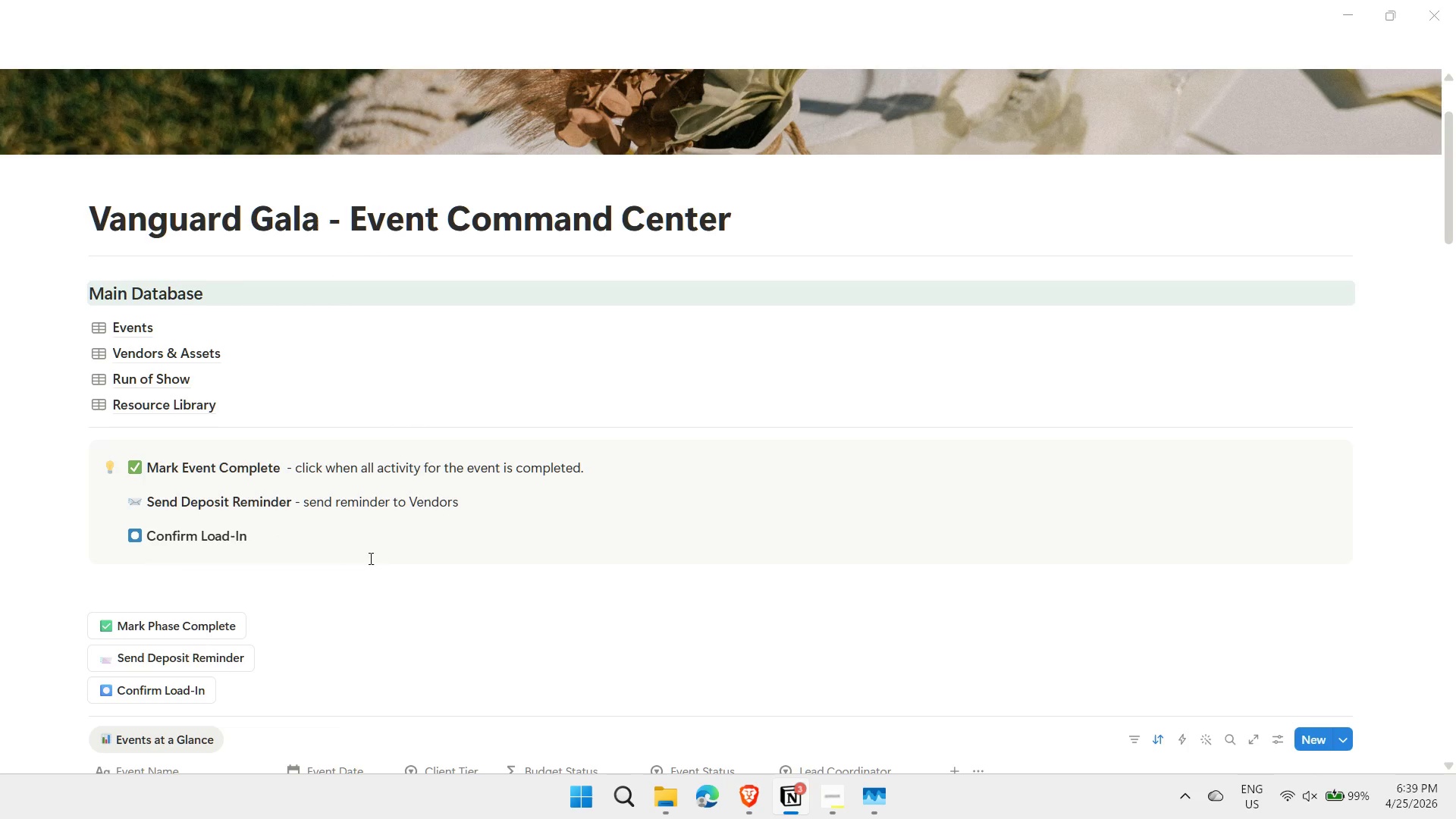 
key(Space)
 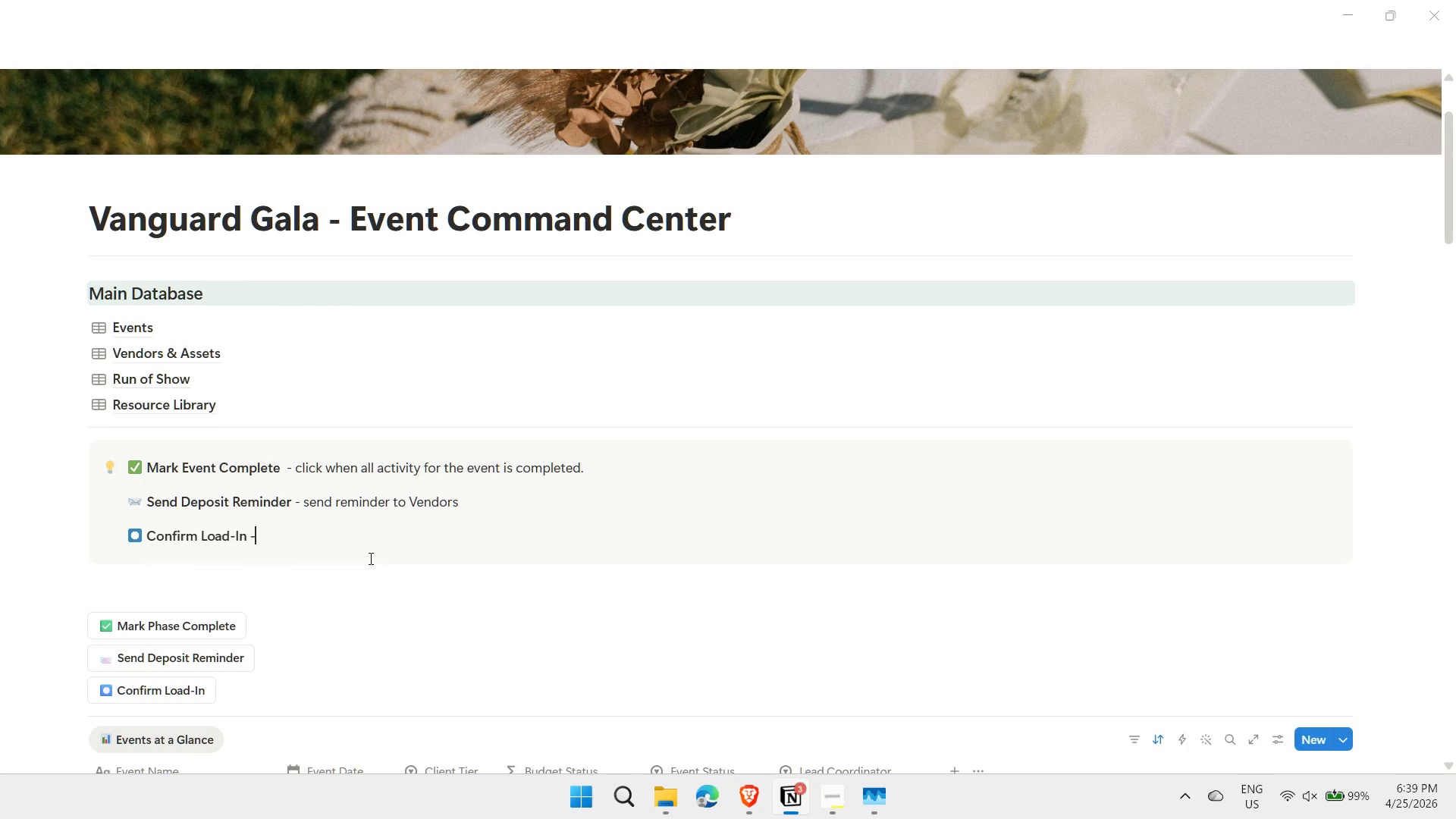 
key(Minus)
 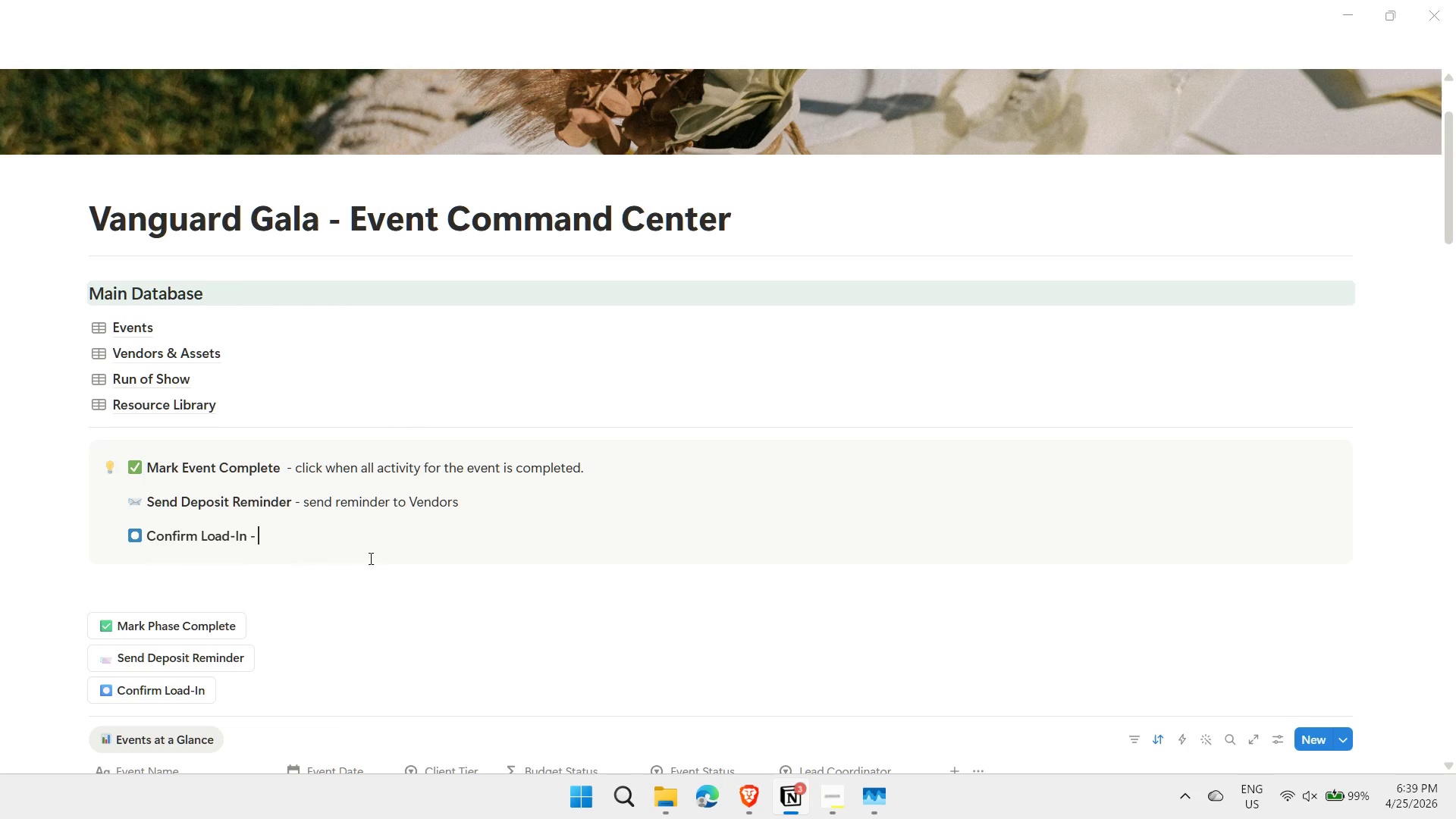 
key(Space)
 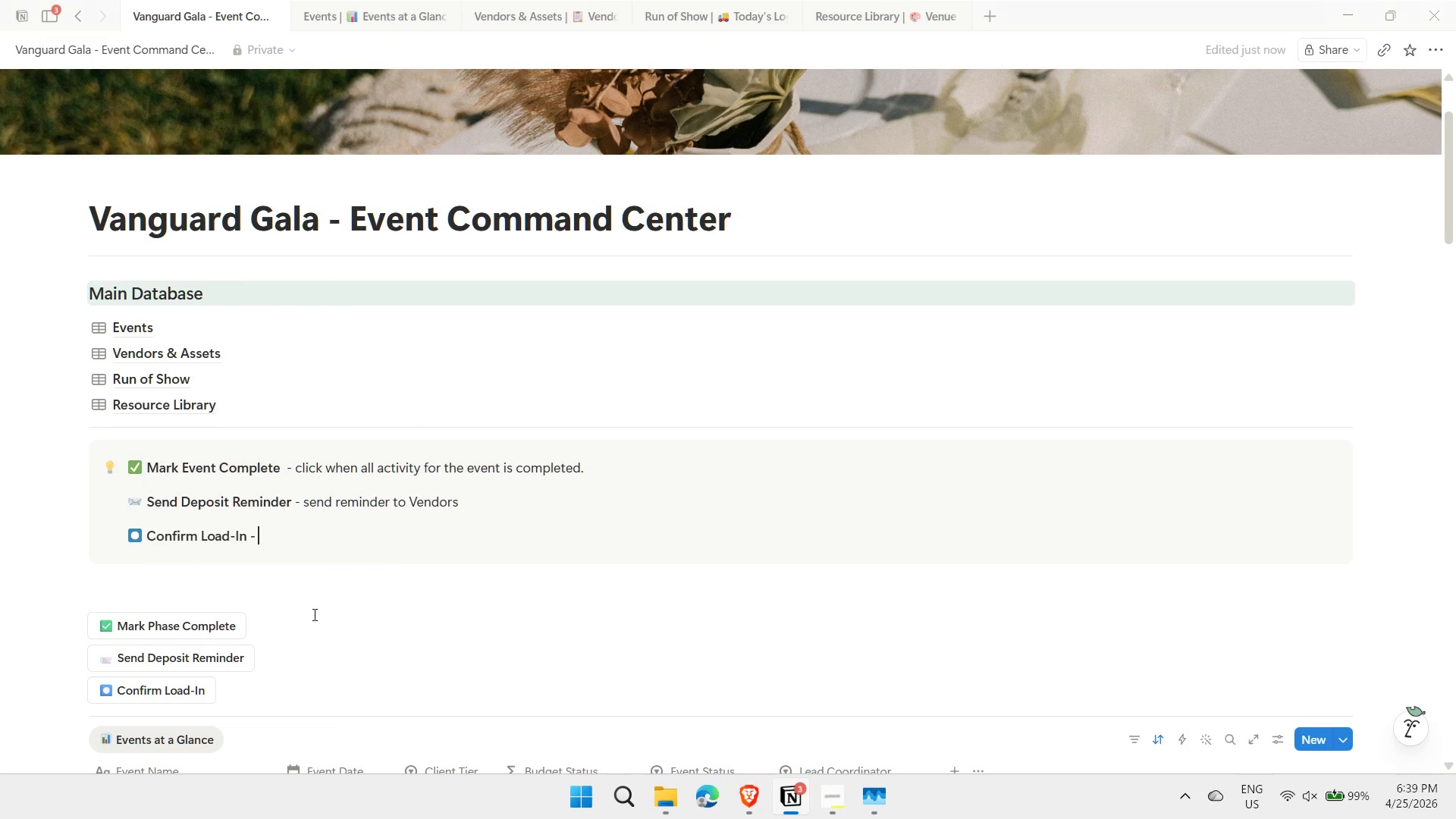 
left_click([364, 632])
 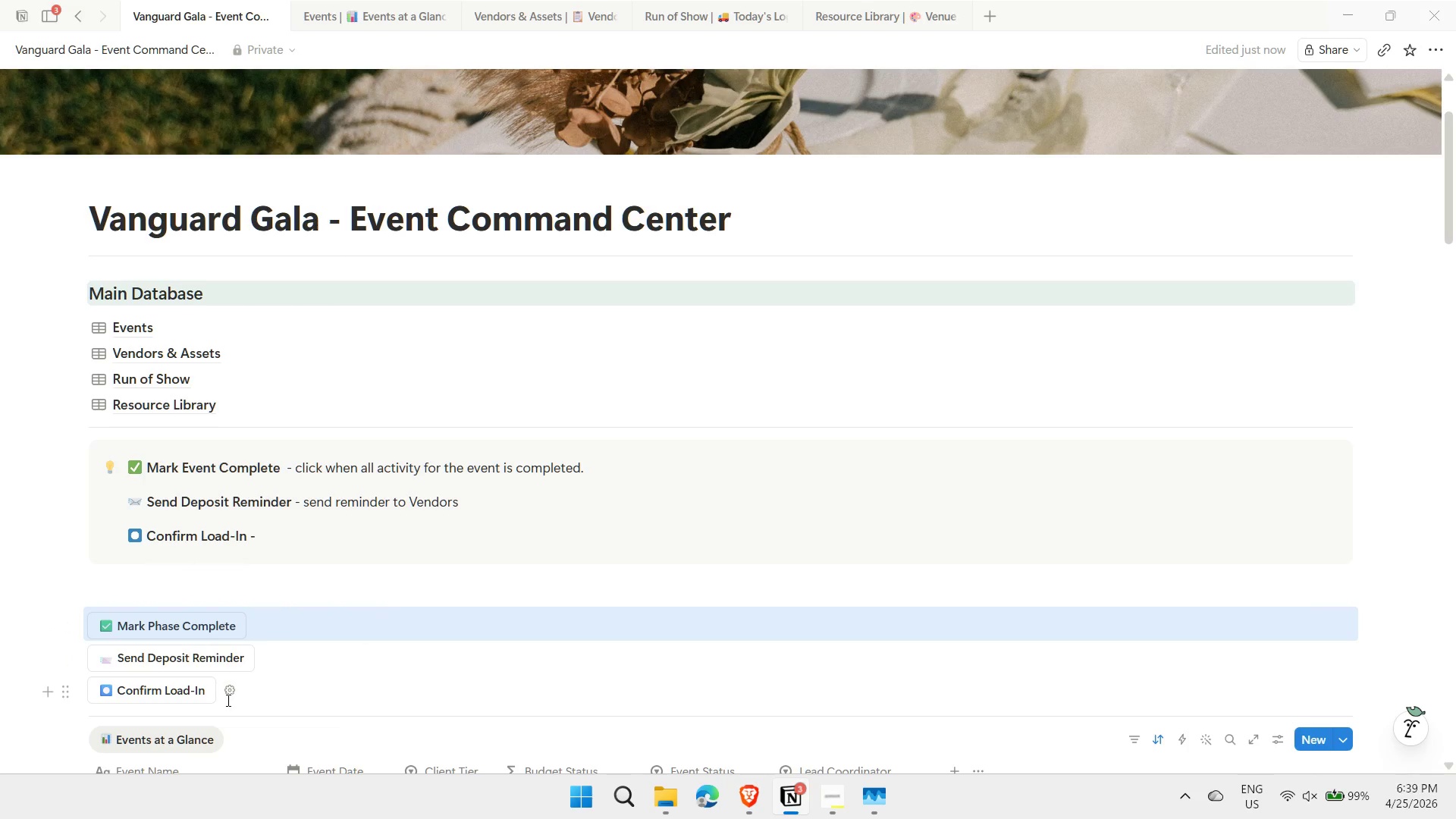 
left_click([226, 694])
 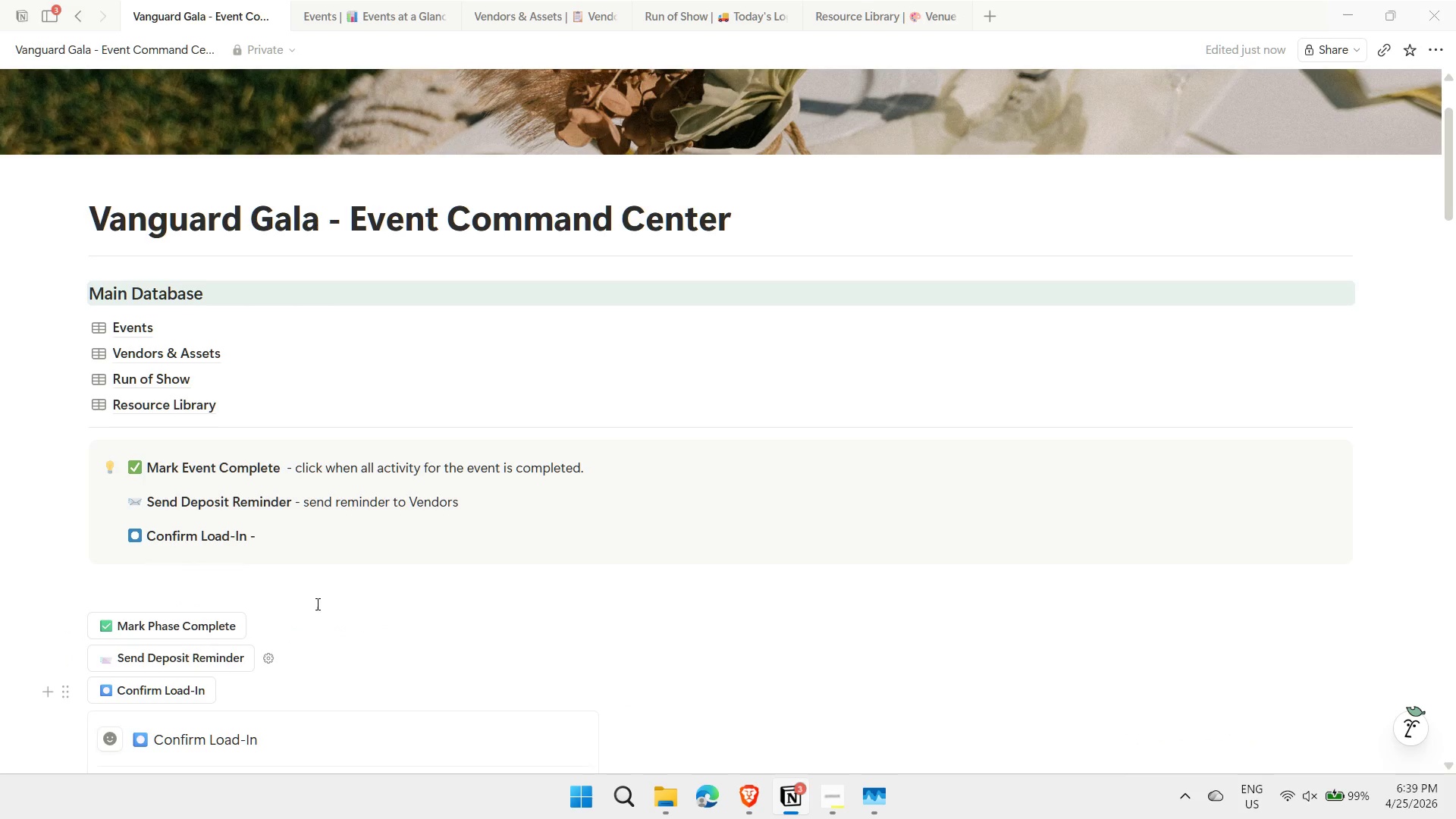 
scroll: coordinate [293, 526], scroll_direction: down, amount: 5.0
 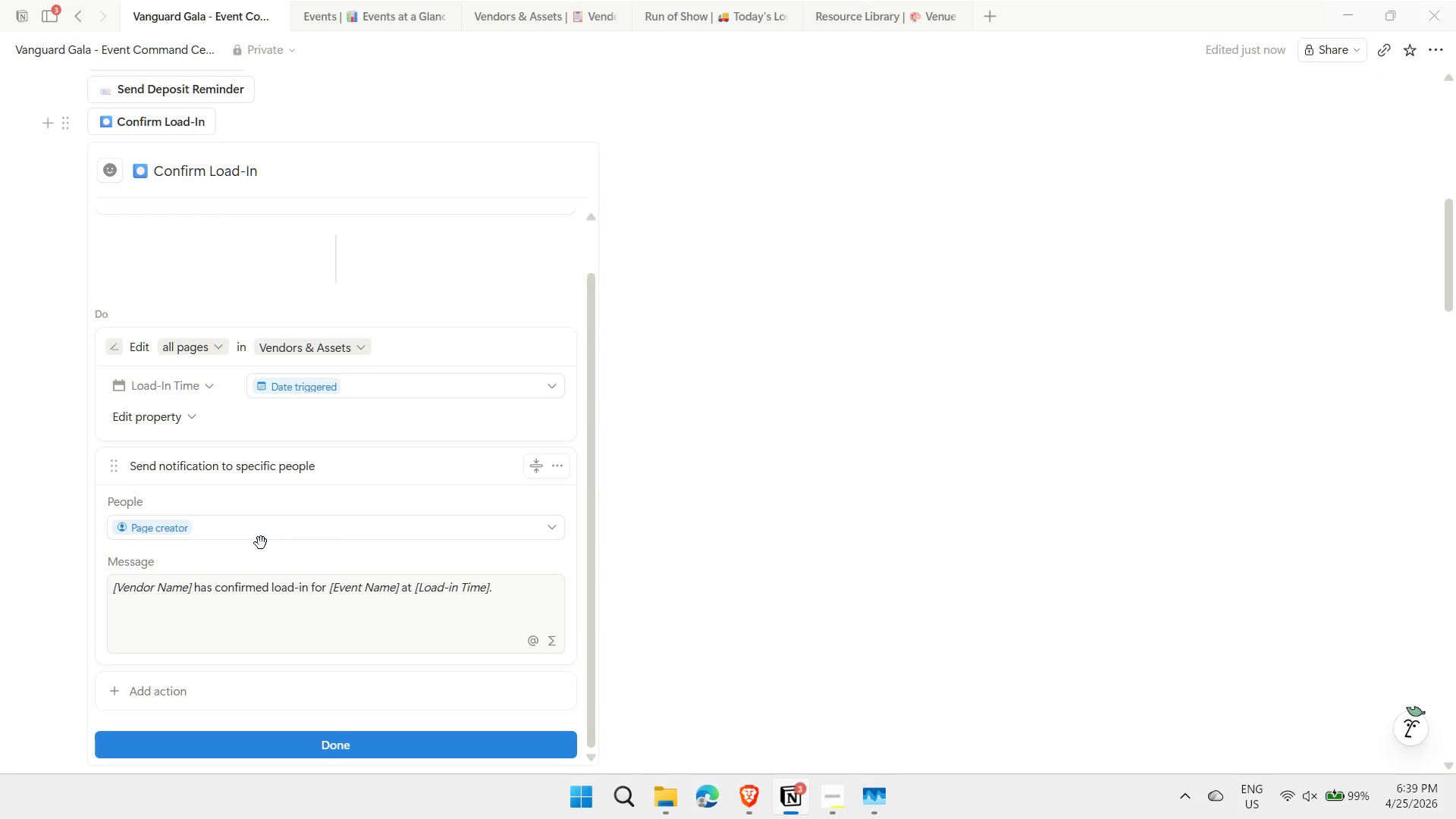 
wait(8.5)
 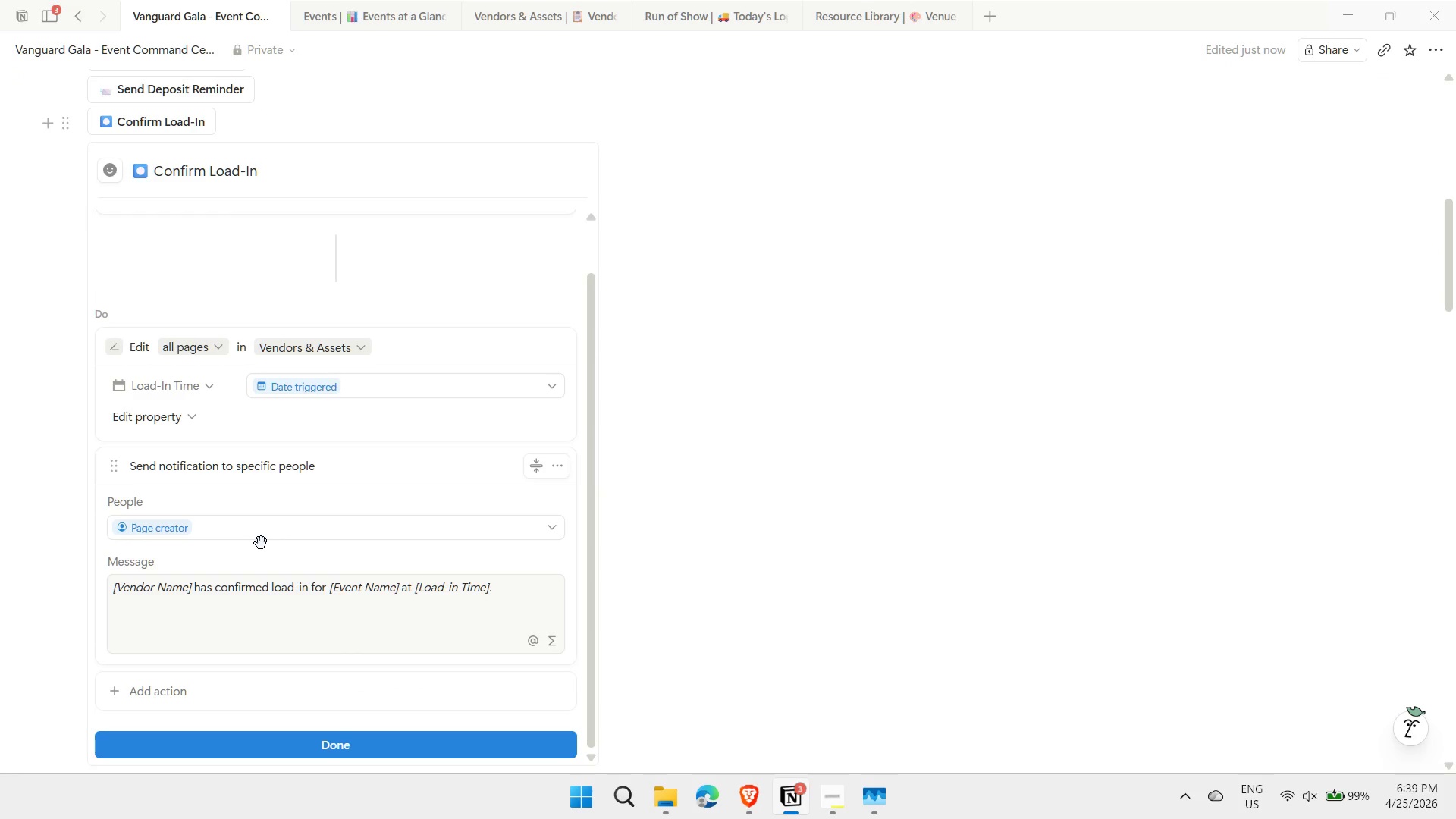 
scroll: coordinate [283, 480], scroll_direction: up, amount: 4.0
 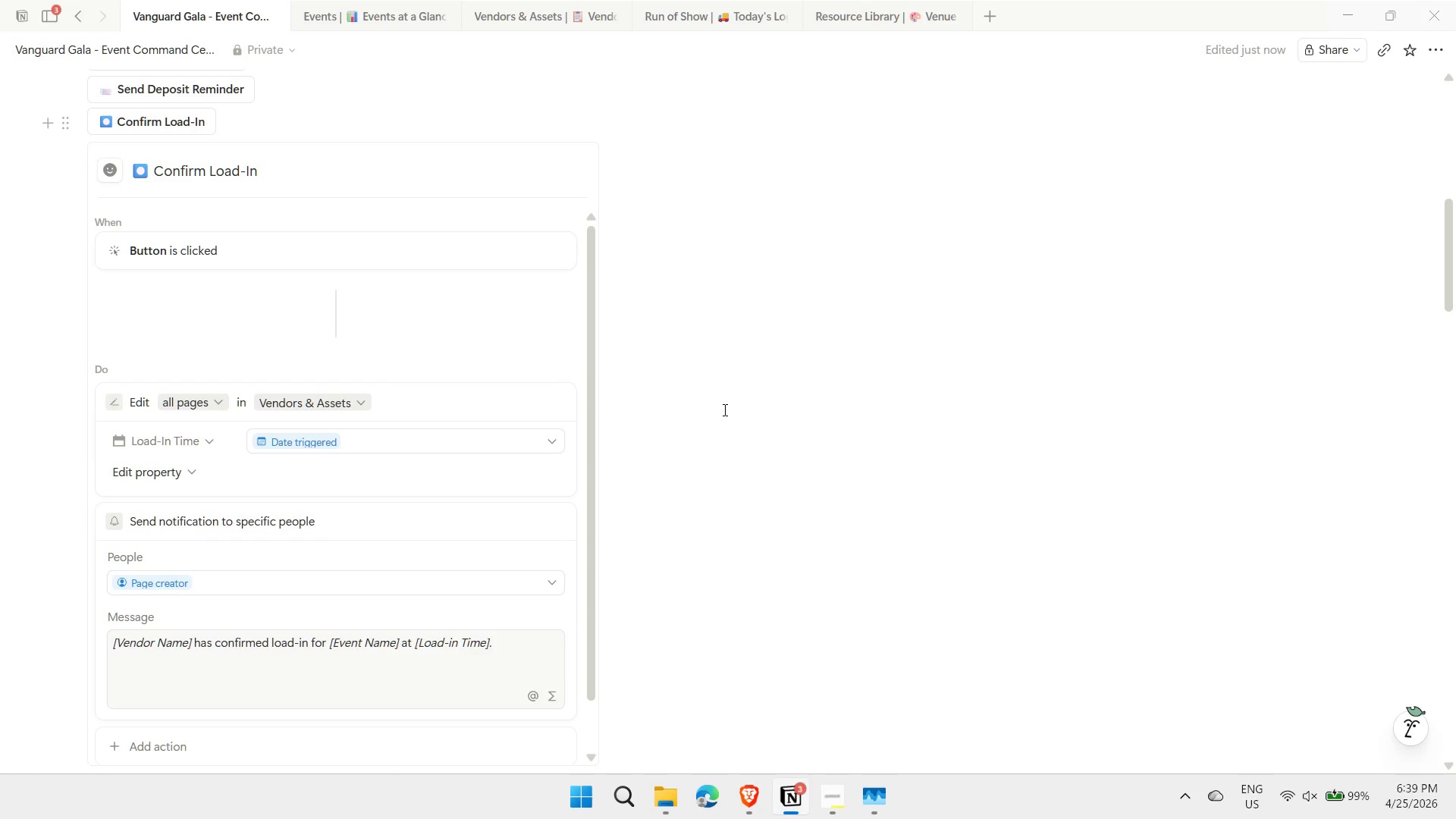 
left_click([723, 410])
 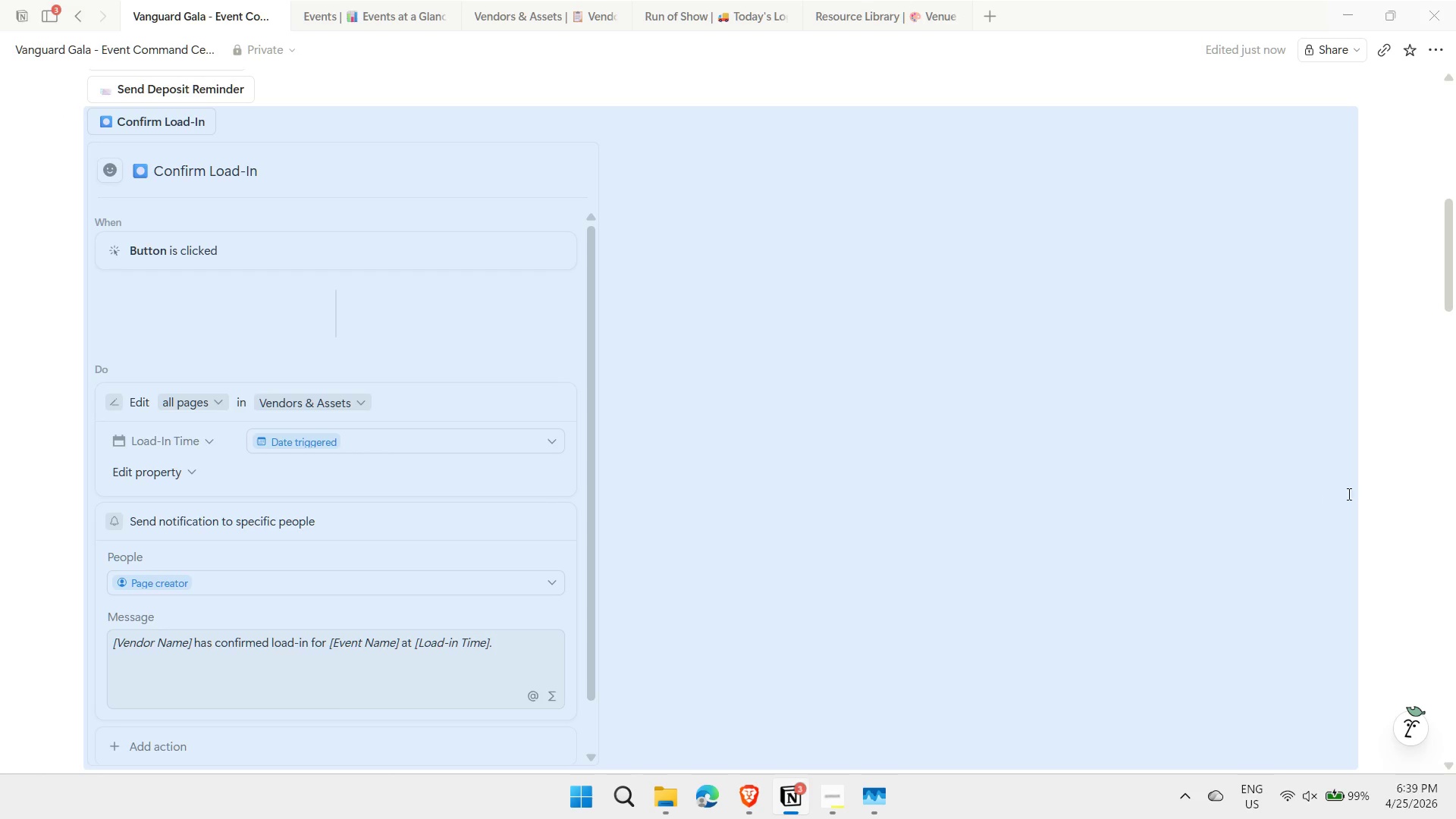 
left_click([1392, 478])
 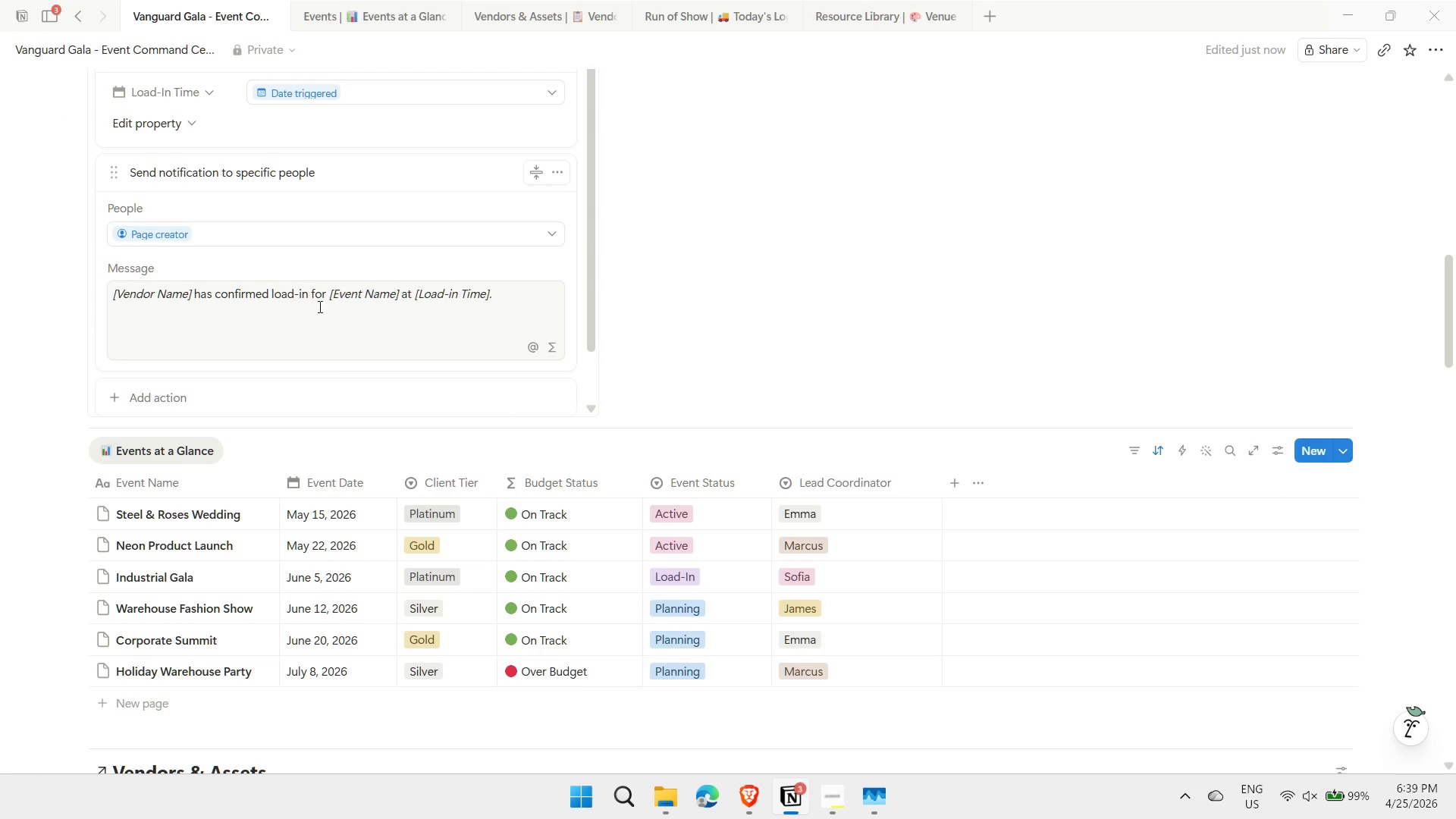 
scroll: coordinate [377, 286], scroll_direction: down, amount: 3.0
 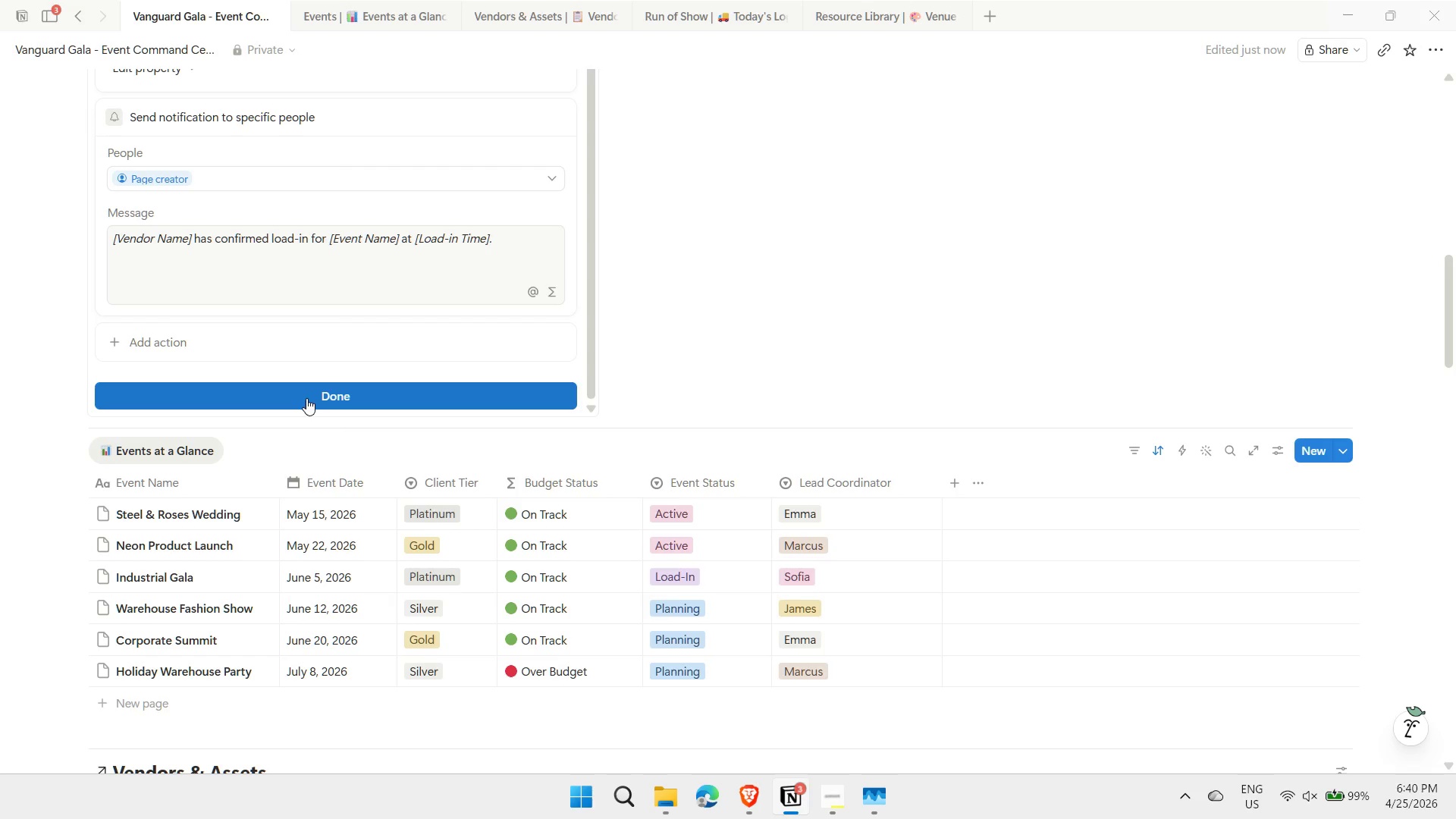 
left_click([307, 404])
 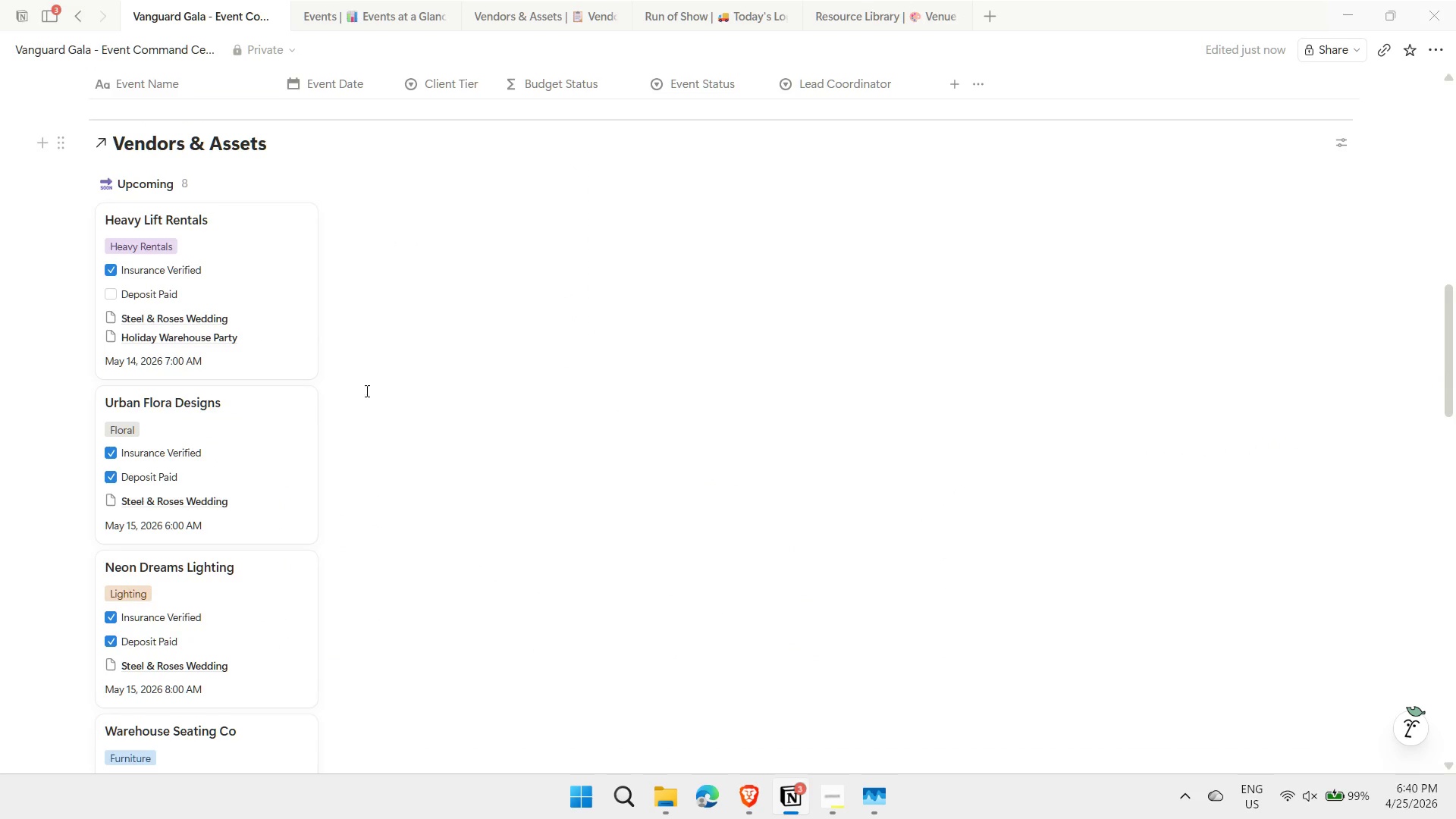 
scroll: coordinate [303, 437], scroll_direction: up, amount: 8.0
 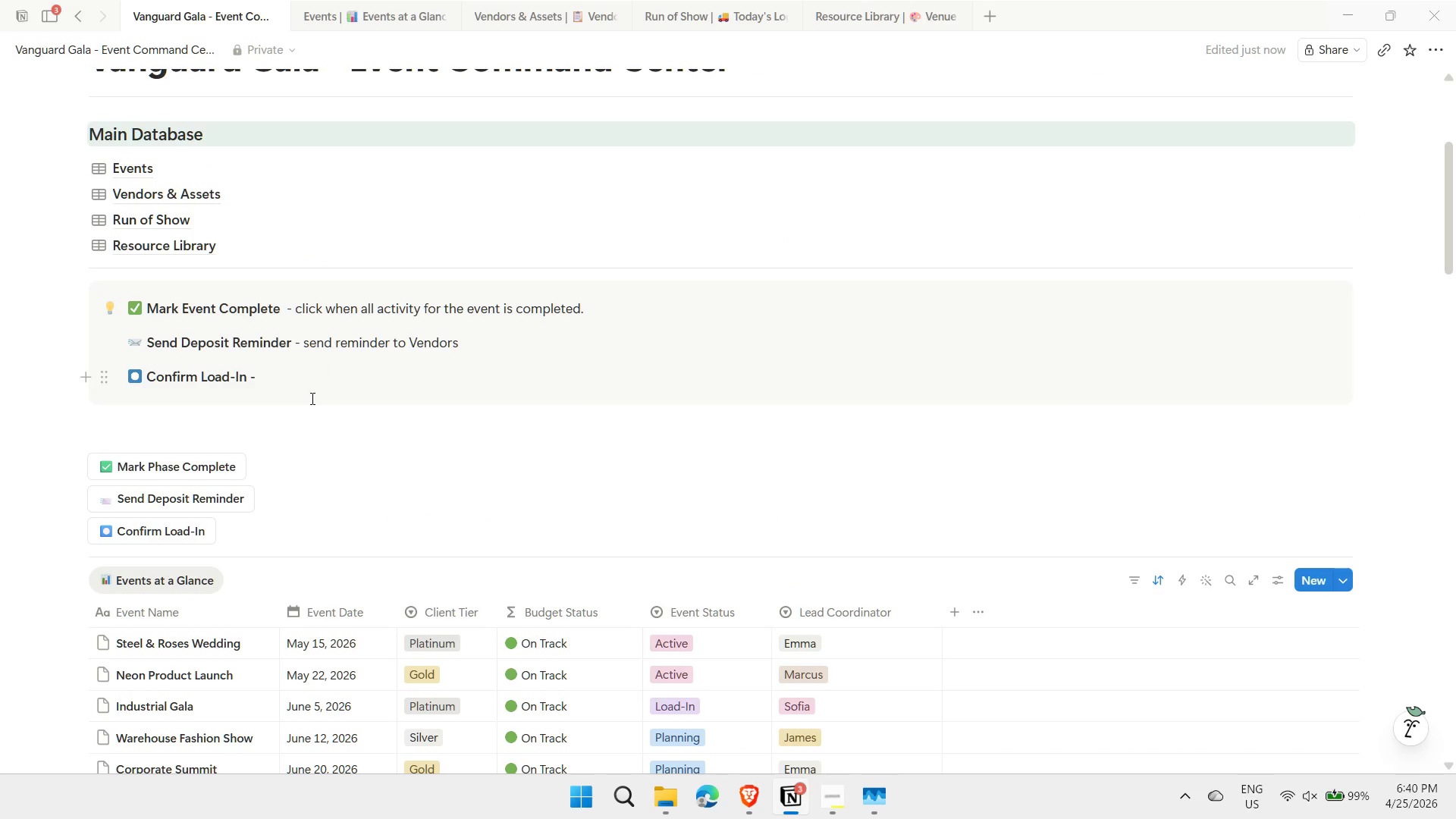 
left_click([312, 377])
 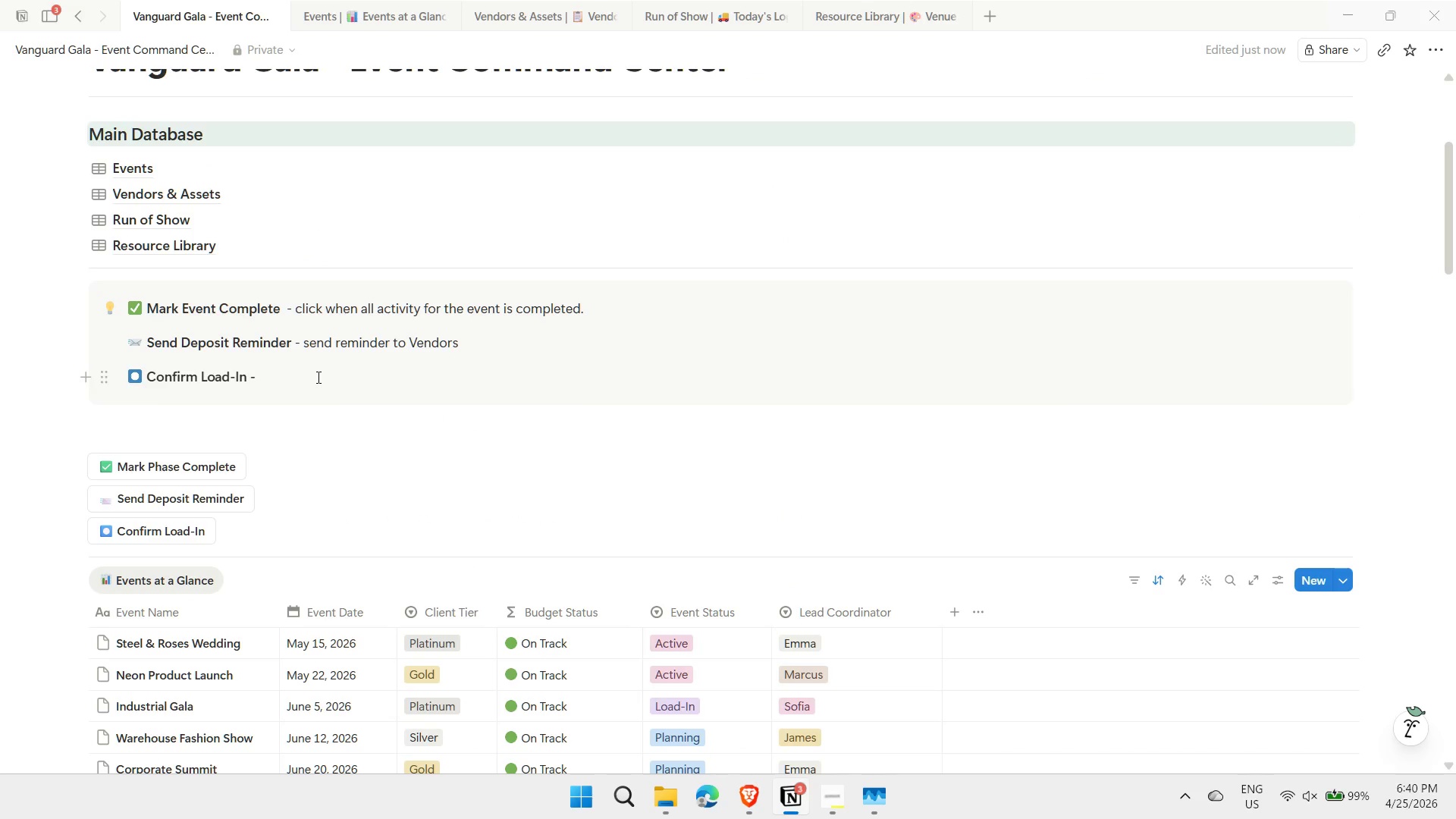 
type(send confirmation to Lead )
 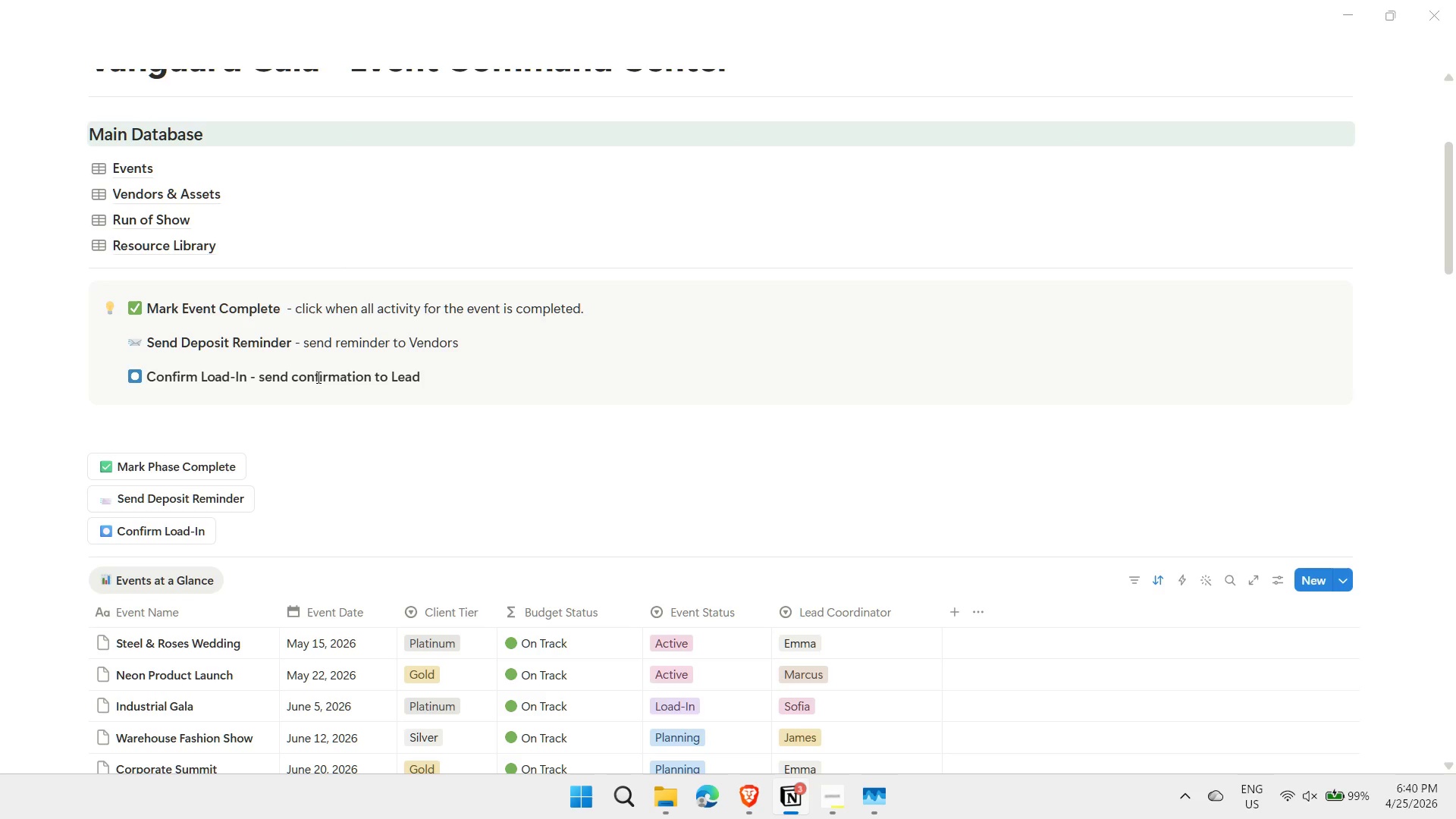 
hold_key(key=ArrowLeft, duration=1.28)
 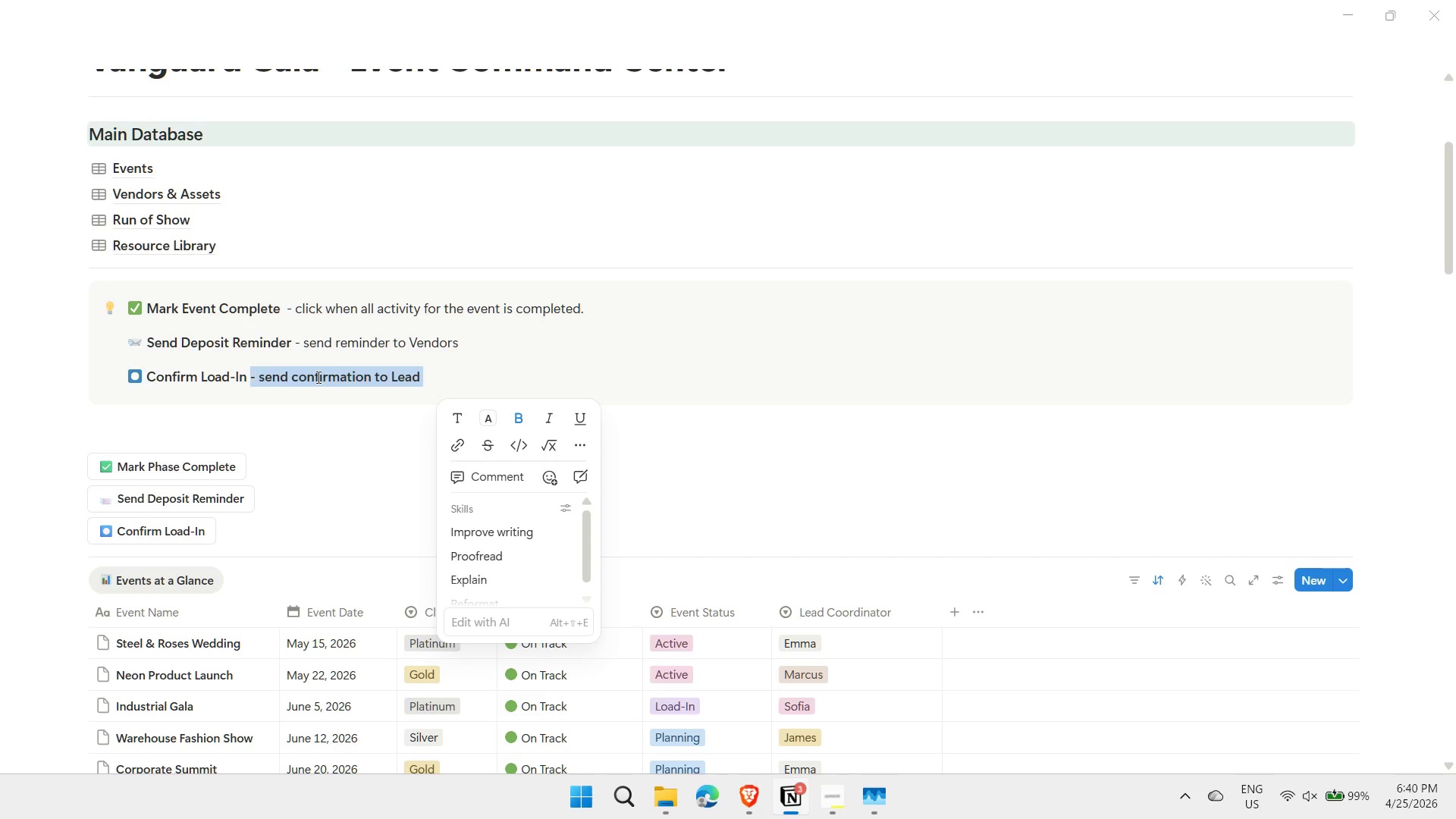 
key(Shift+ArrowLeft)
 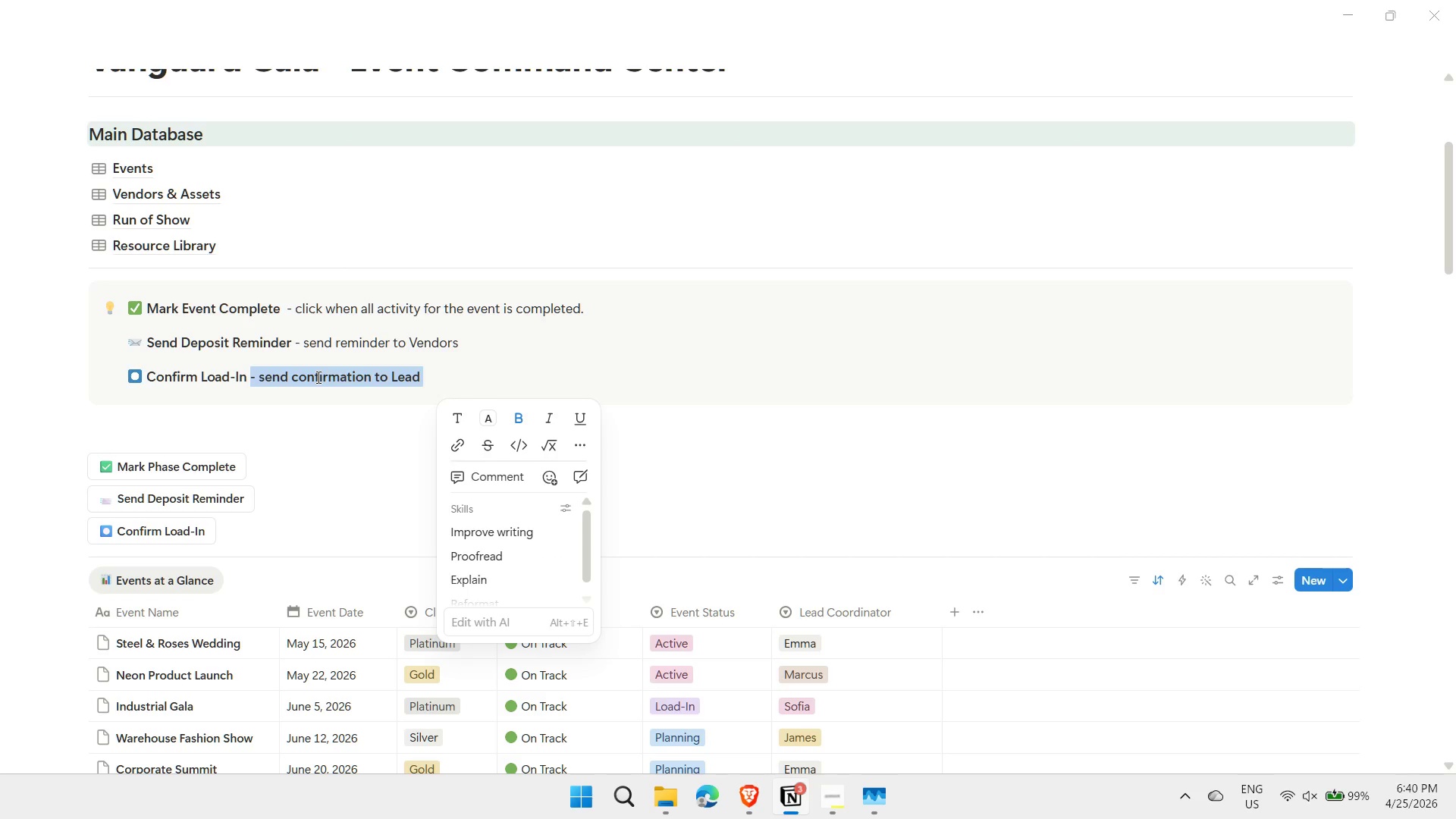 
key(Control+ControlLeft)
 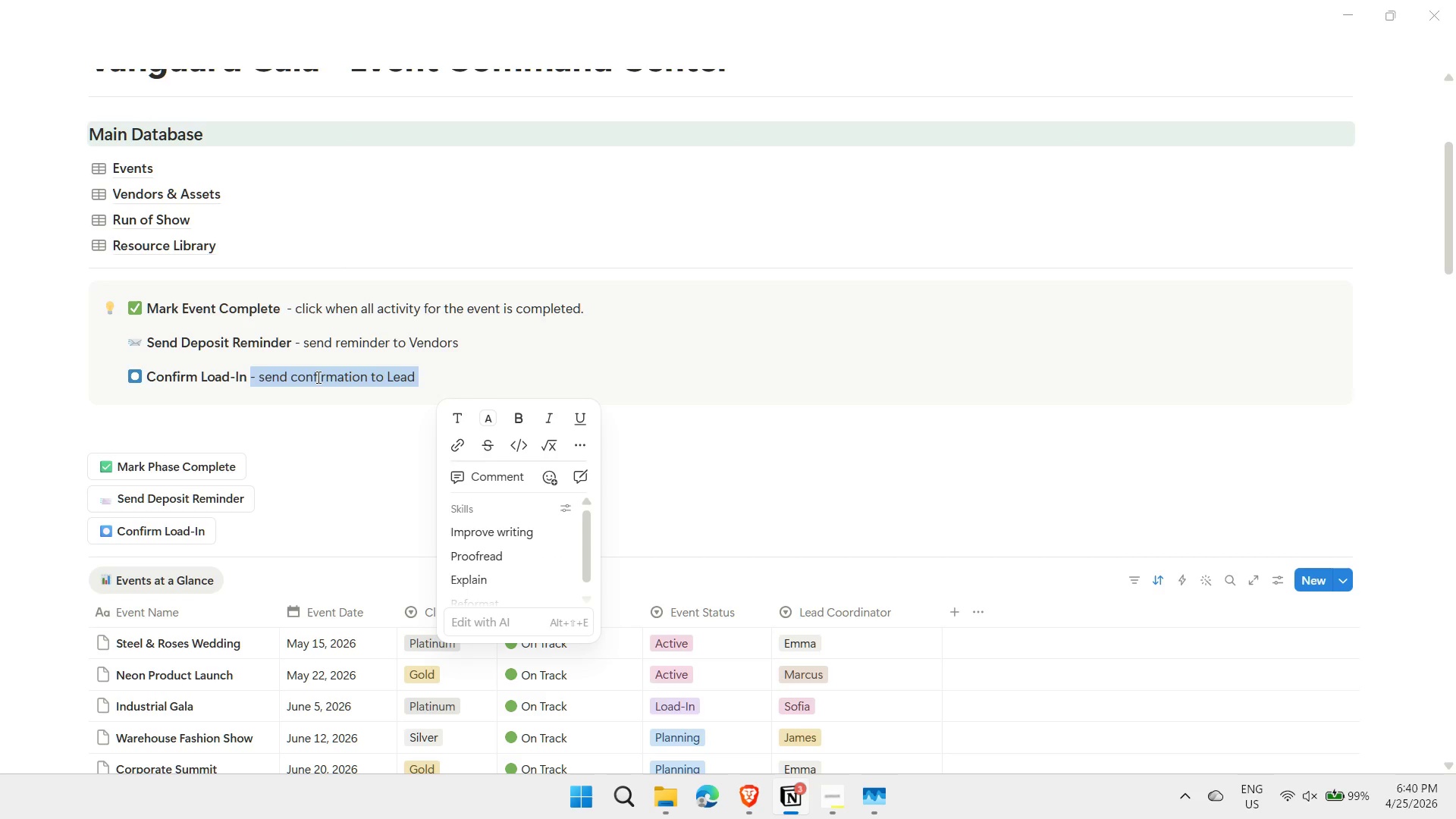 
key(Control+B)
 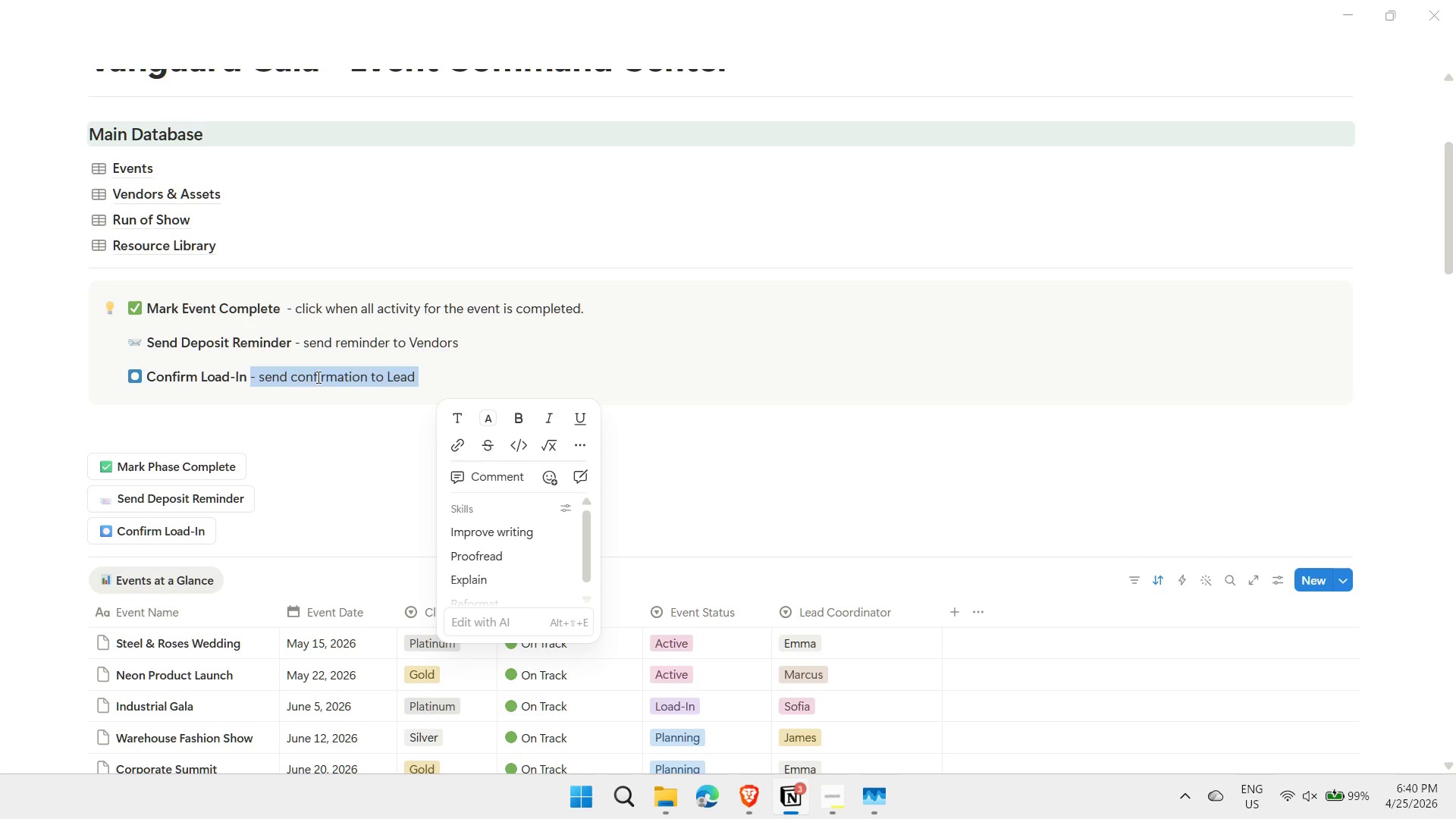 
key(ArrowDown)
 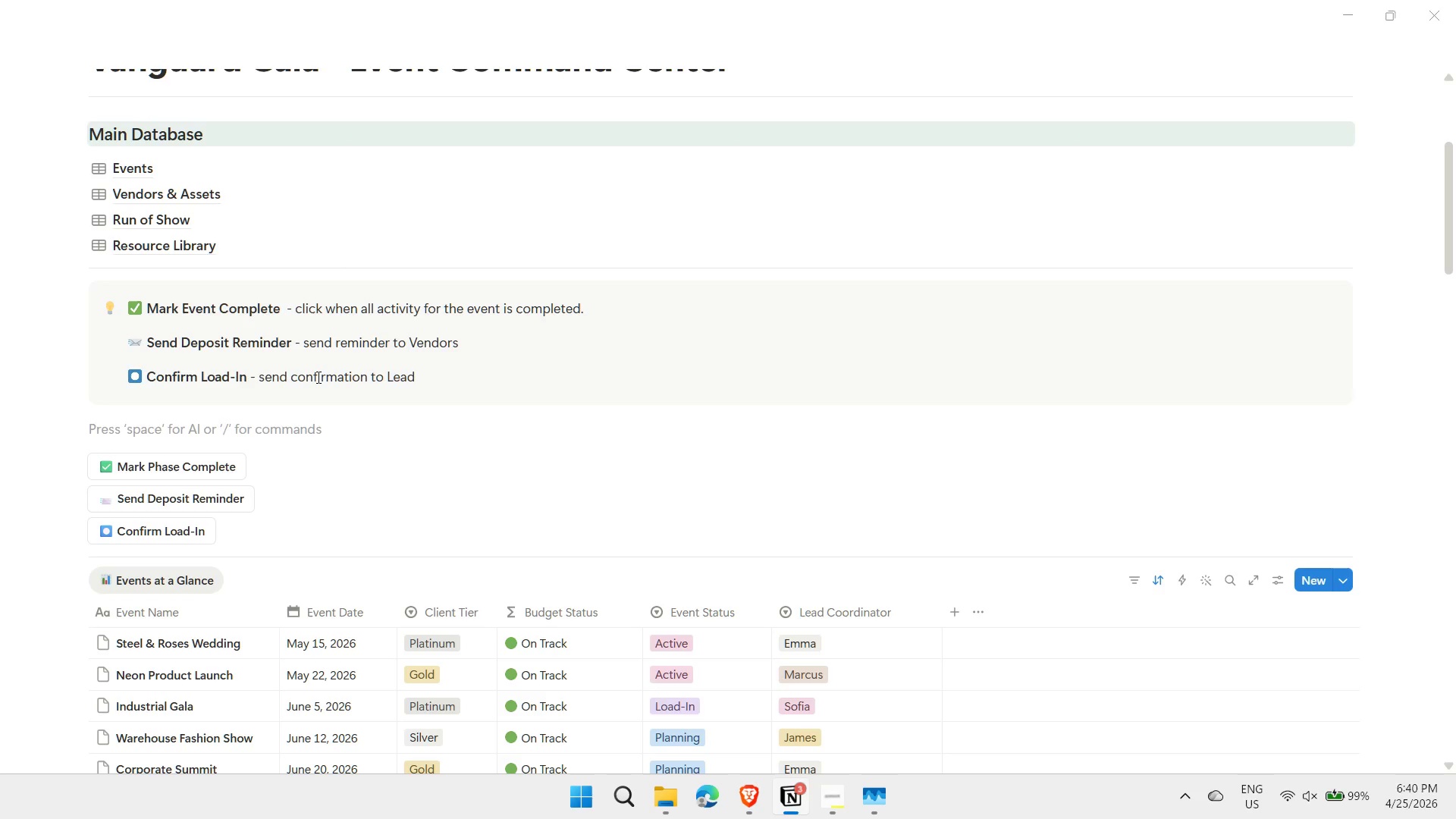 
key(ArrowUp)
 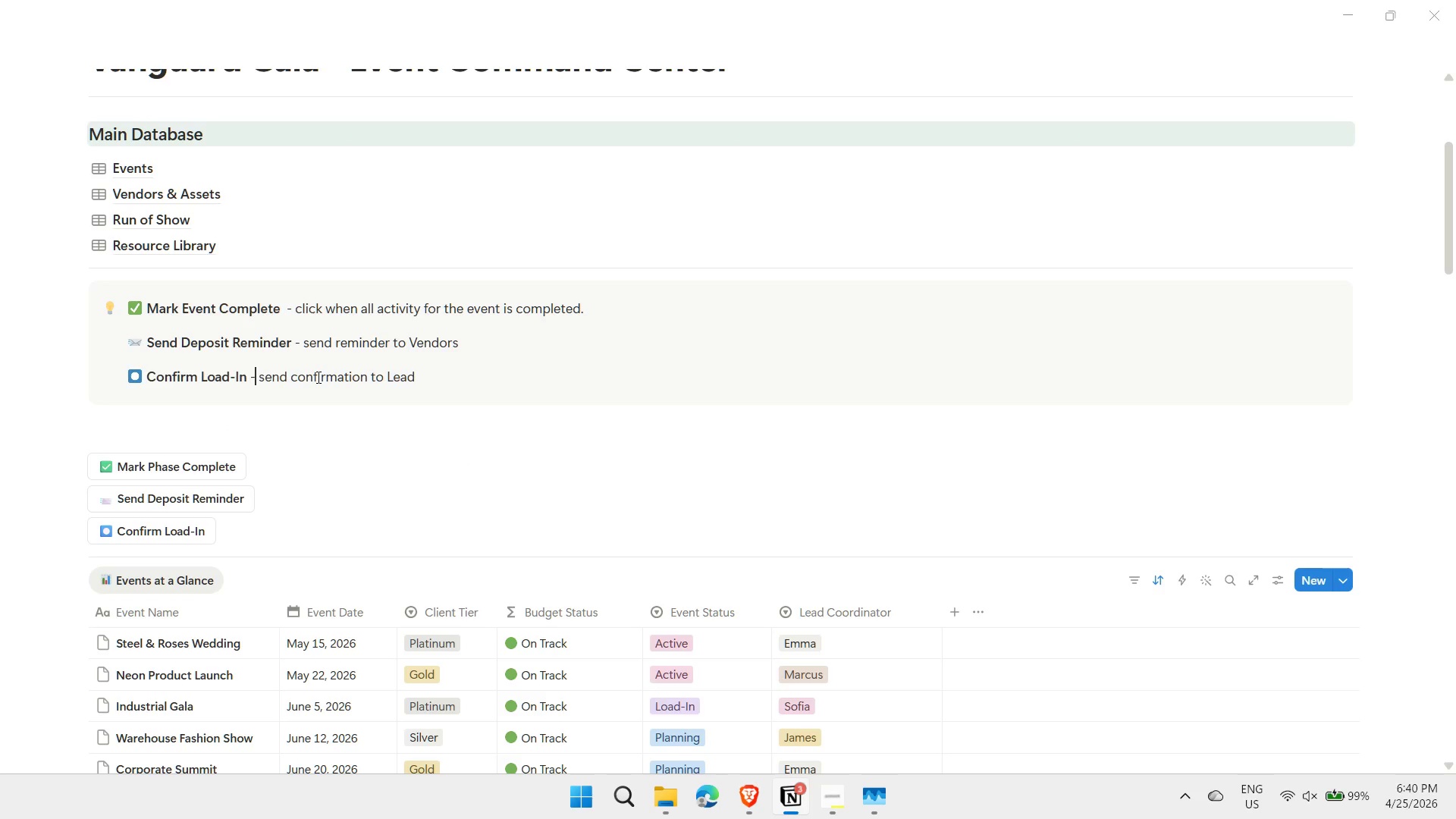 
hold_key(key=ArrowRight, duration=1.33)
 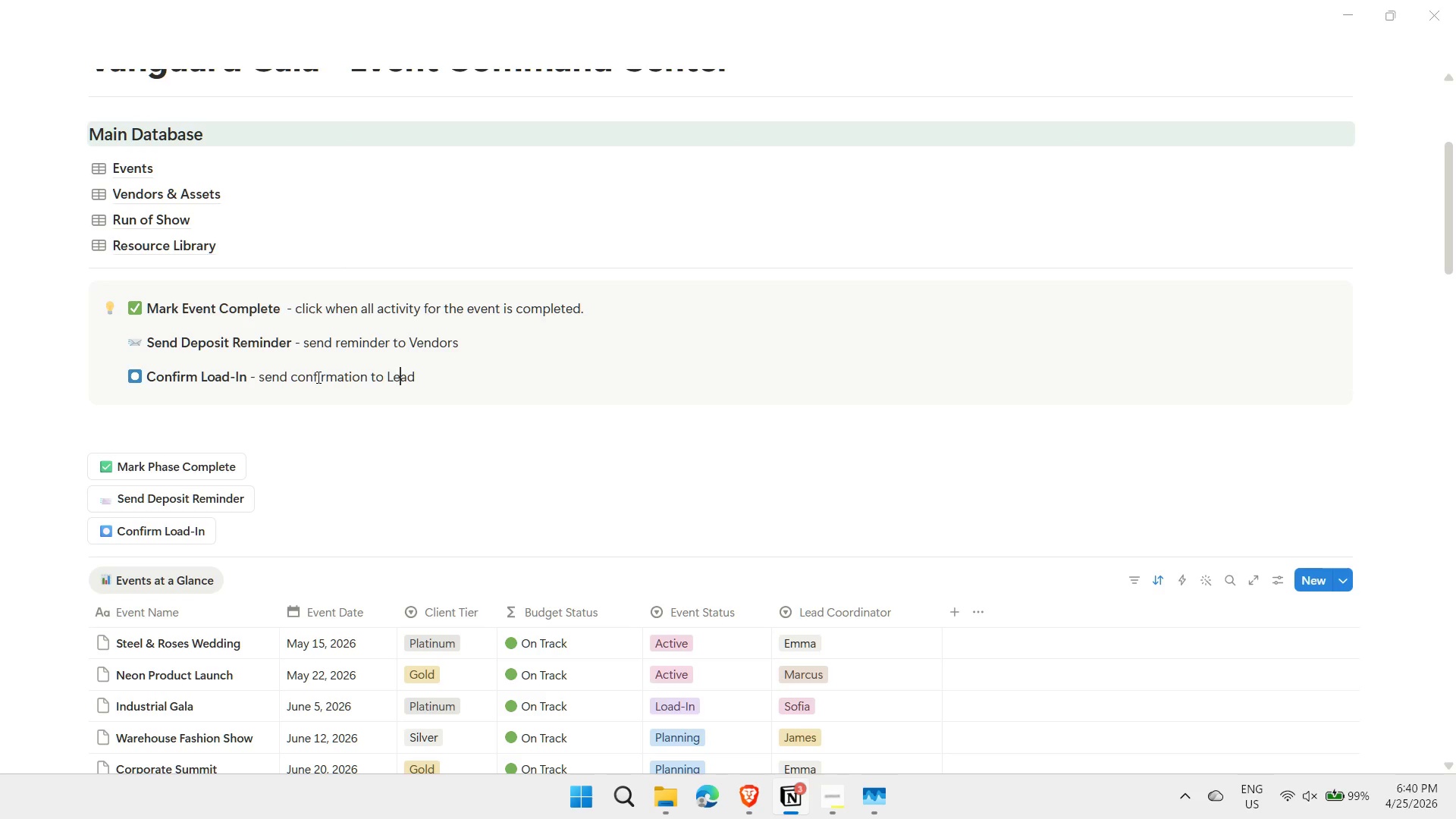 
key(ArrowRight)
 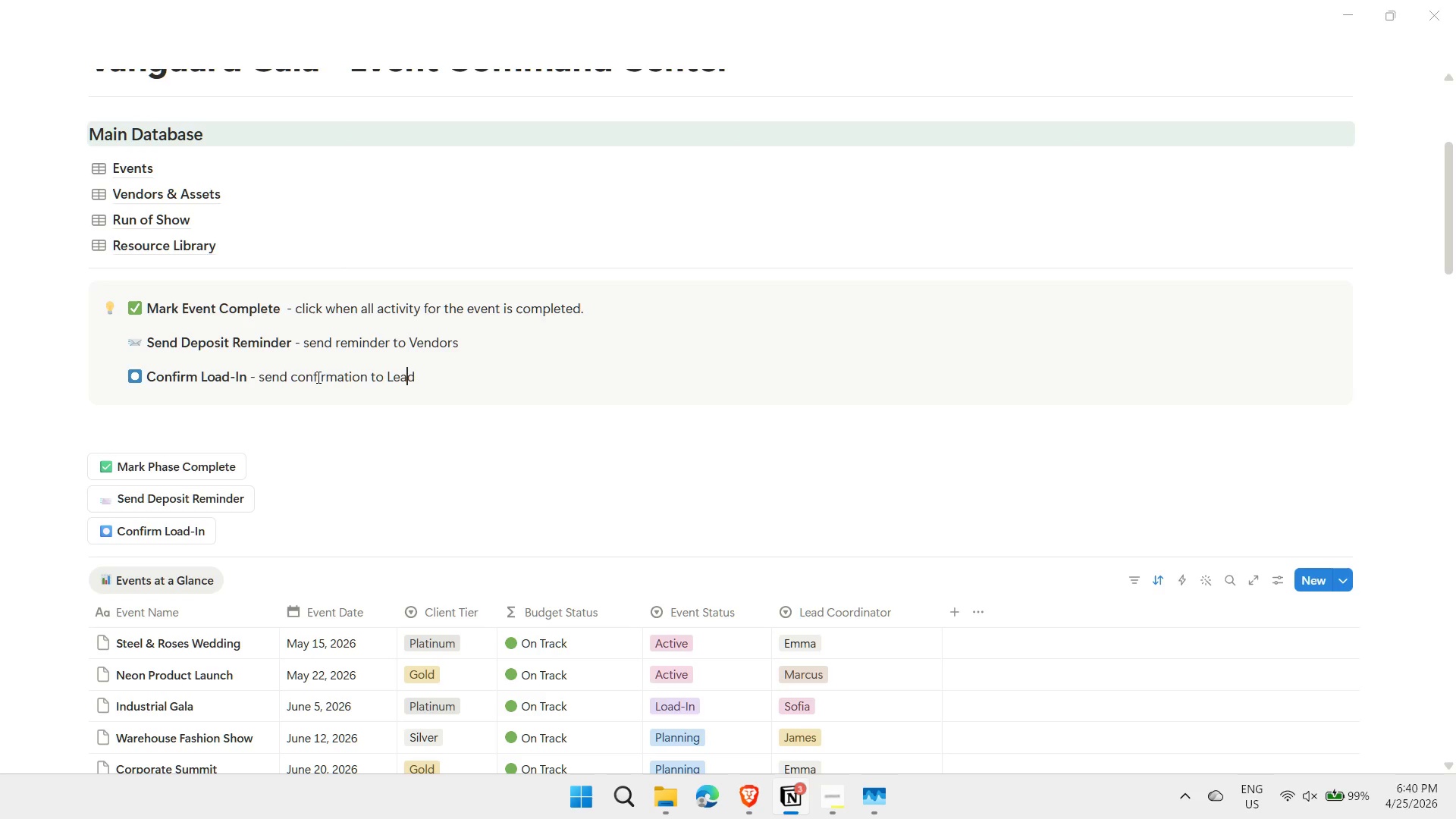 
key(ArrowRight)
 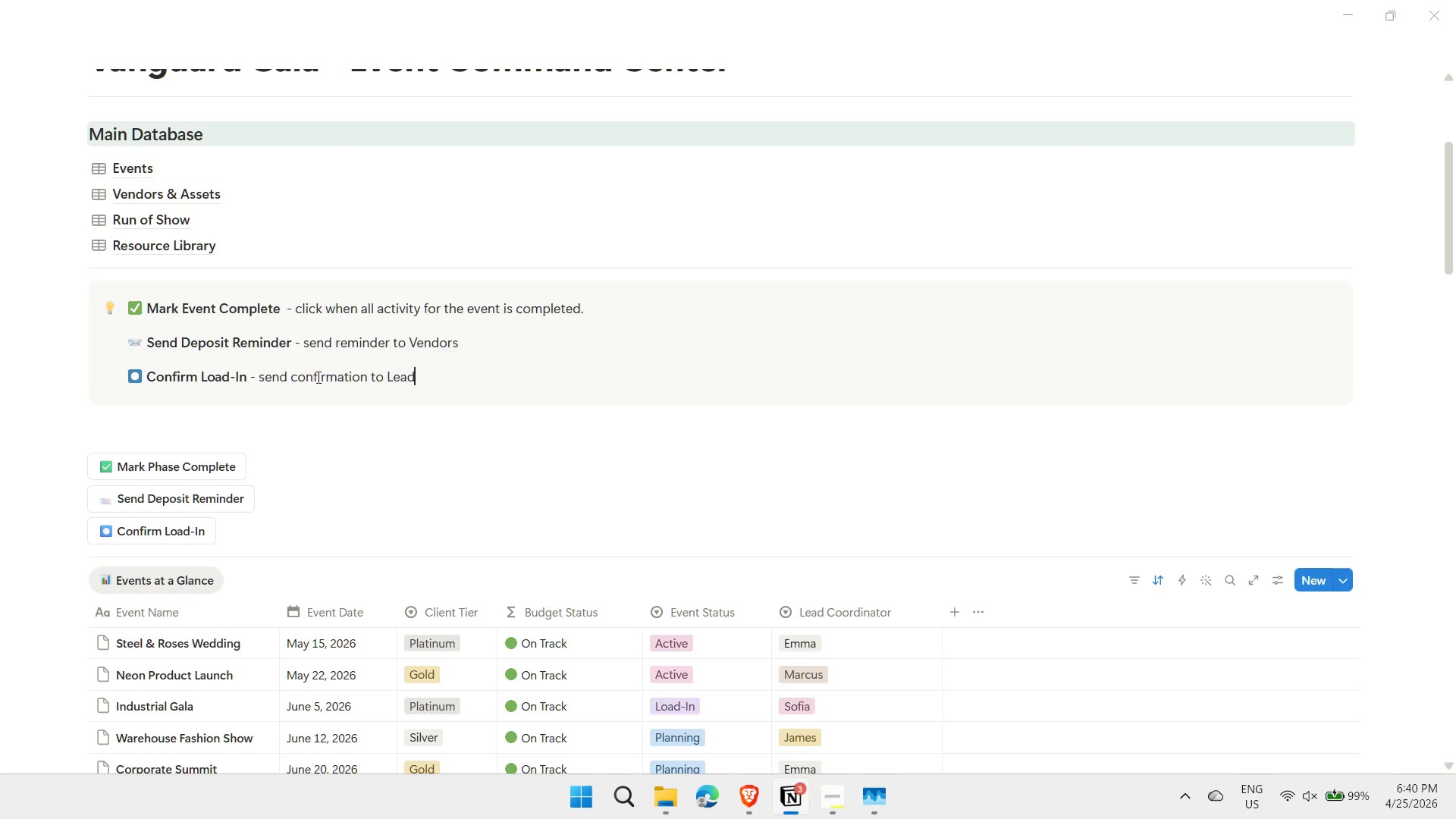 
key(ArrowRight)
 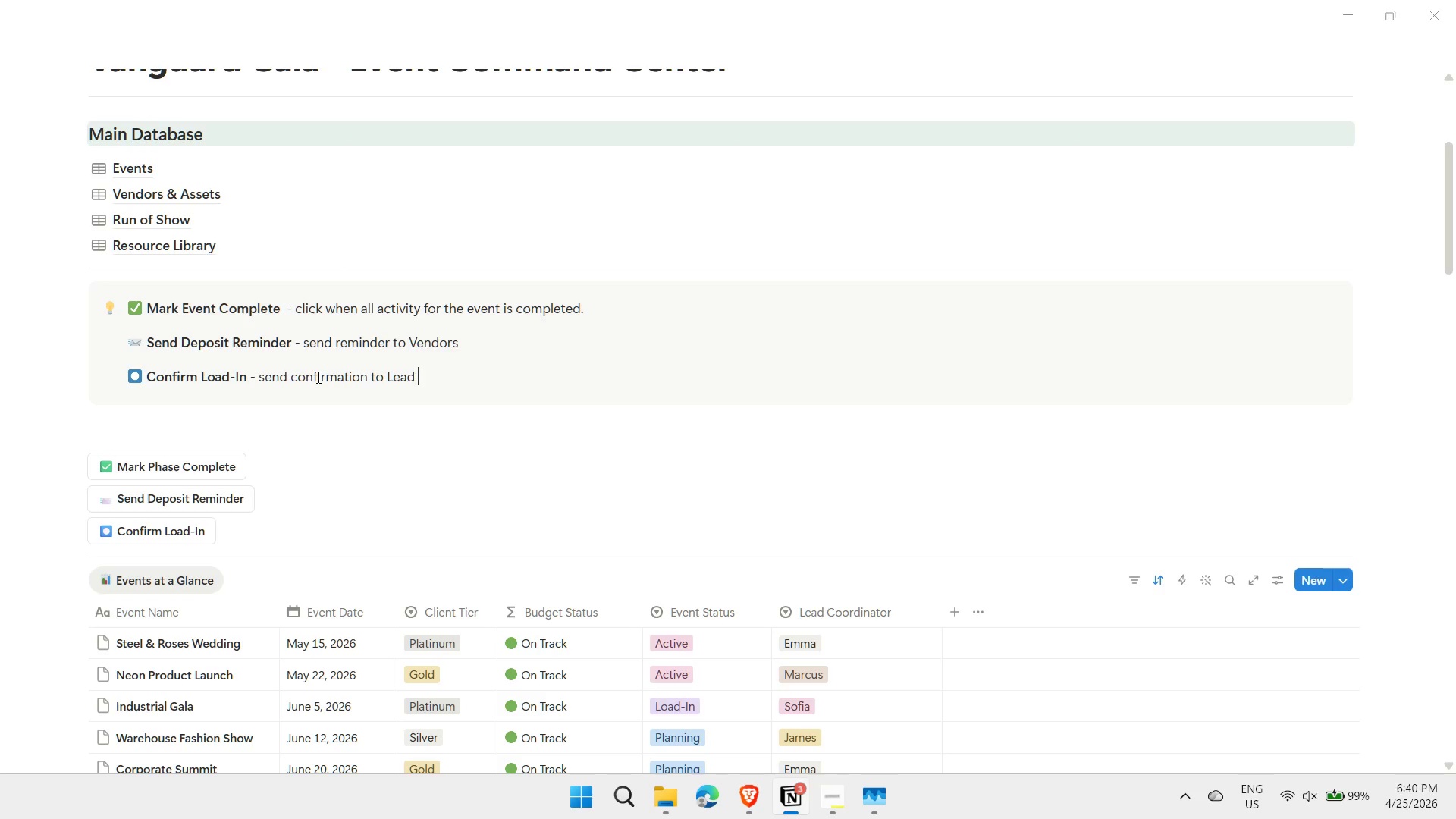 
type( Coordinator )
 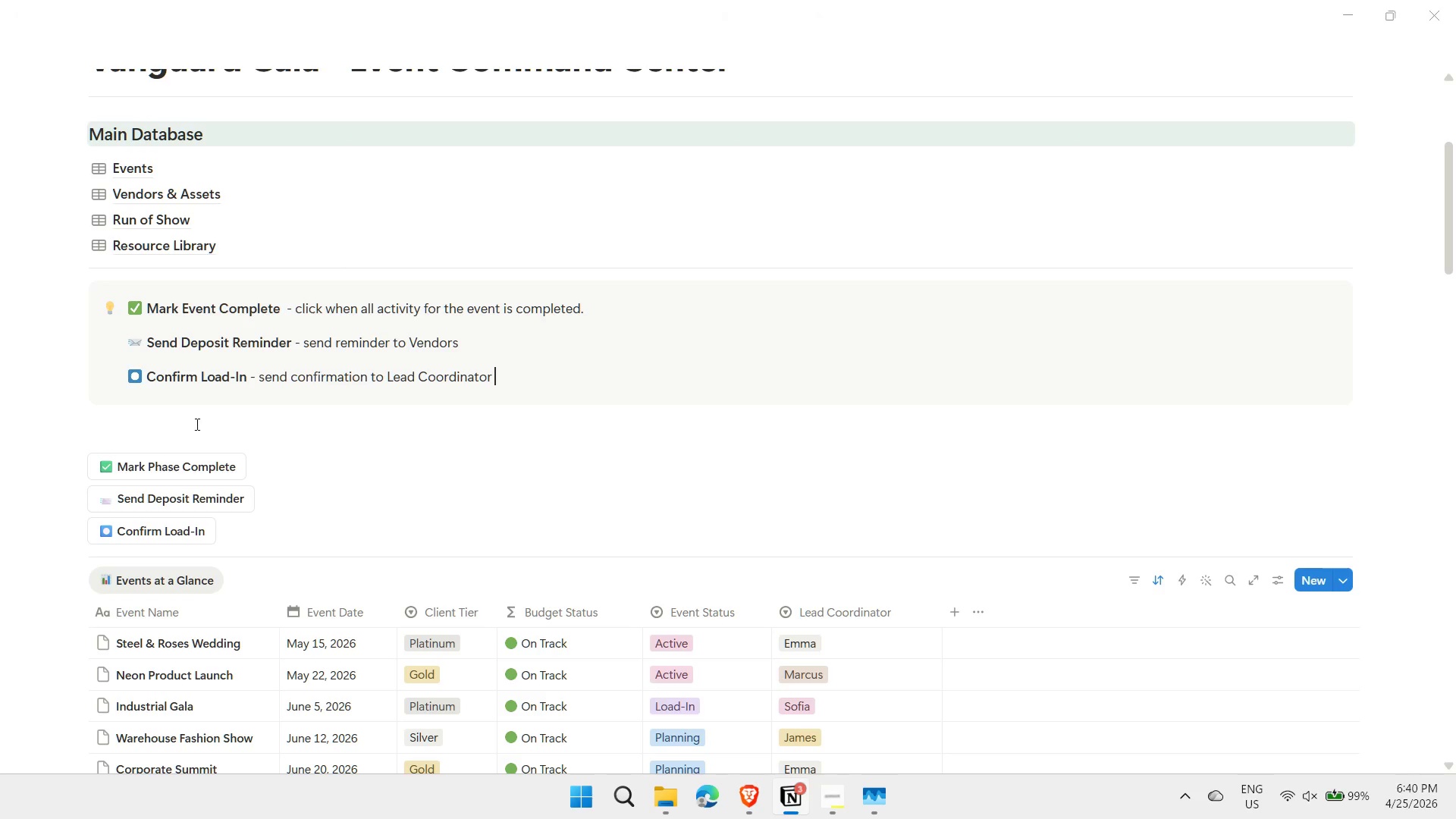 
left_click([228, 532])
 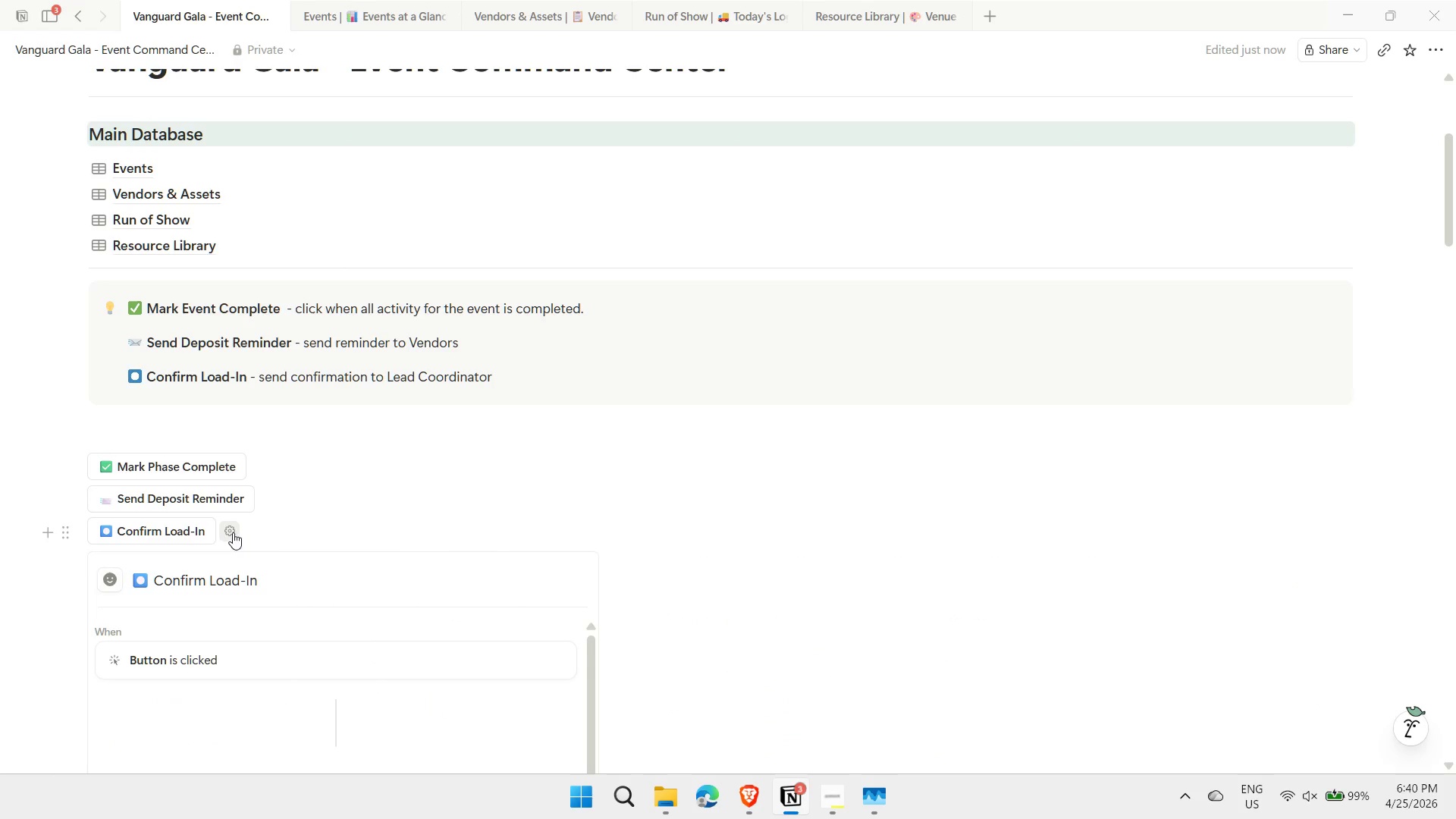 
scroll: coordinate [281, 566], scroll_direction: down, amount: 3.0
 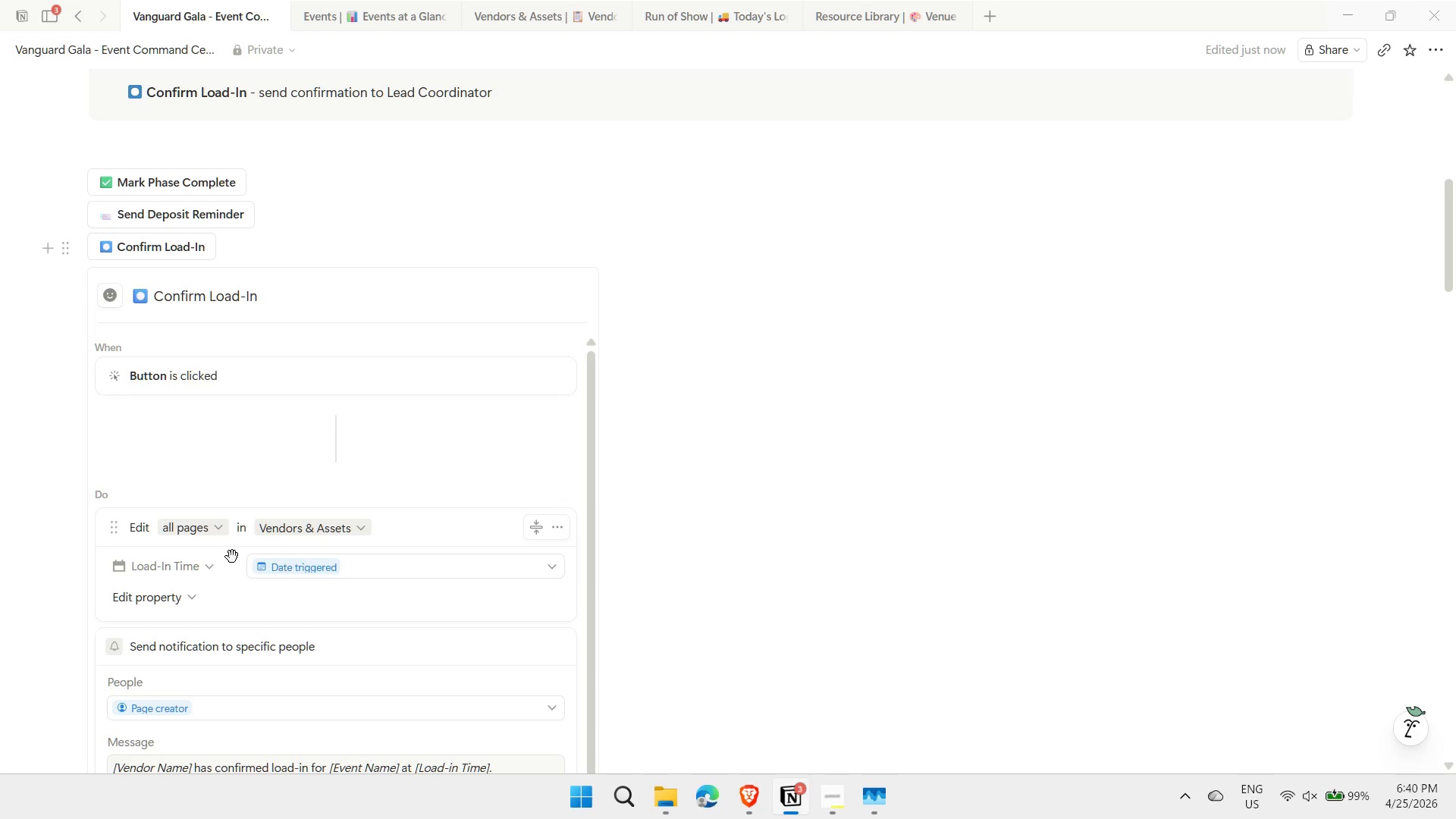 
wait(7.14)
 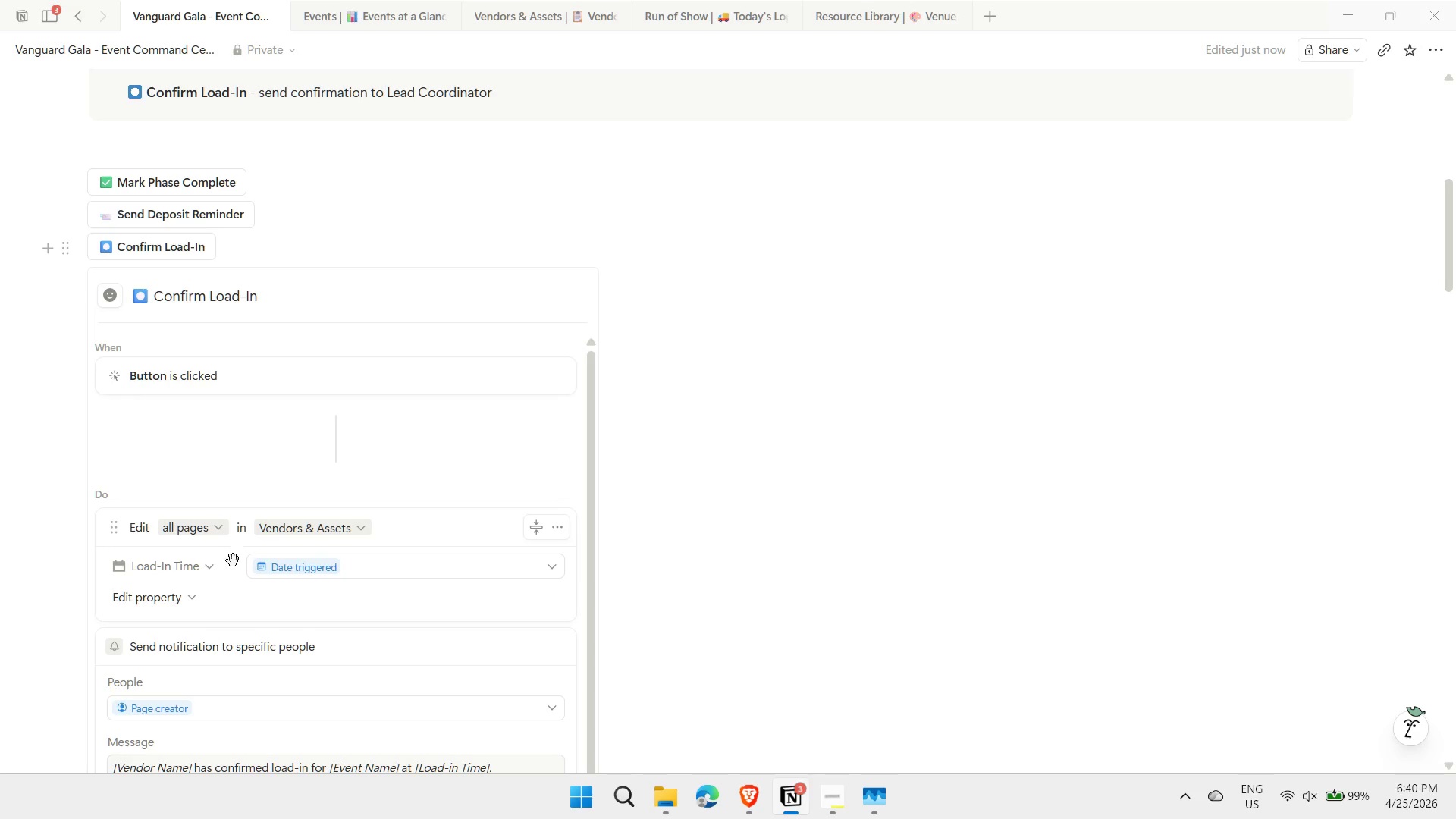 
left_click([221, 531])
 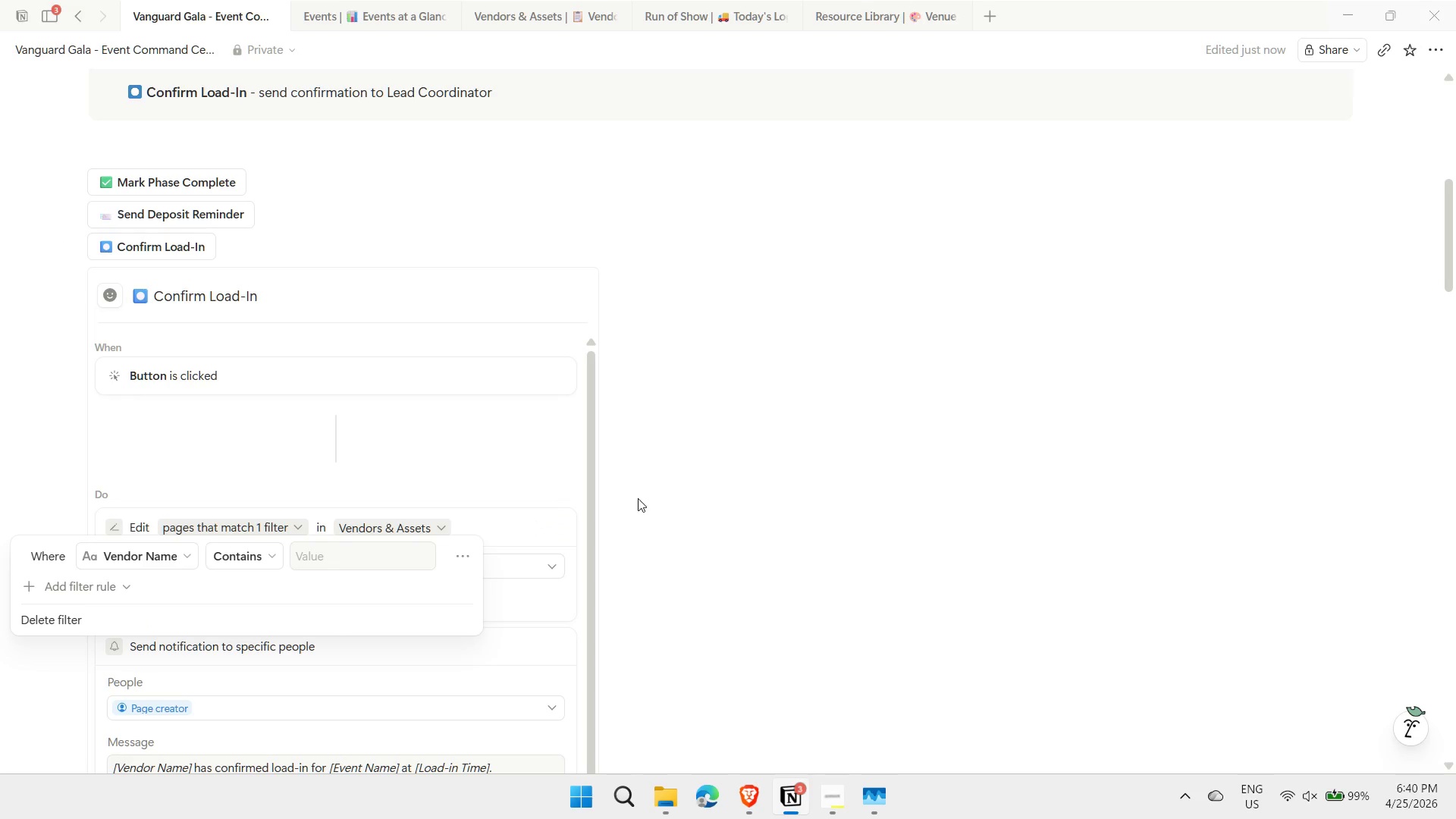 
left_click([100, 591])
 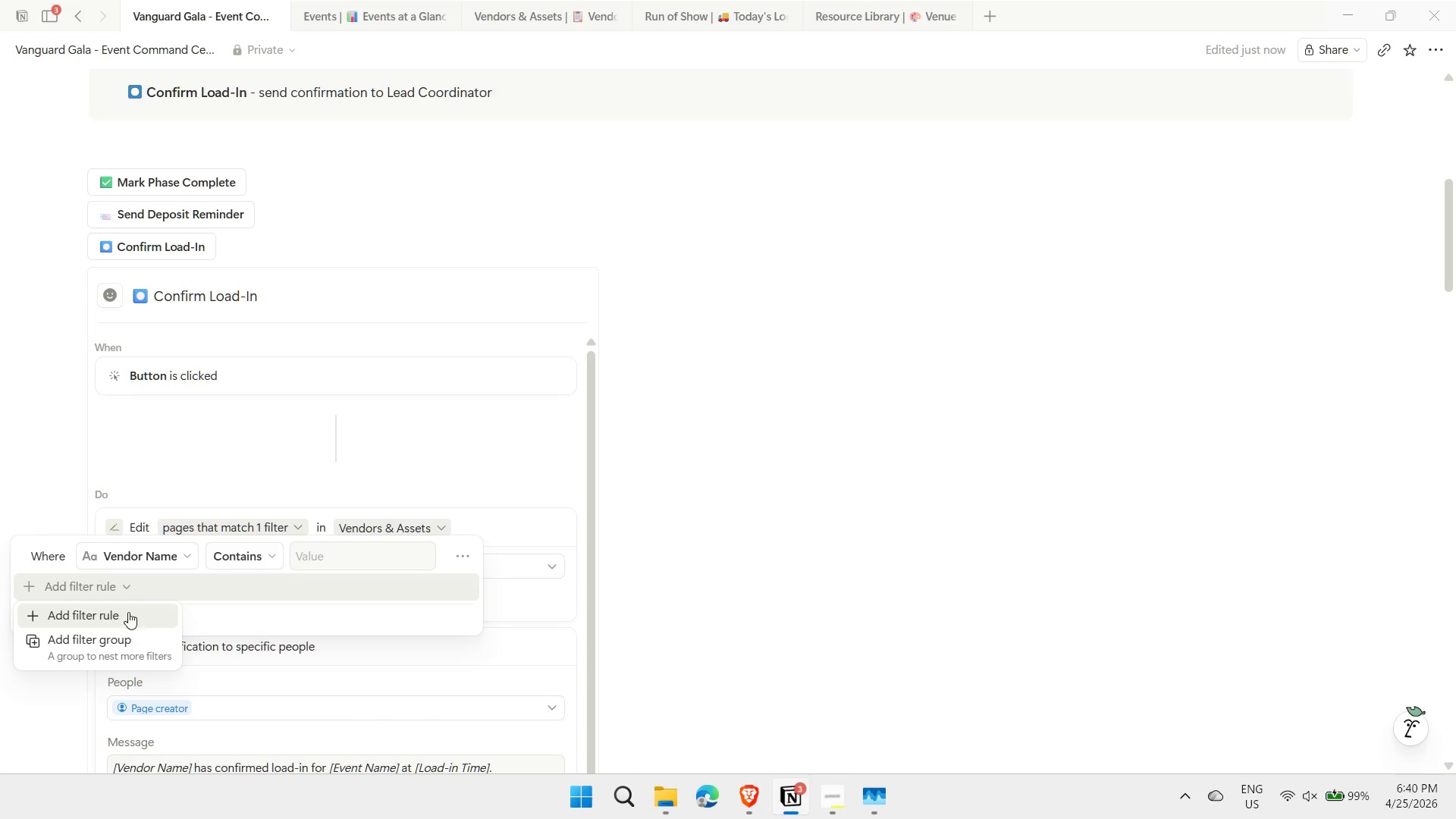 
double_click([184, 558])
 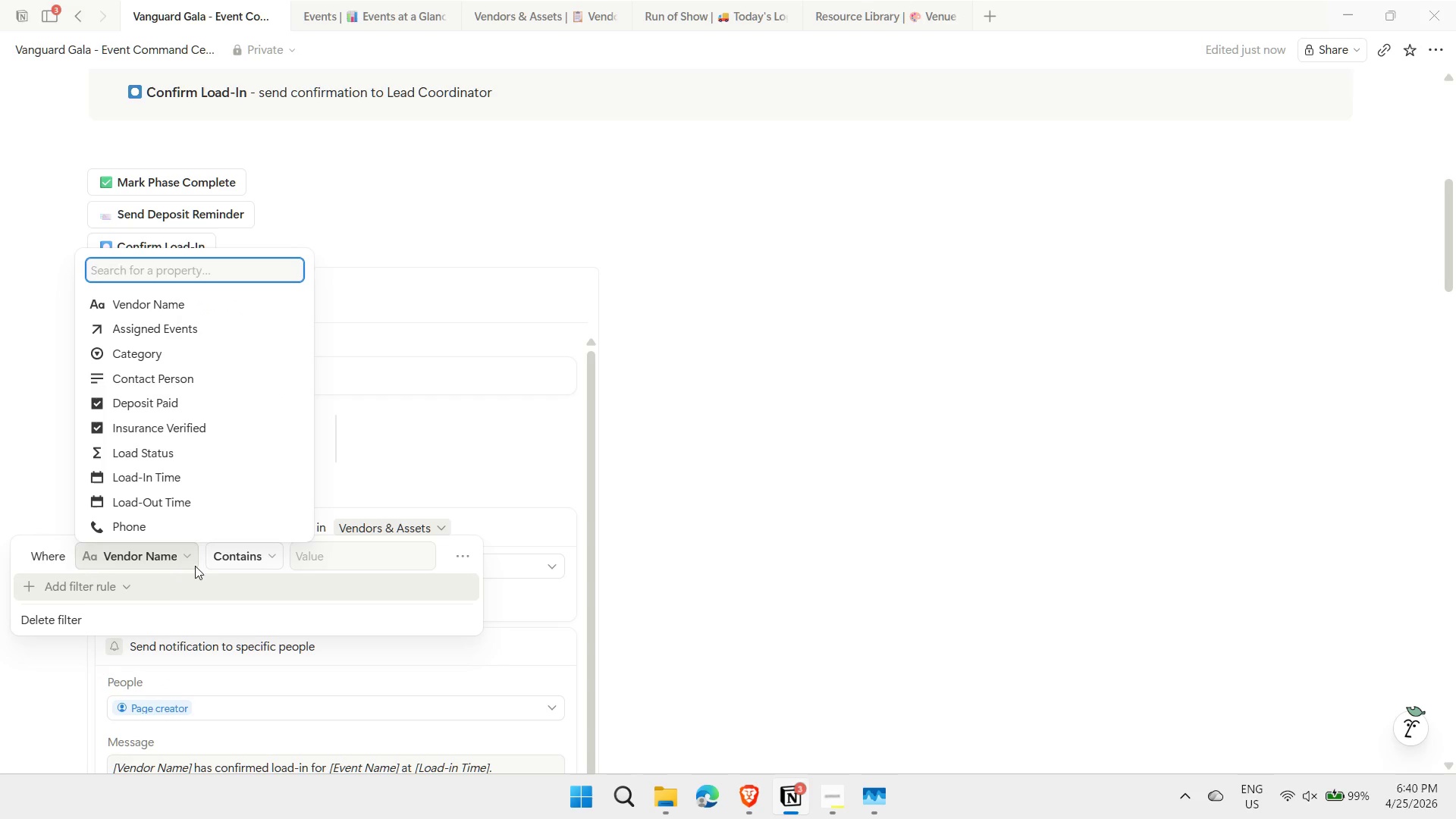 
mouse_move([159, 434])
 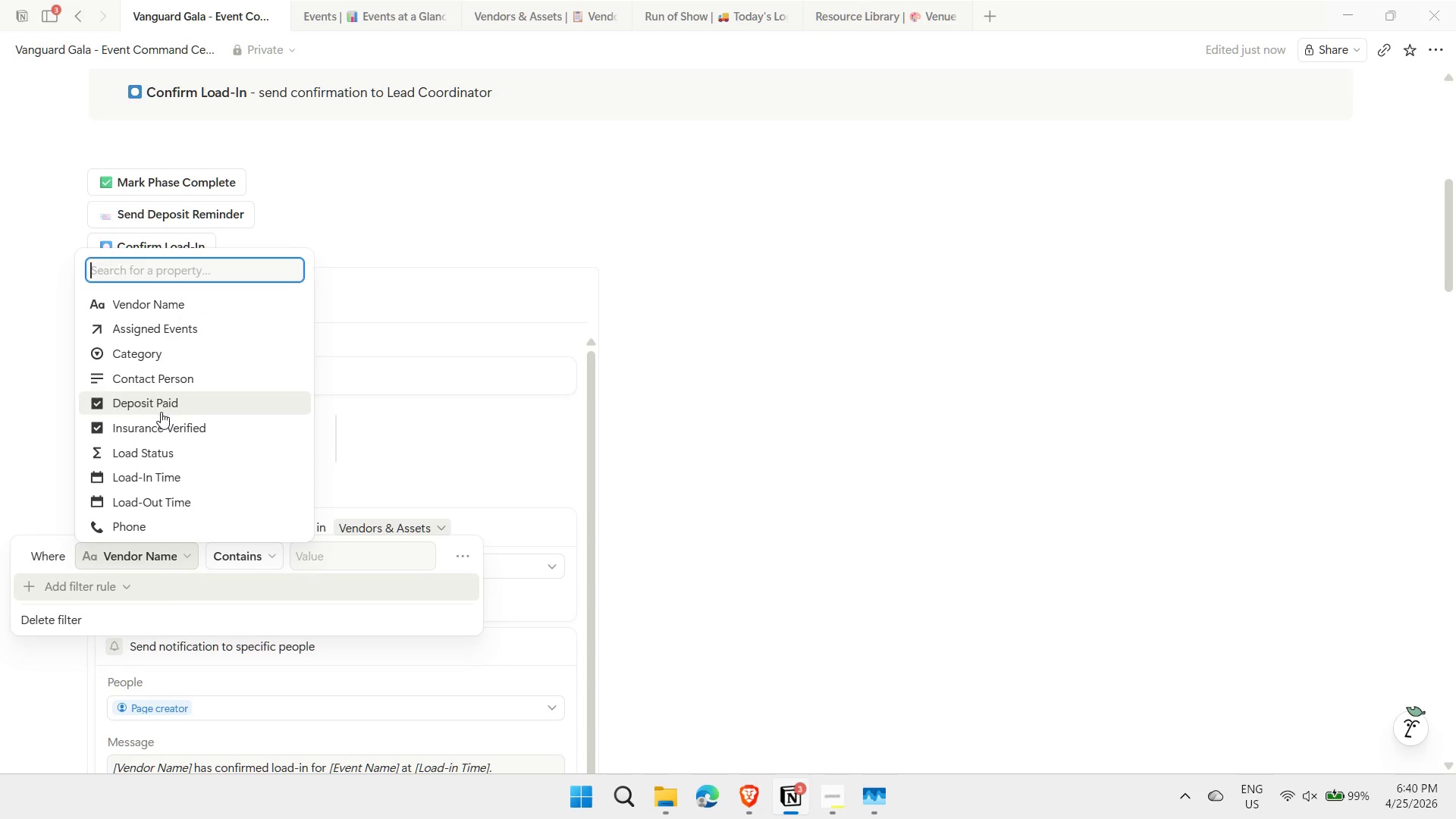 
scroll: coordinate [160, 413], scroll_direction: down, amount: 2.0
 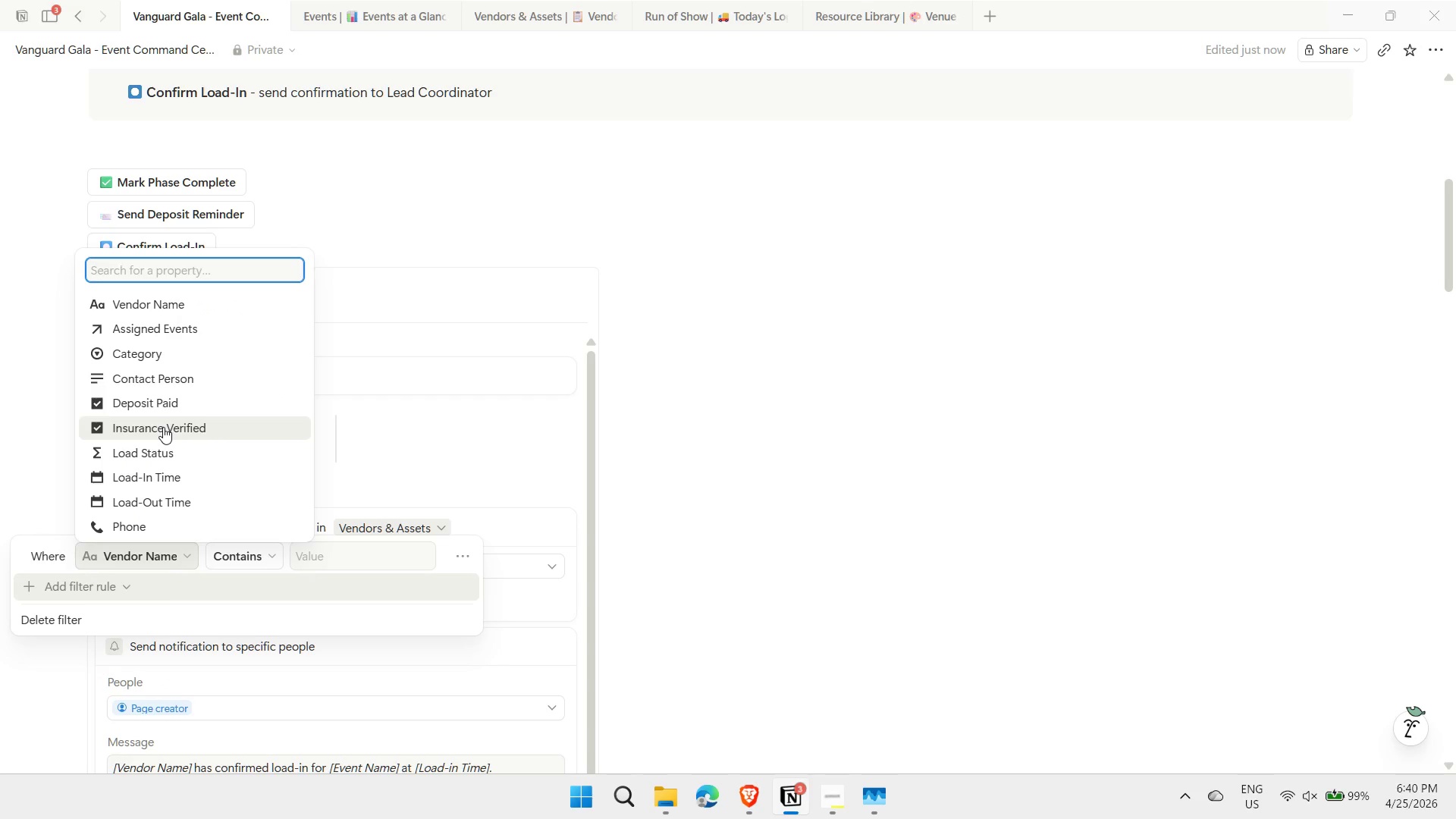 
wait(5.47)
 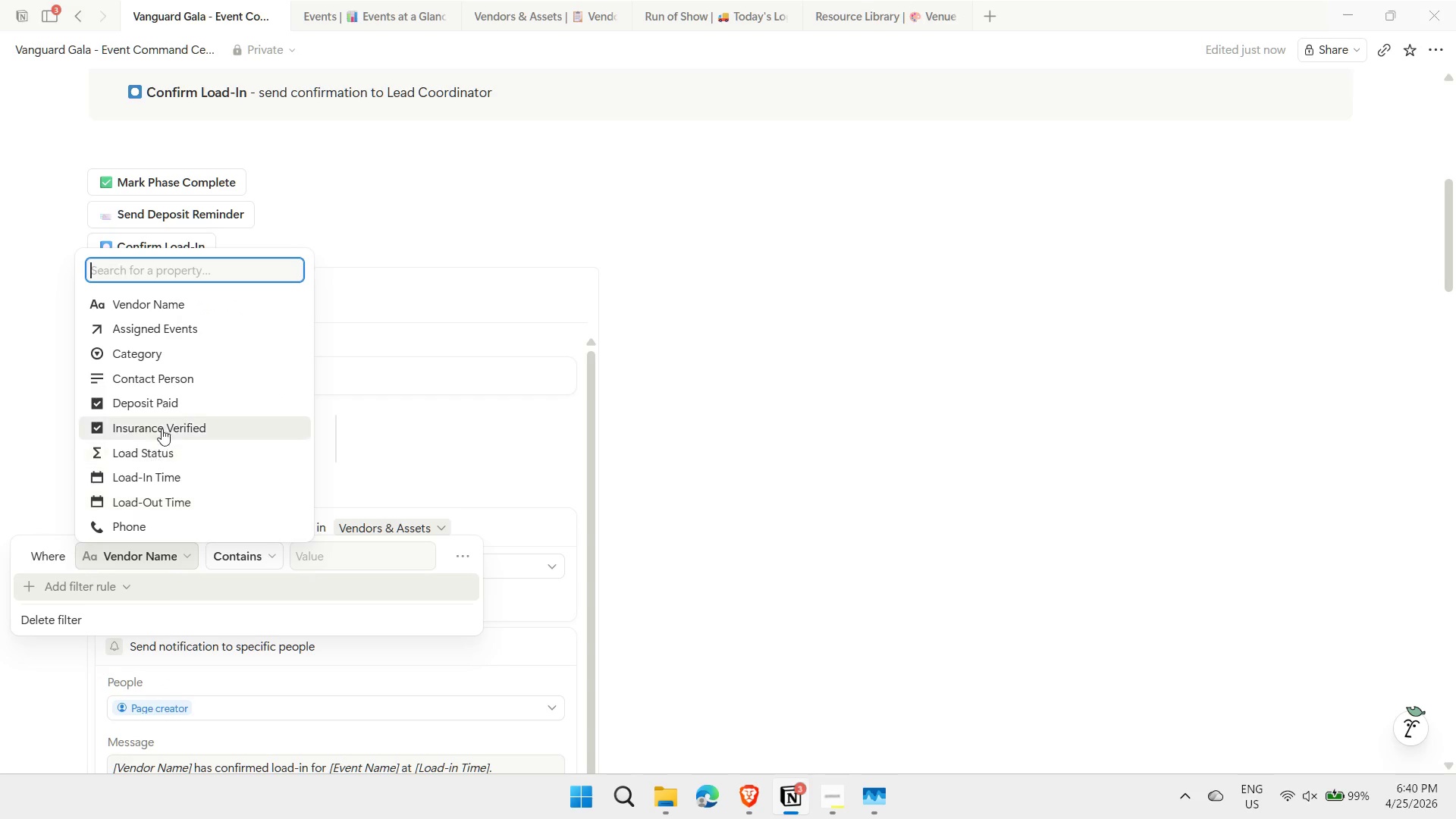 
left_click([166, 479])
 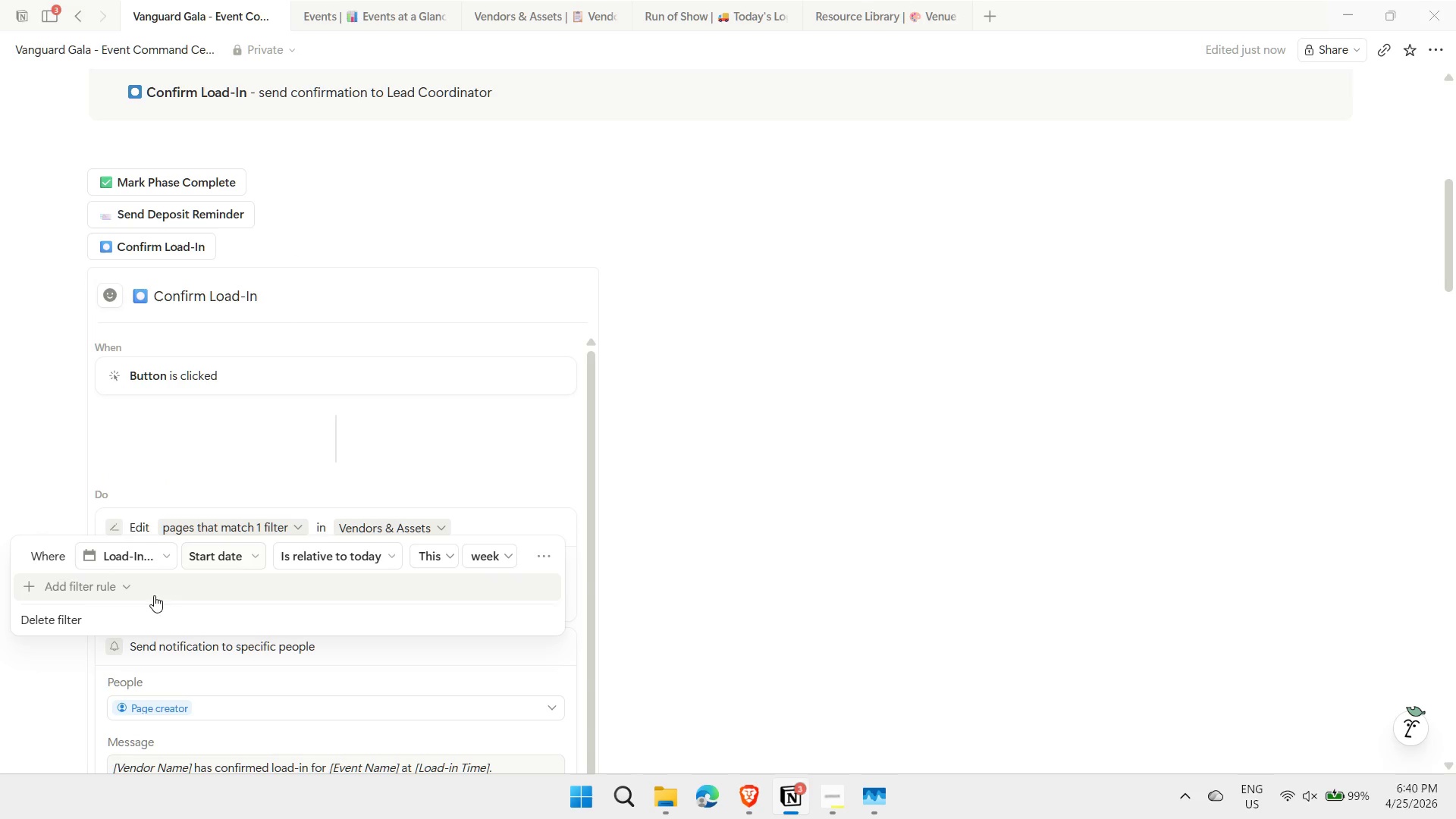 
left_click([71, 620])
 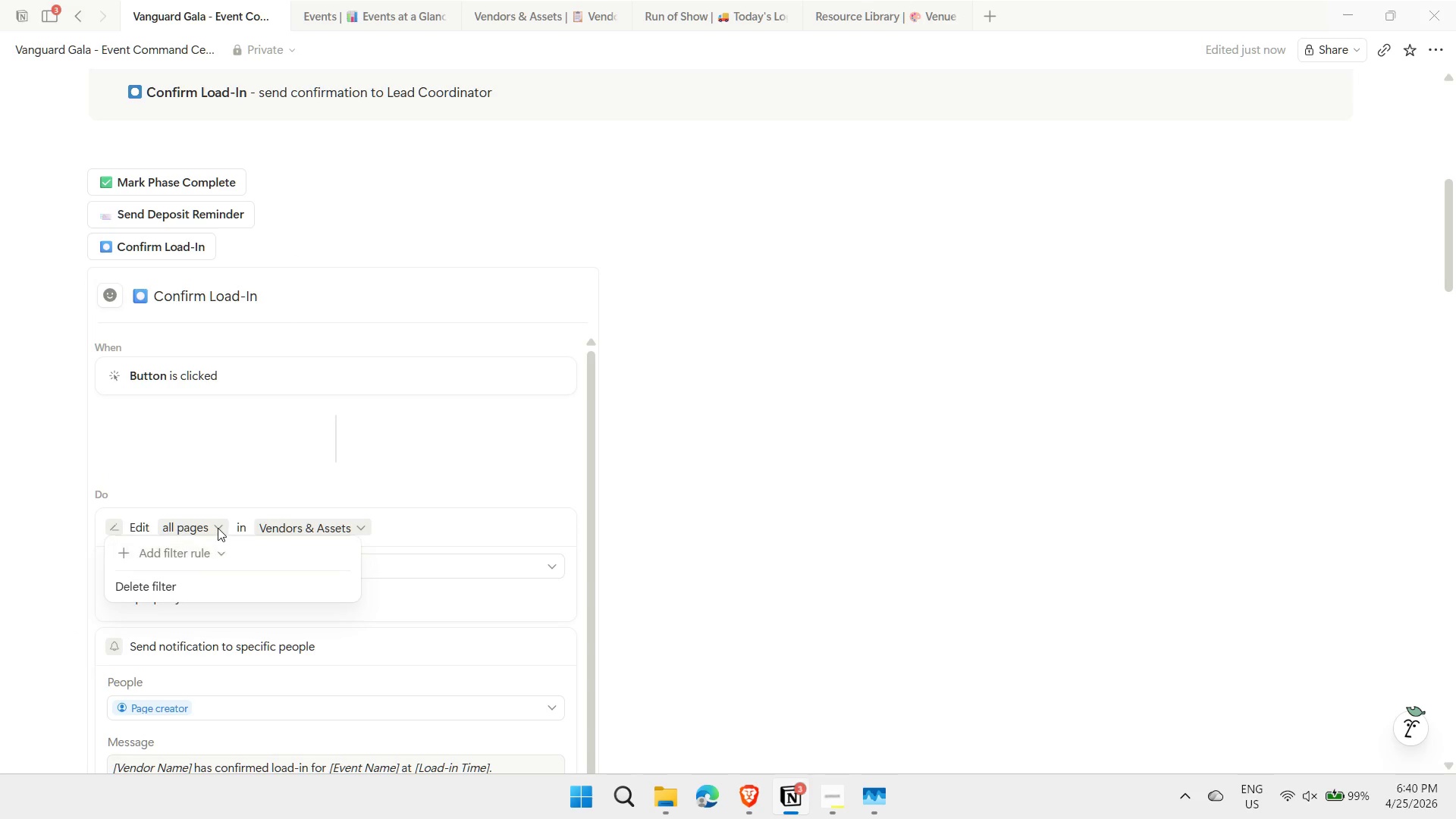 
left_click([199, 560])
 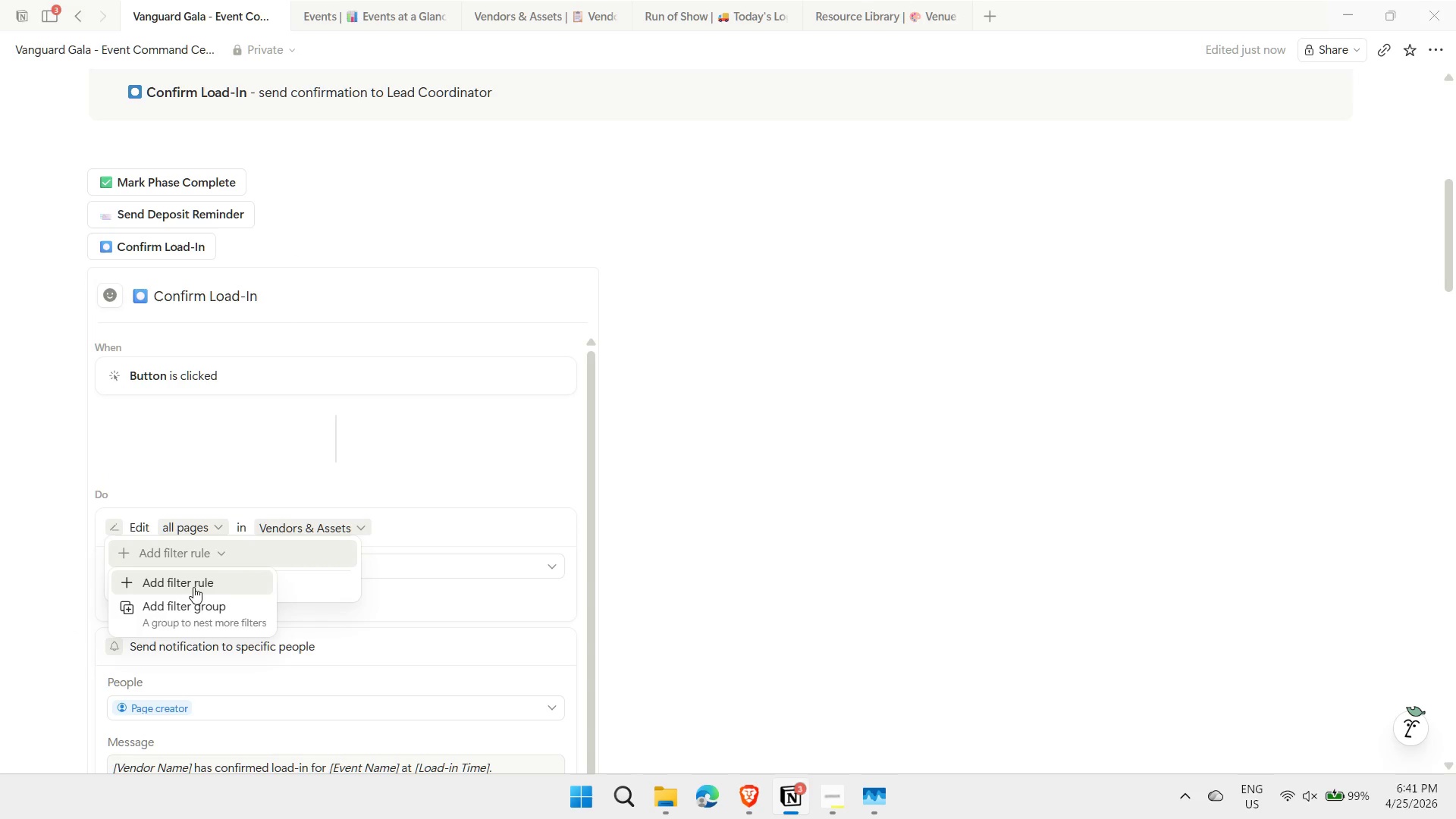 
left_click([193, 582])
 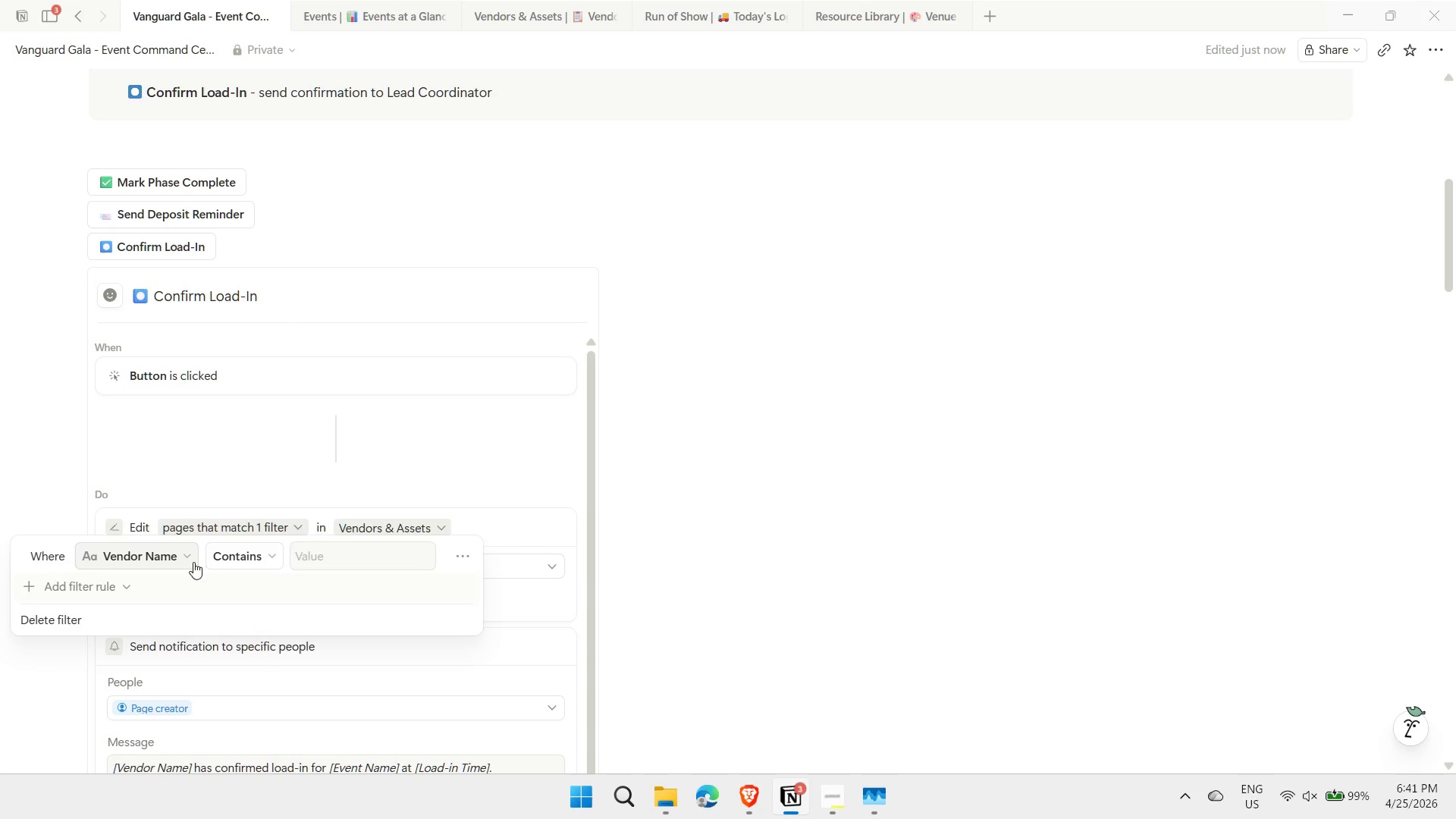 
left_click([182, 551])
 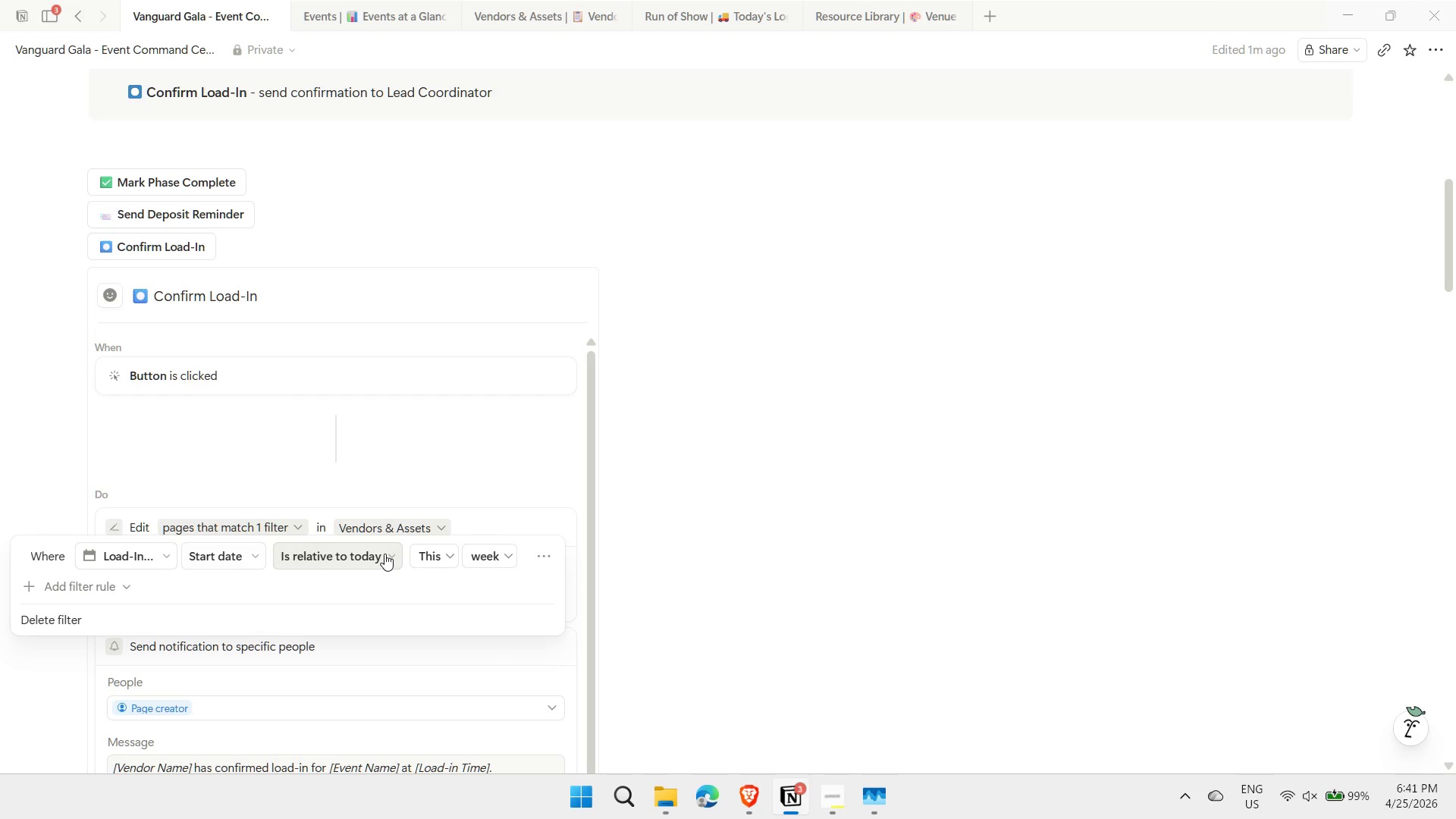 
wait(5.36)
 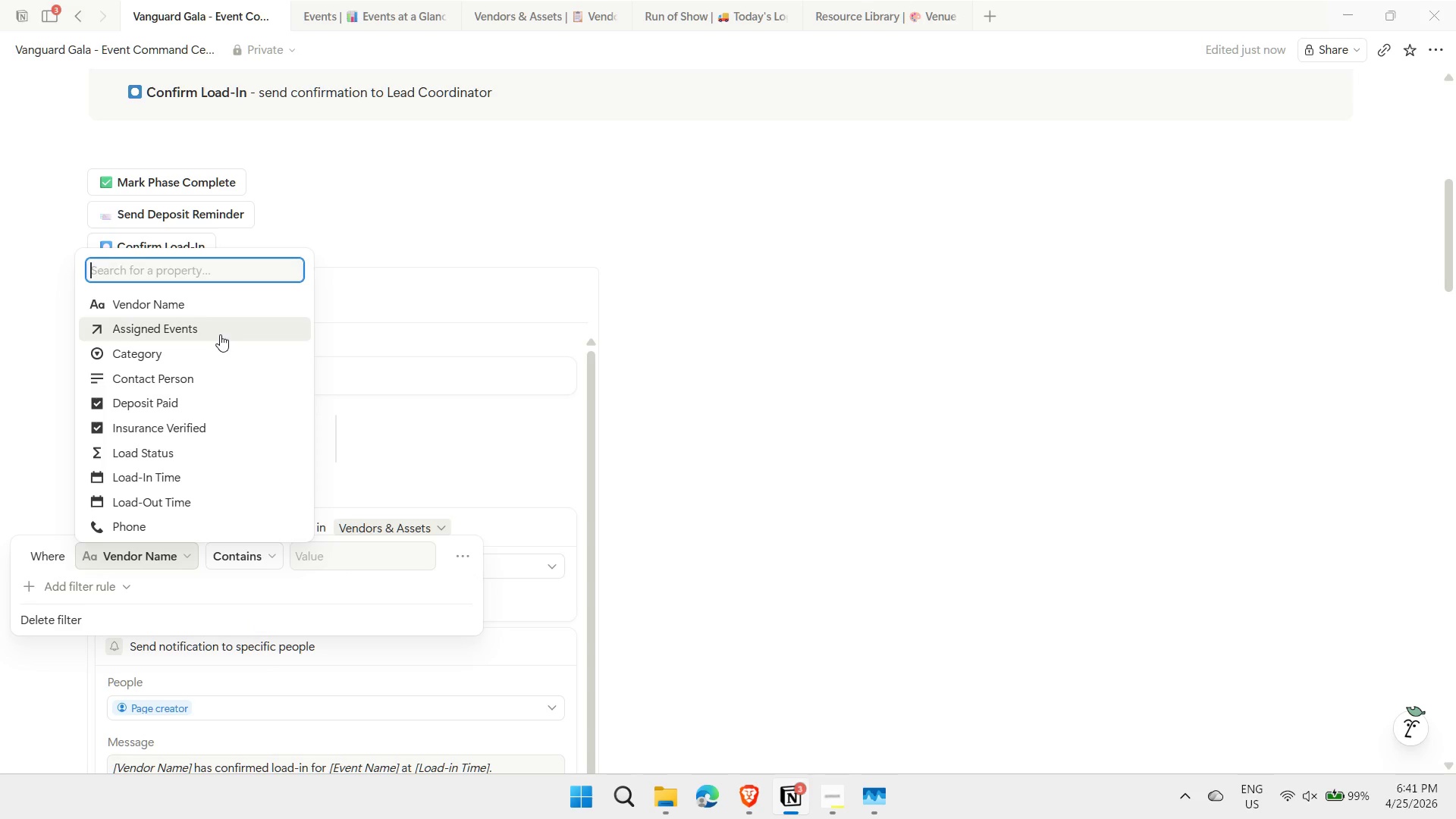 
left_click([253, 558])
 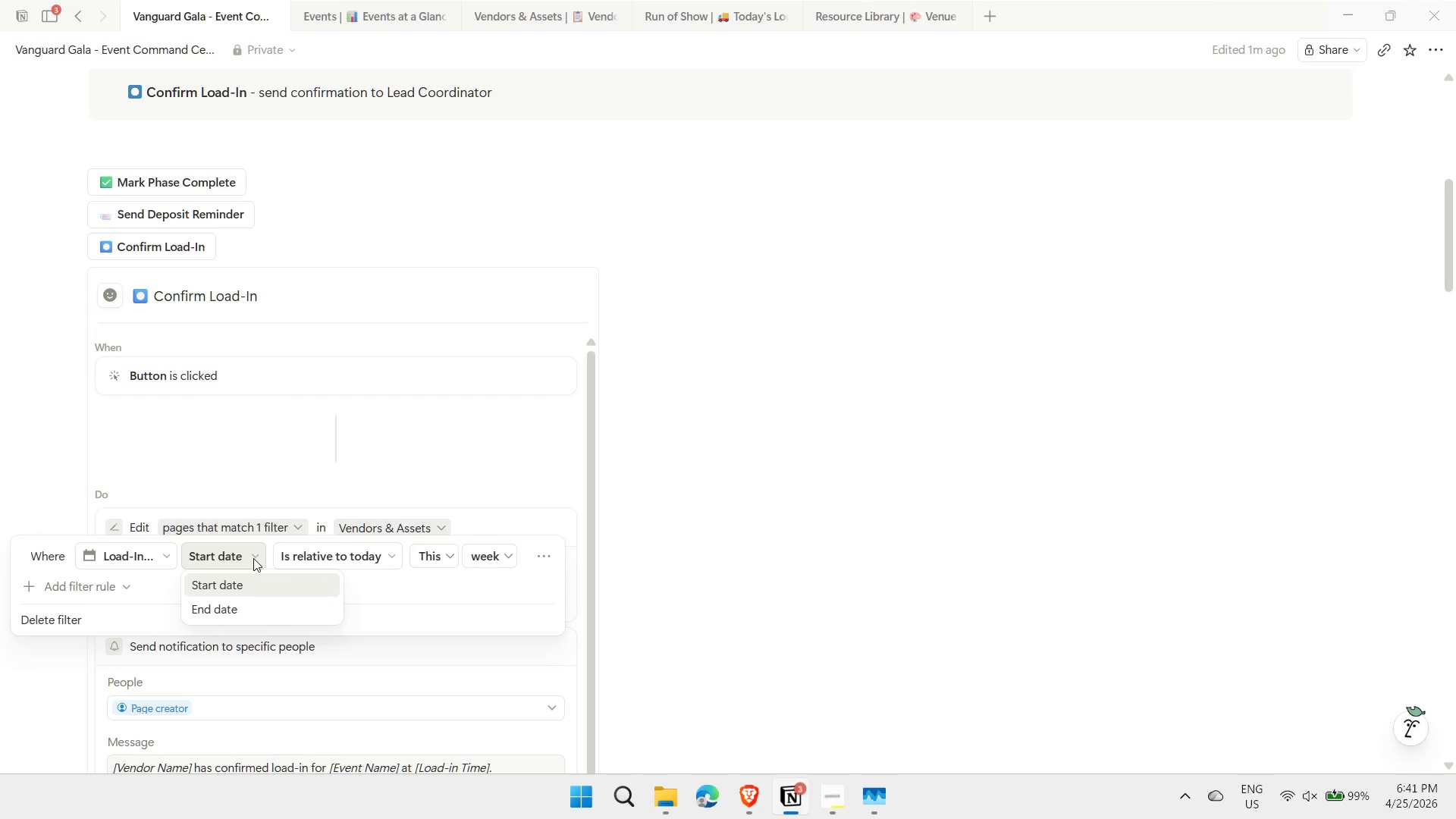 
left_click([253, 558])
 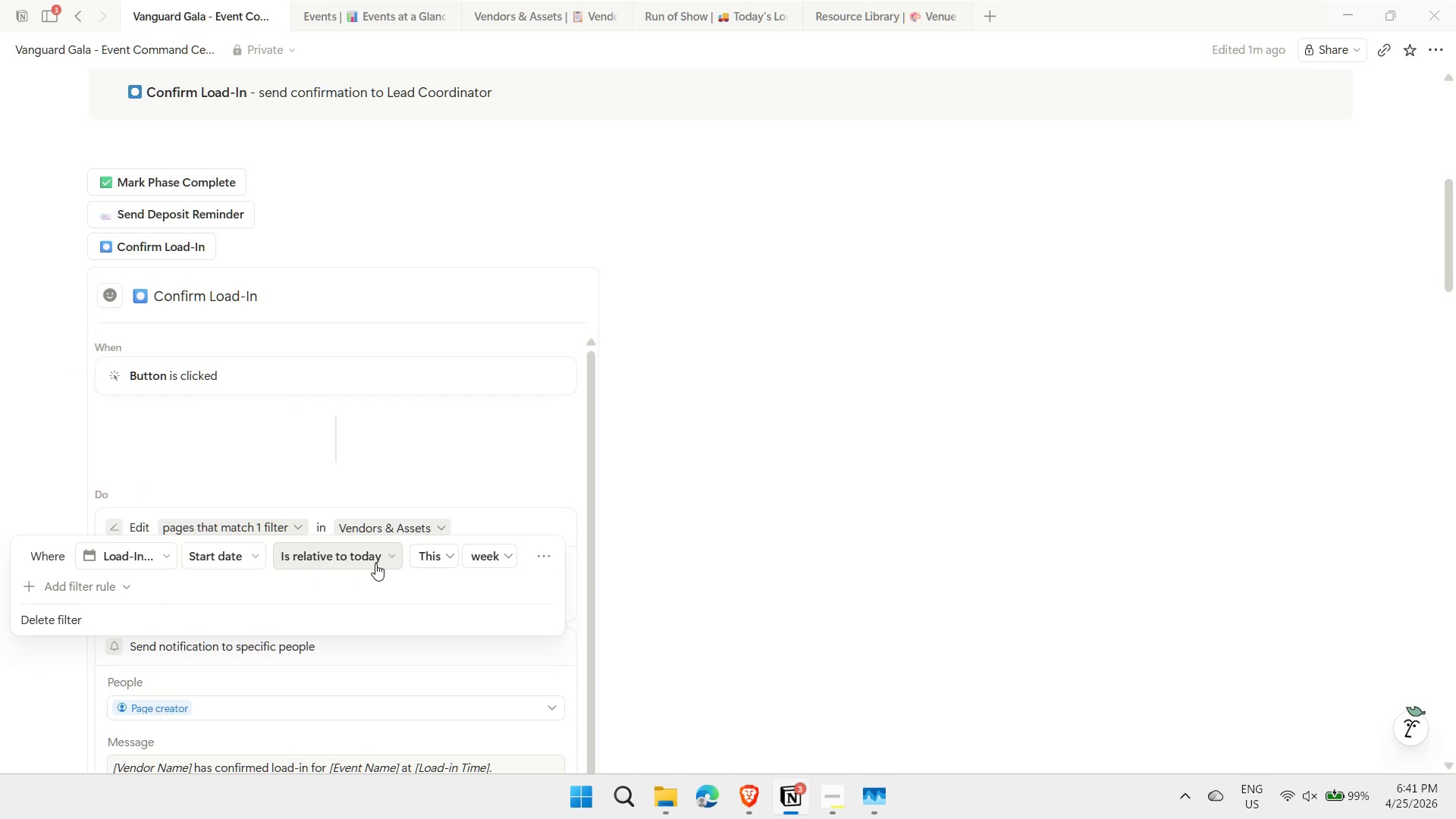 
wait(6.75)
 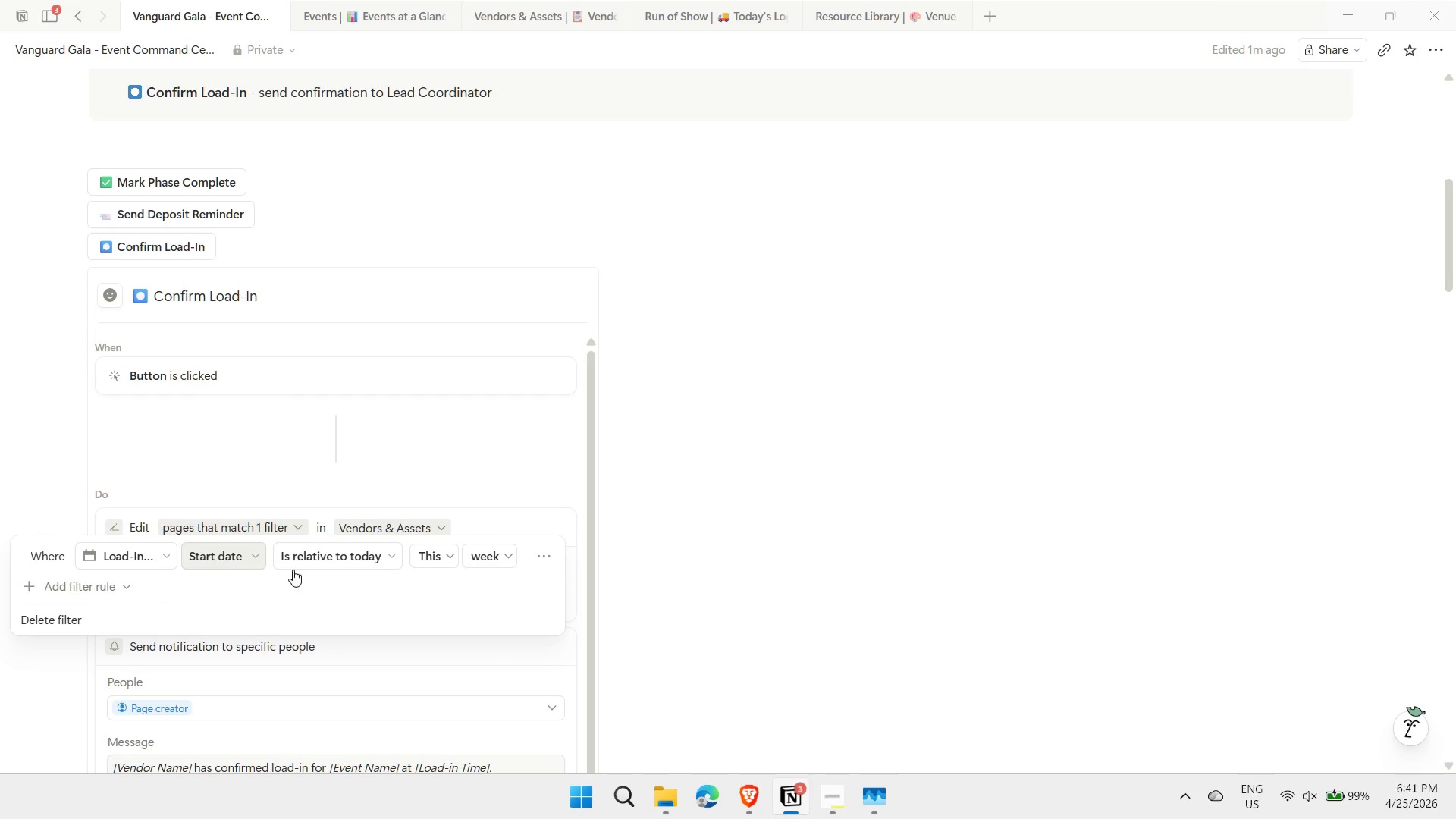 
left_click([778, 563])
 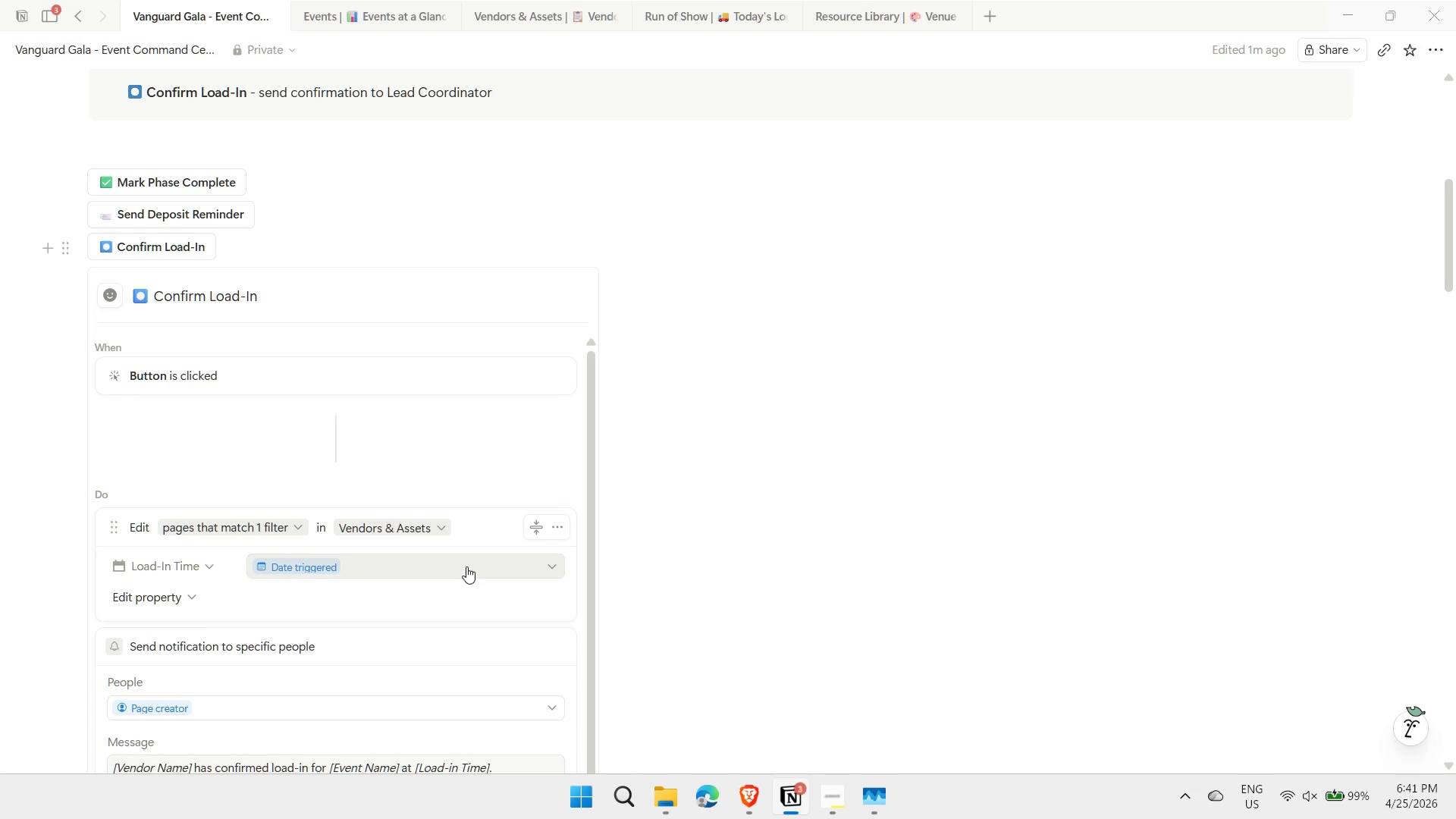 
scroll: coordinate [712, 574], scroll_direction: down, amount: 9.0
 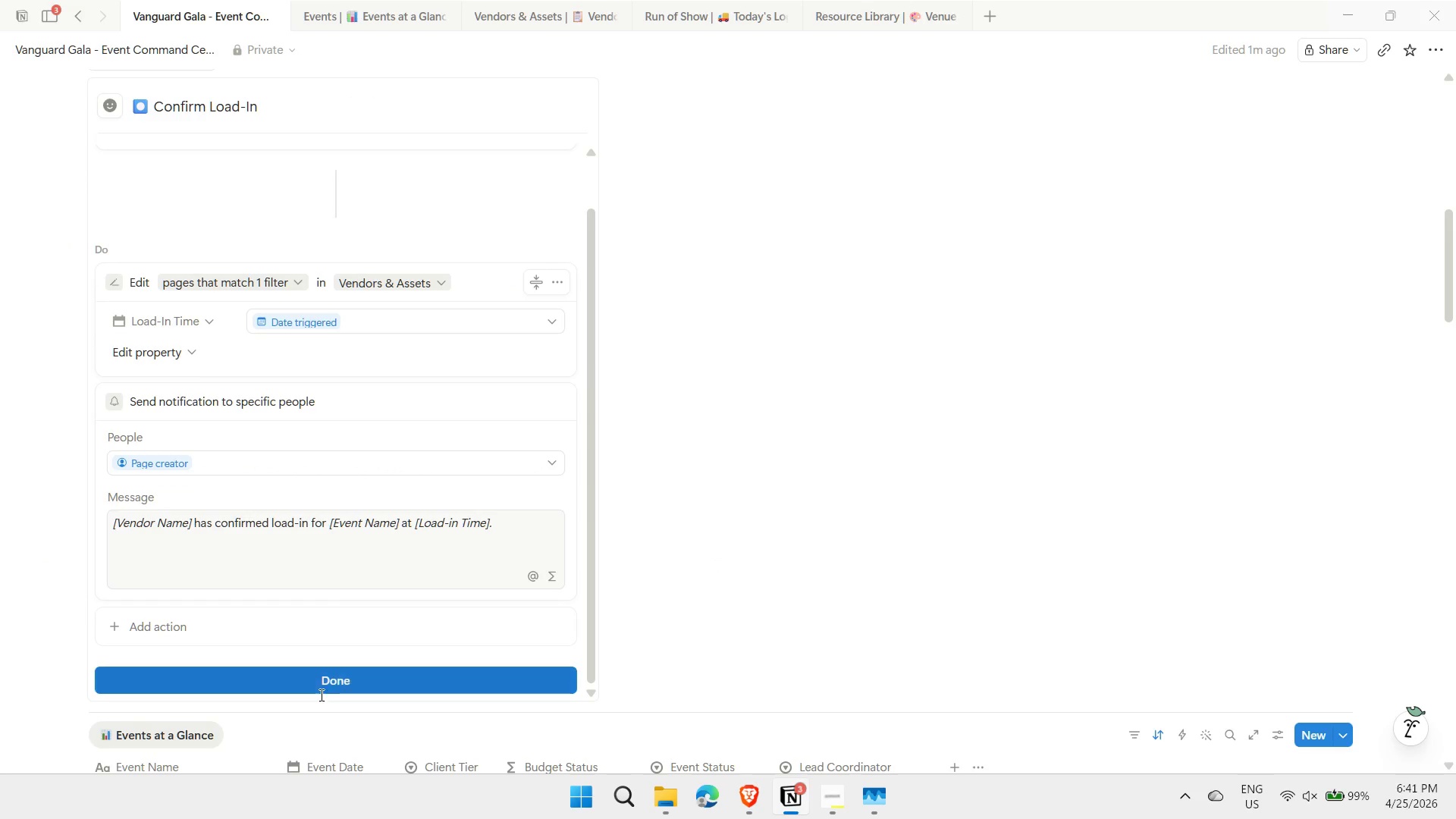 
left_click([322, 682])
 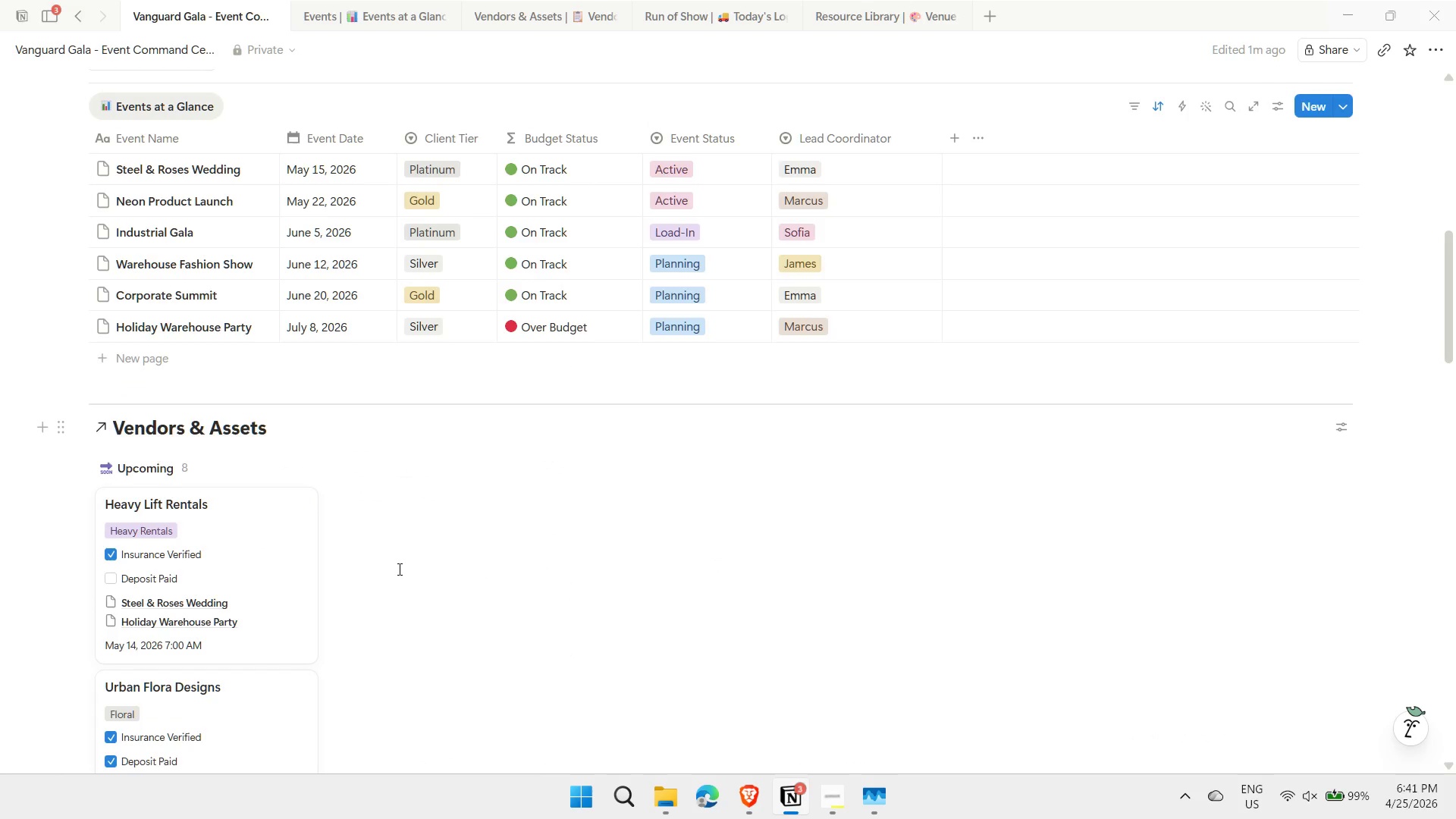 
scroll: coordinate [398, 572], scroll_direction: up, amount: 6.0
 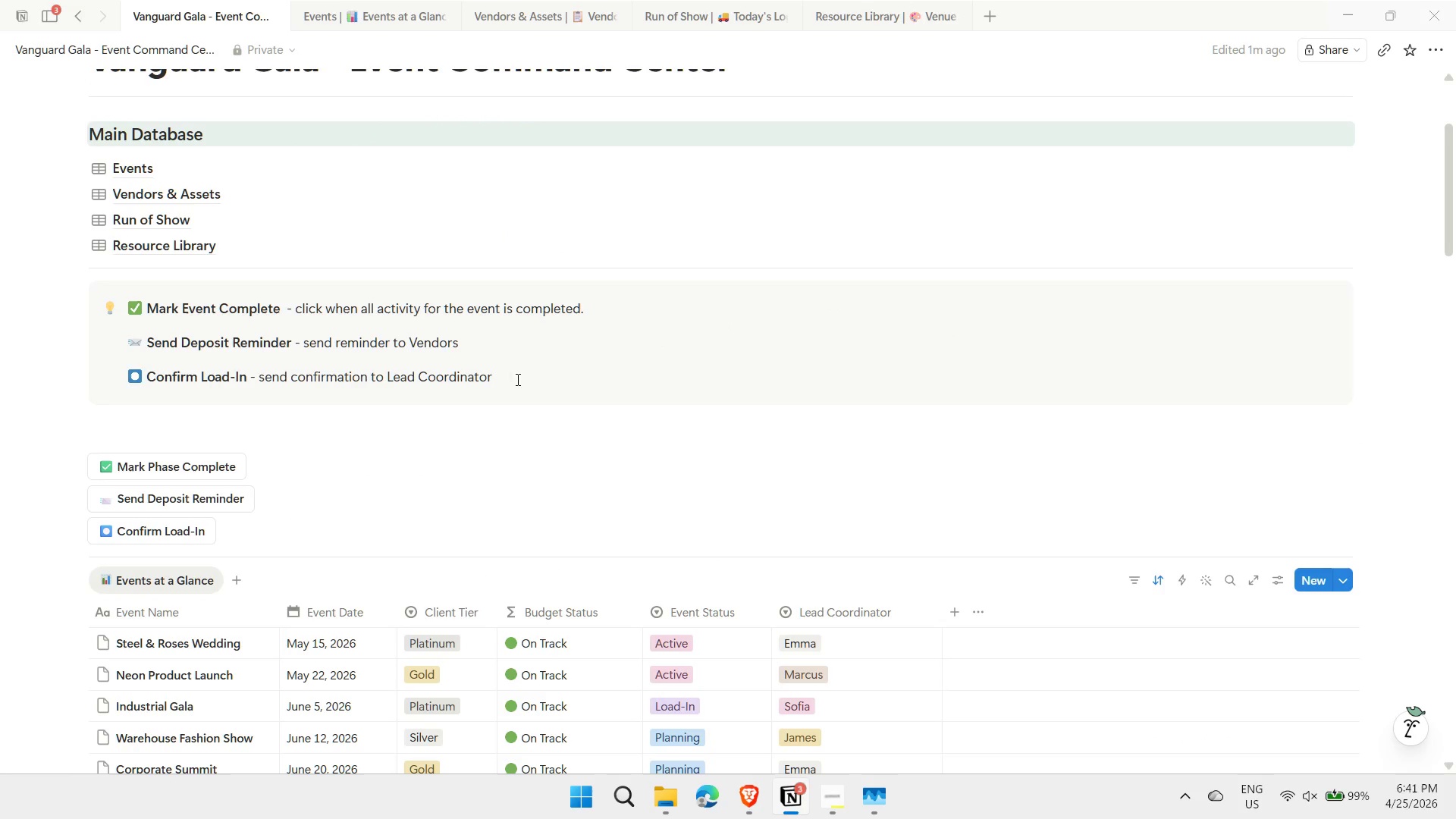 
left_click([534, 379])
 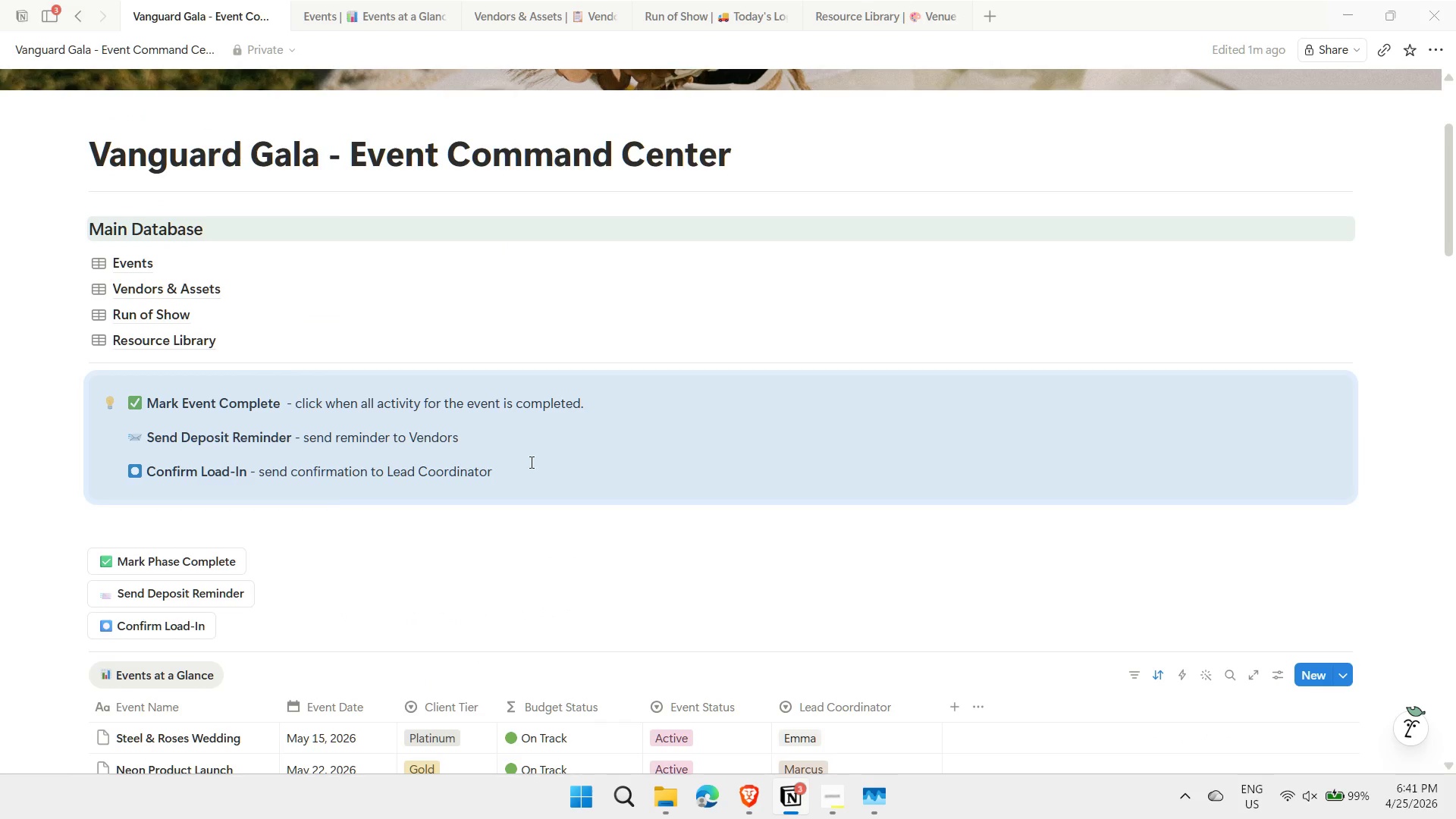 
left_click([523, 471])
 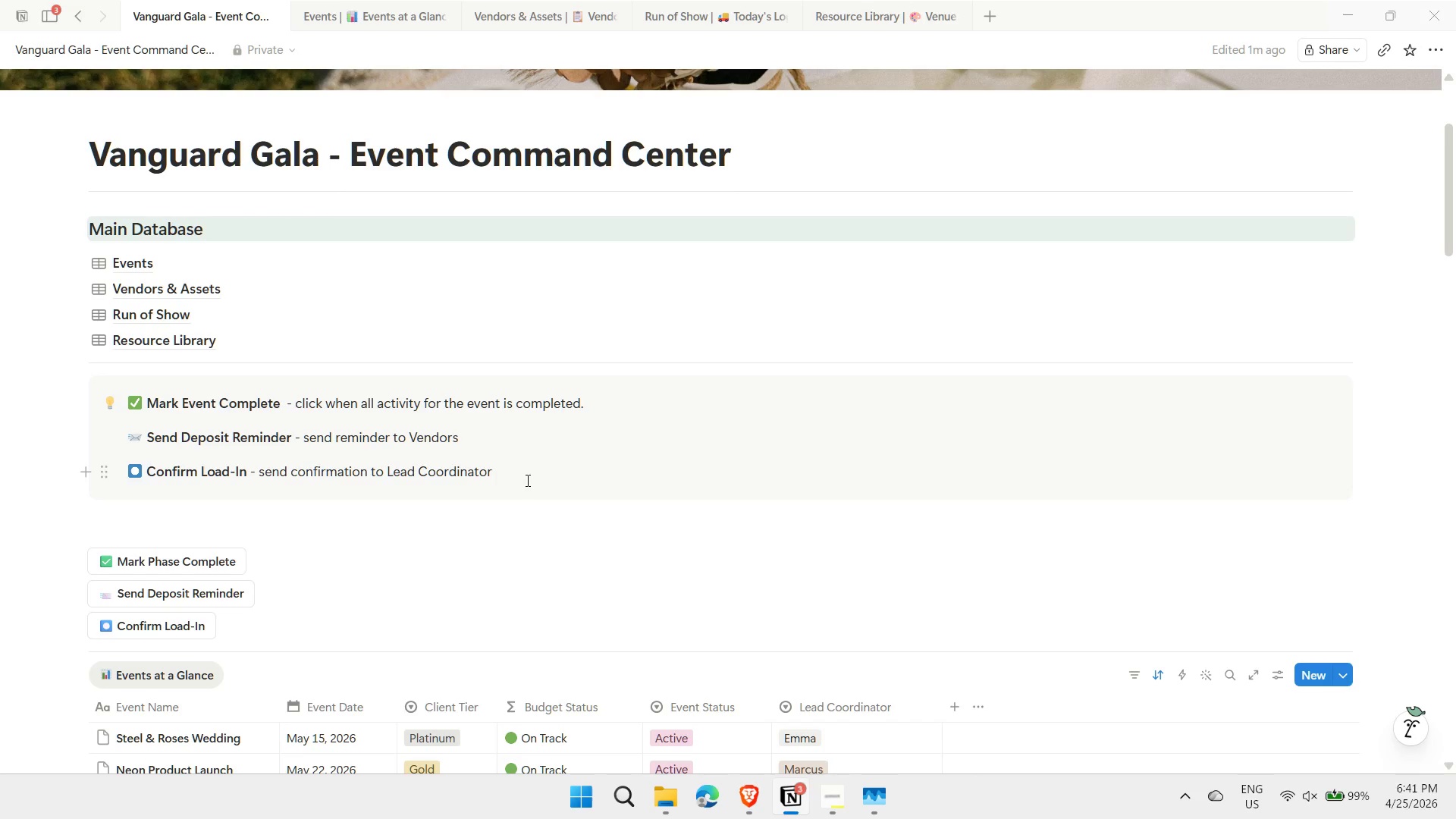 
type(when Supplier confirms date)
 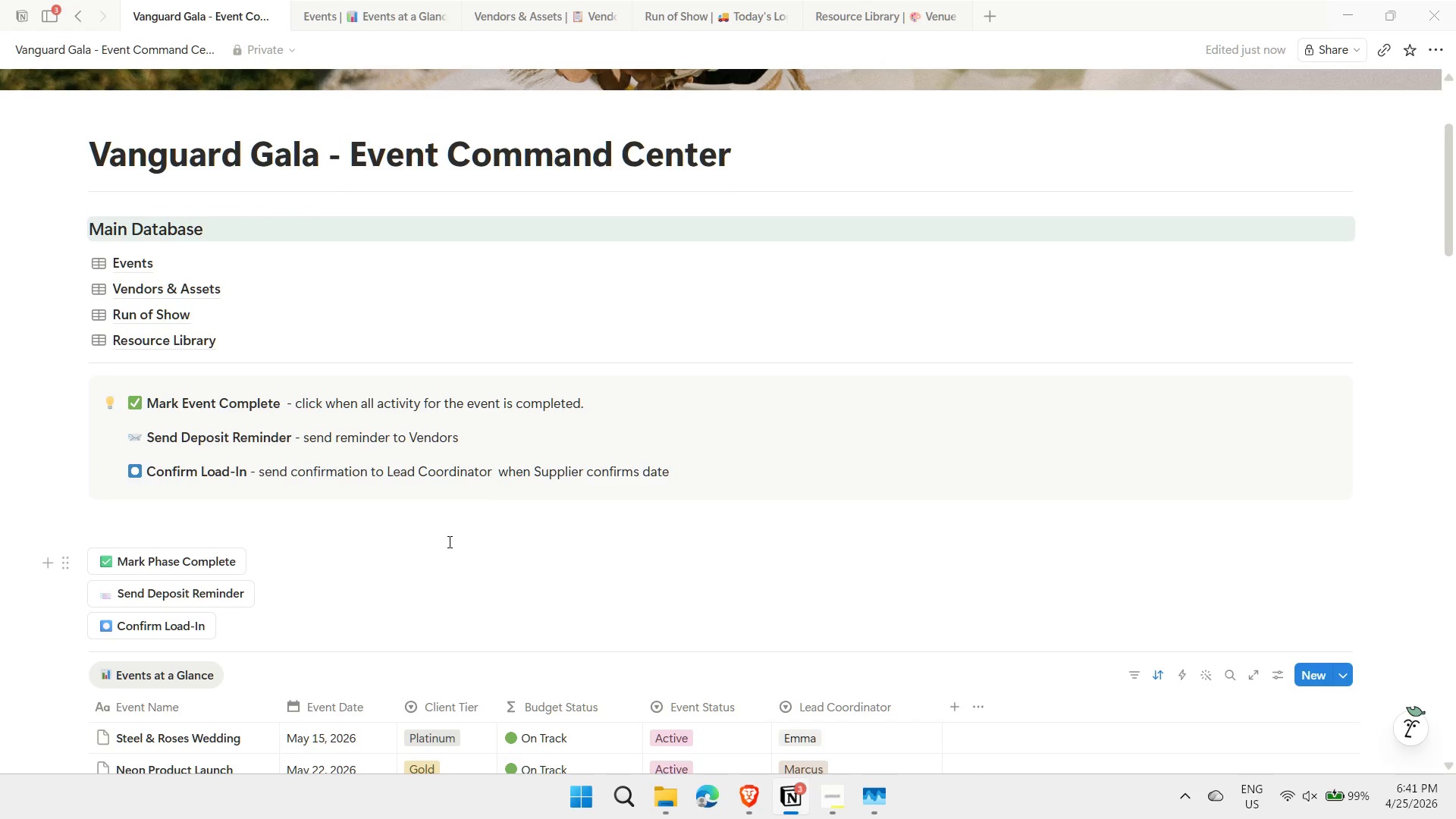 
type( ofLoad-)
 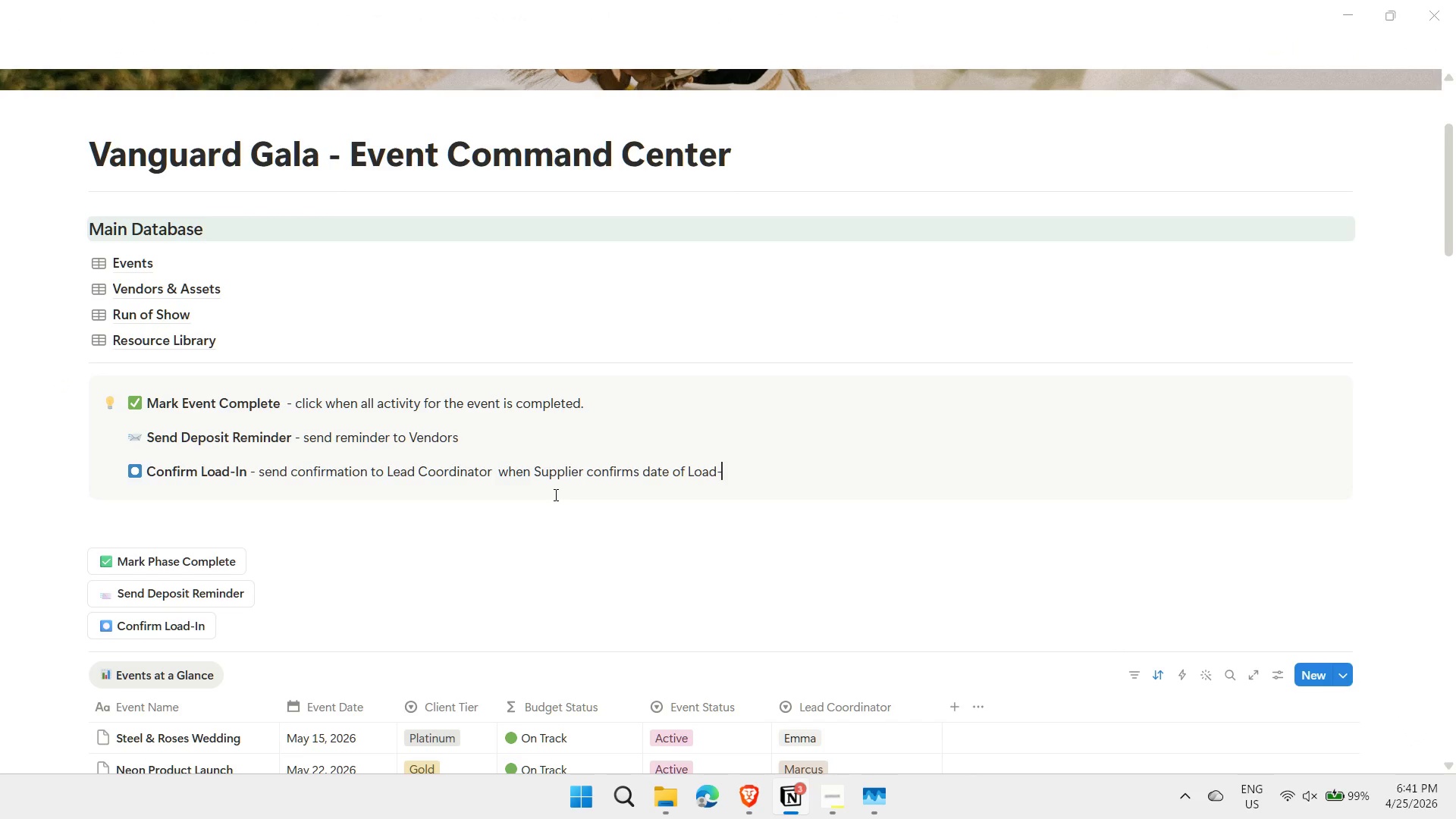 
type(In)
 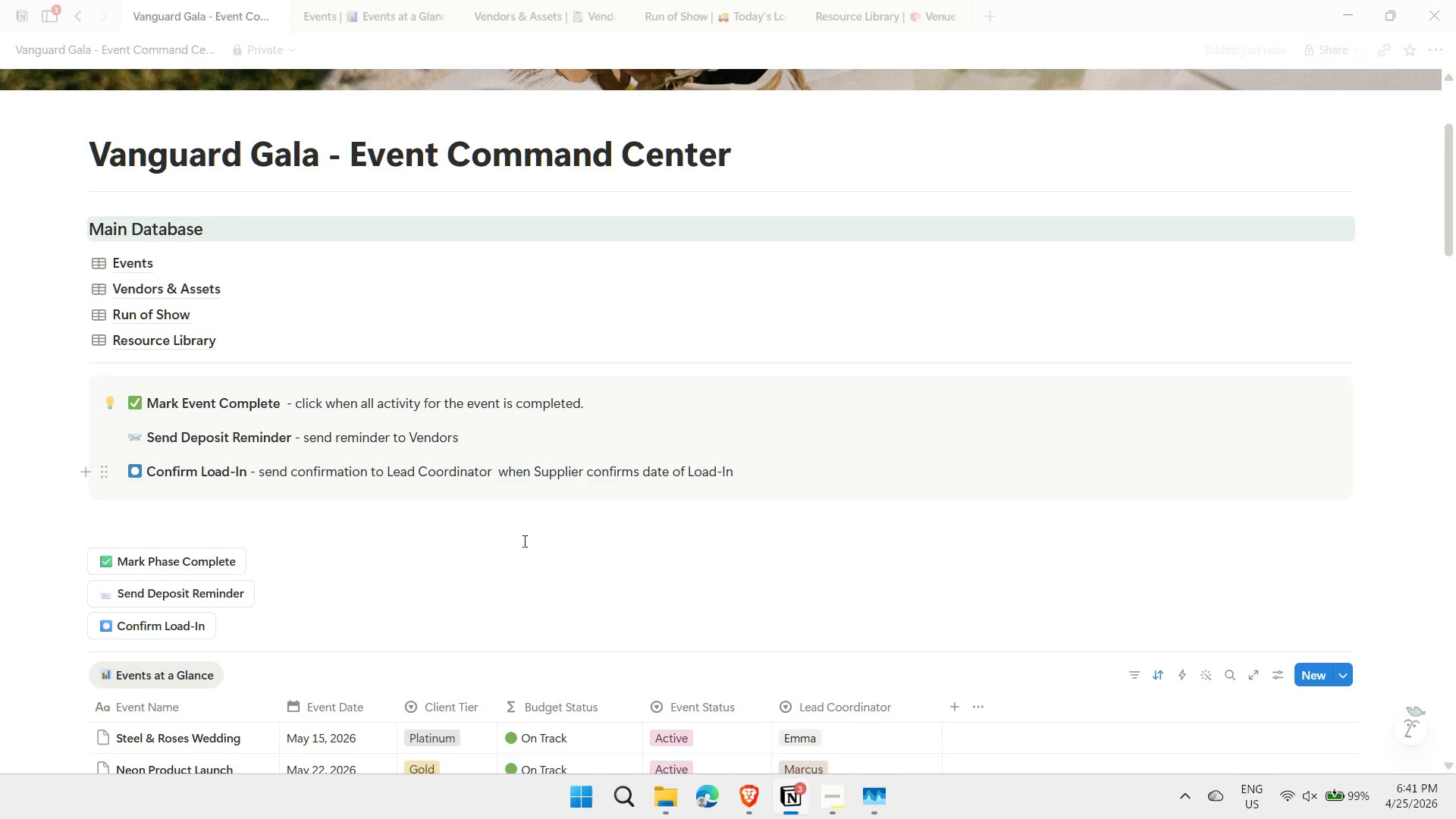 
left_click([516, 576])
 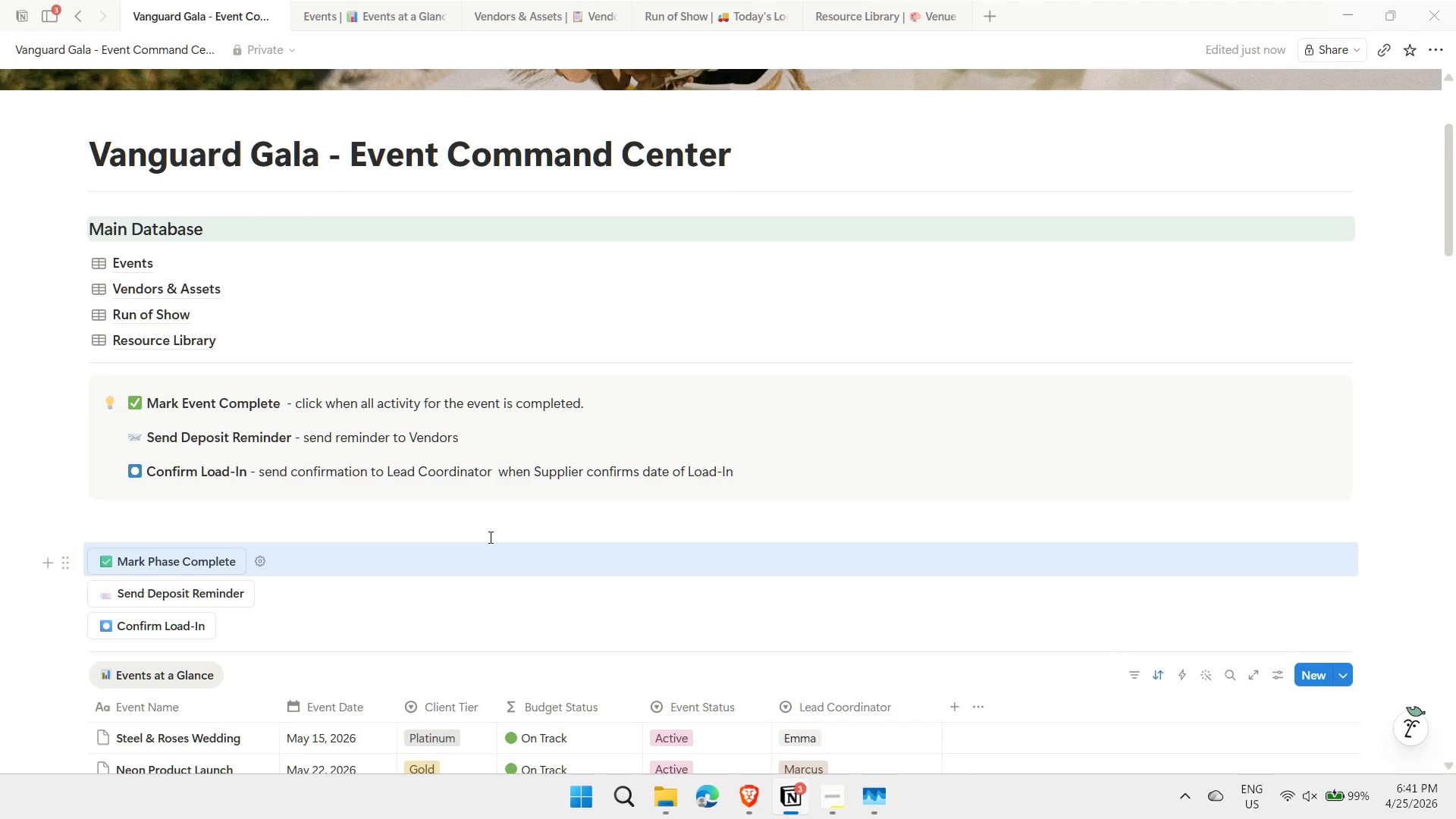 
scroll: coordinate [489, 537], scroll_direction: down, amount: 1.0
 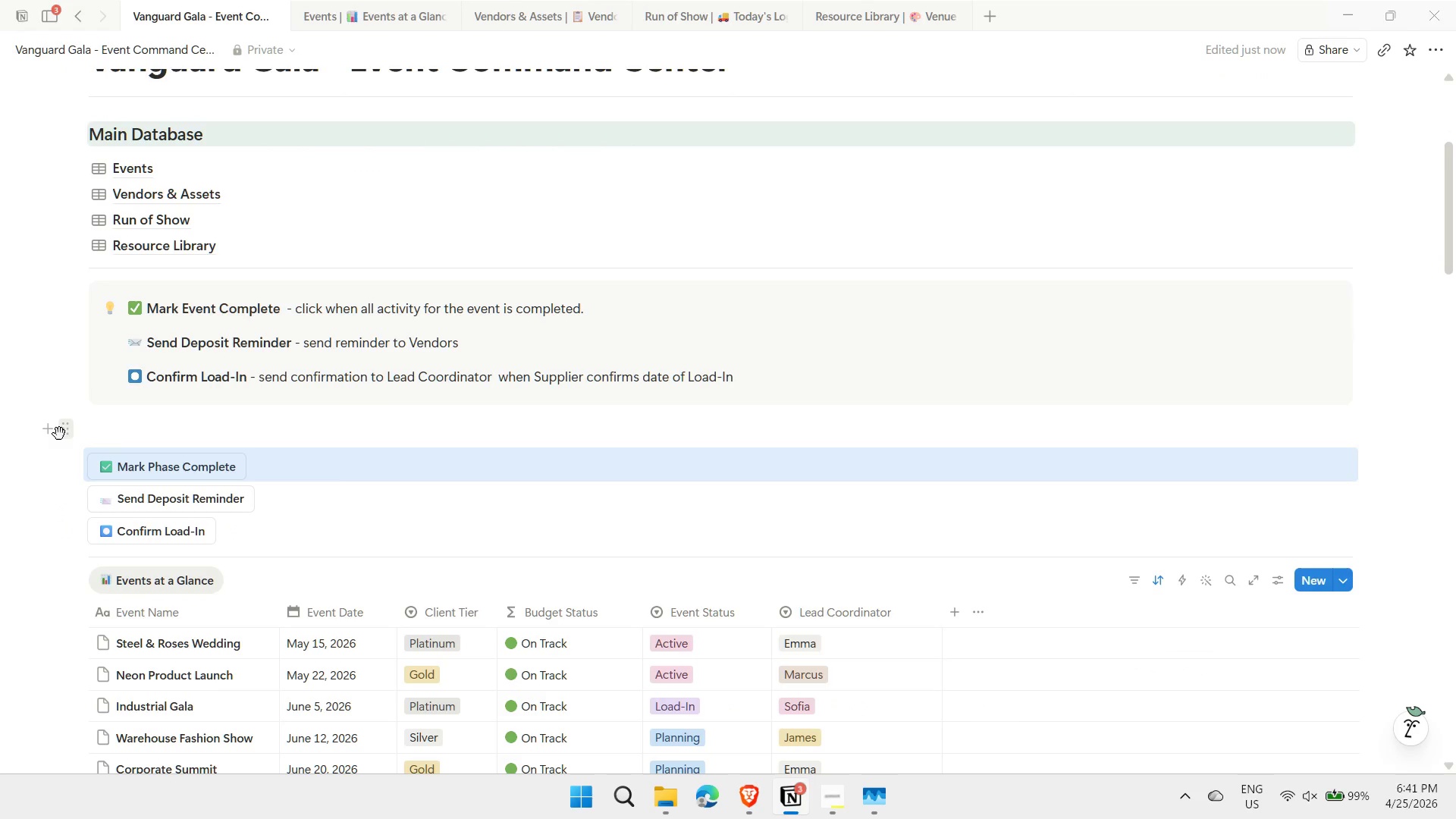 
left_click([67, 435])
 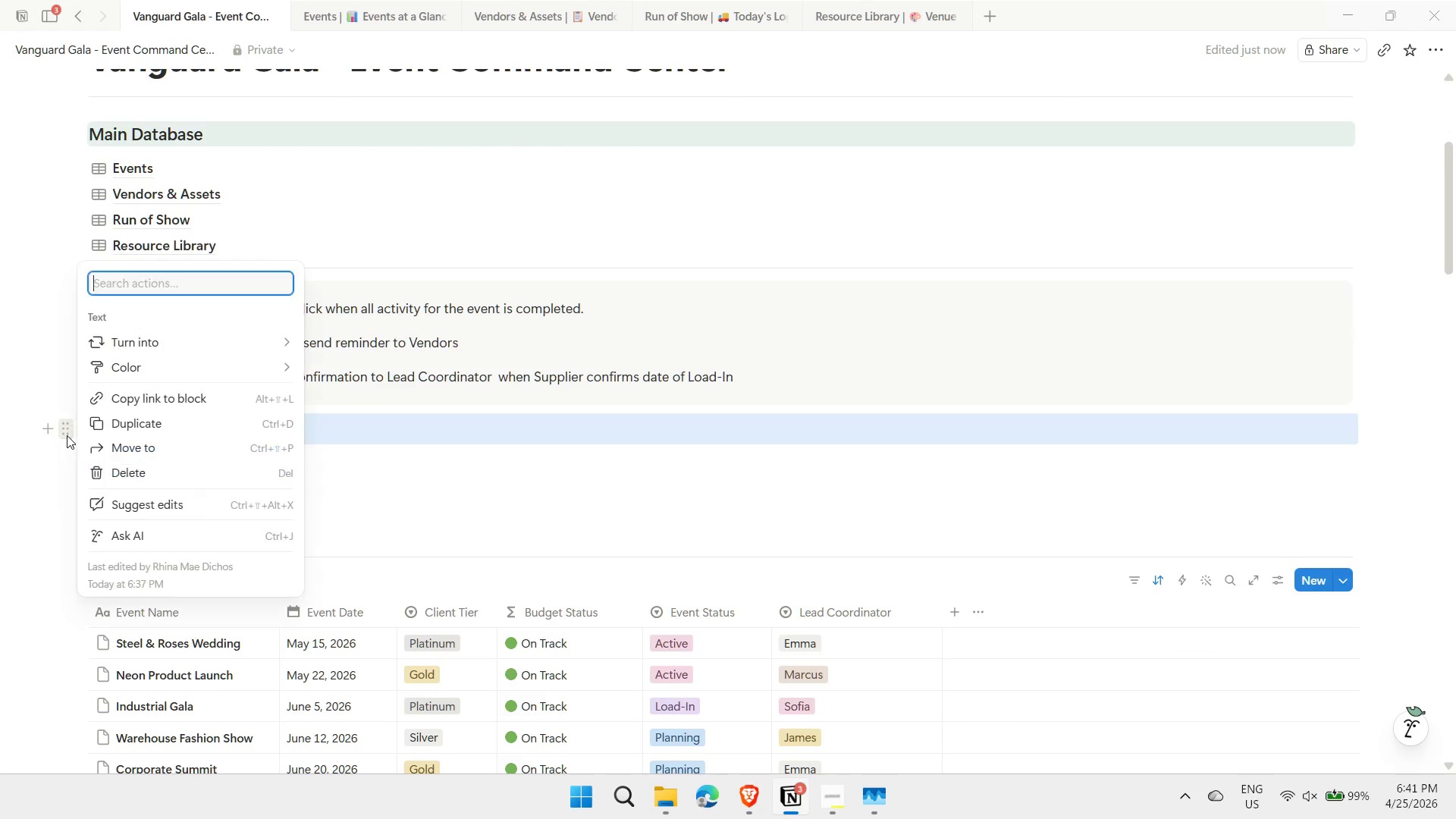 
right_click([67, 435])
 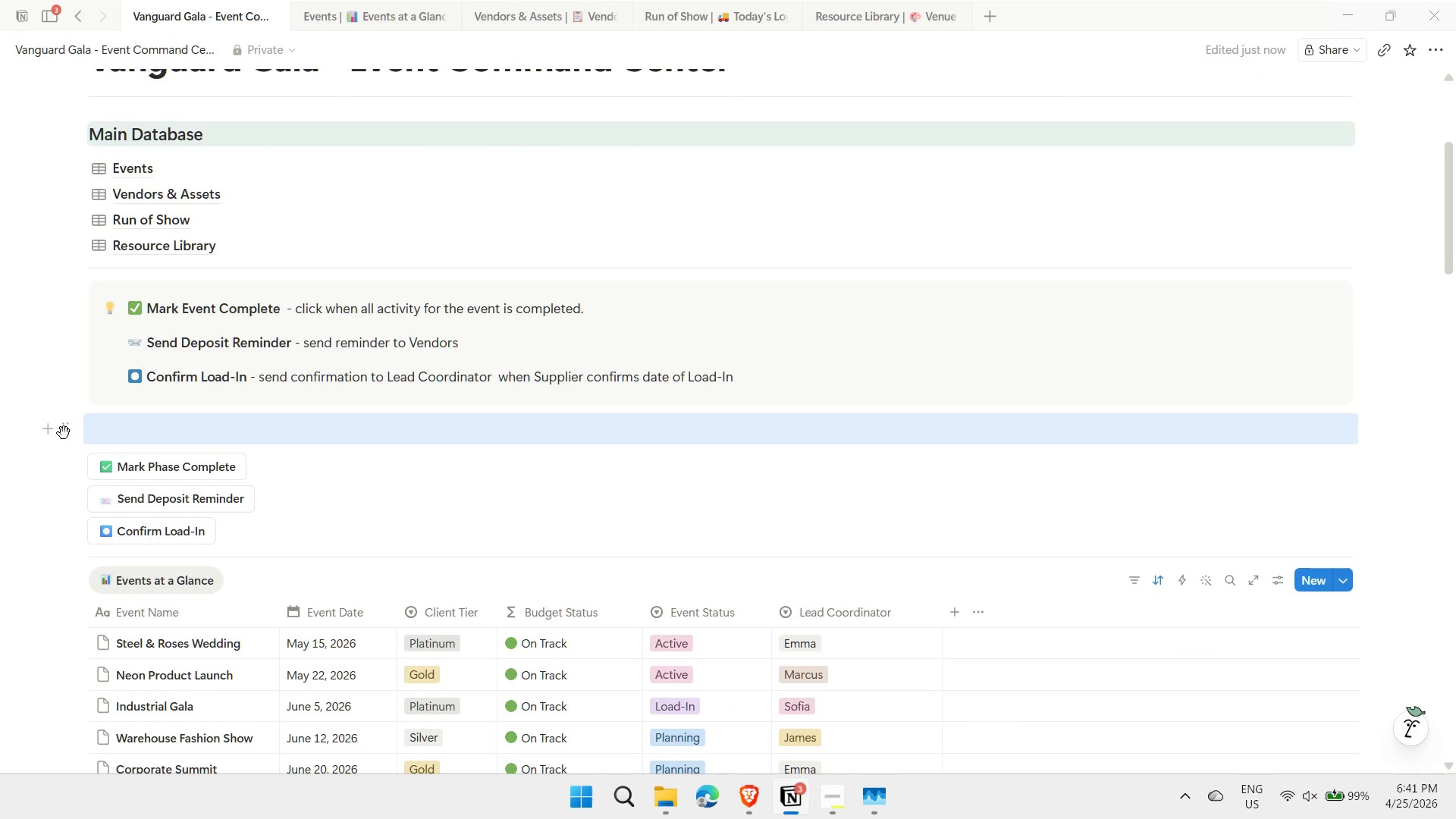 
left_click([64, 433])
 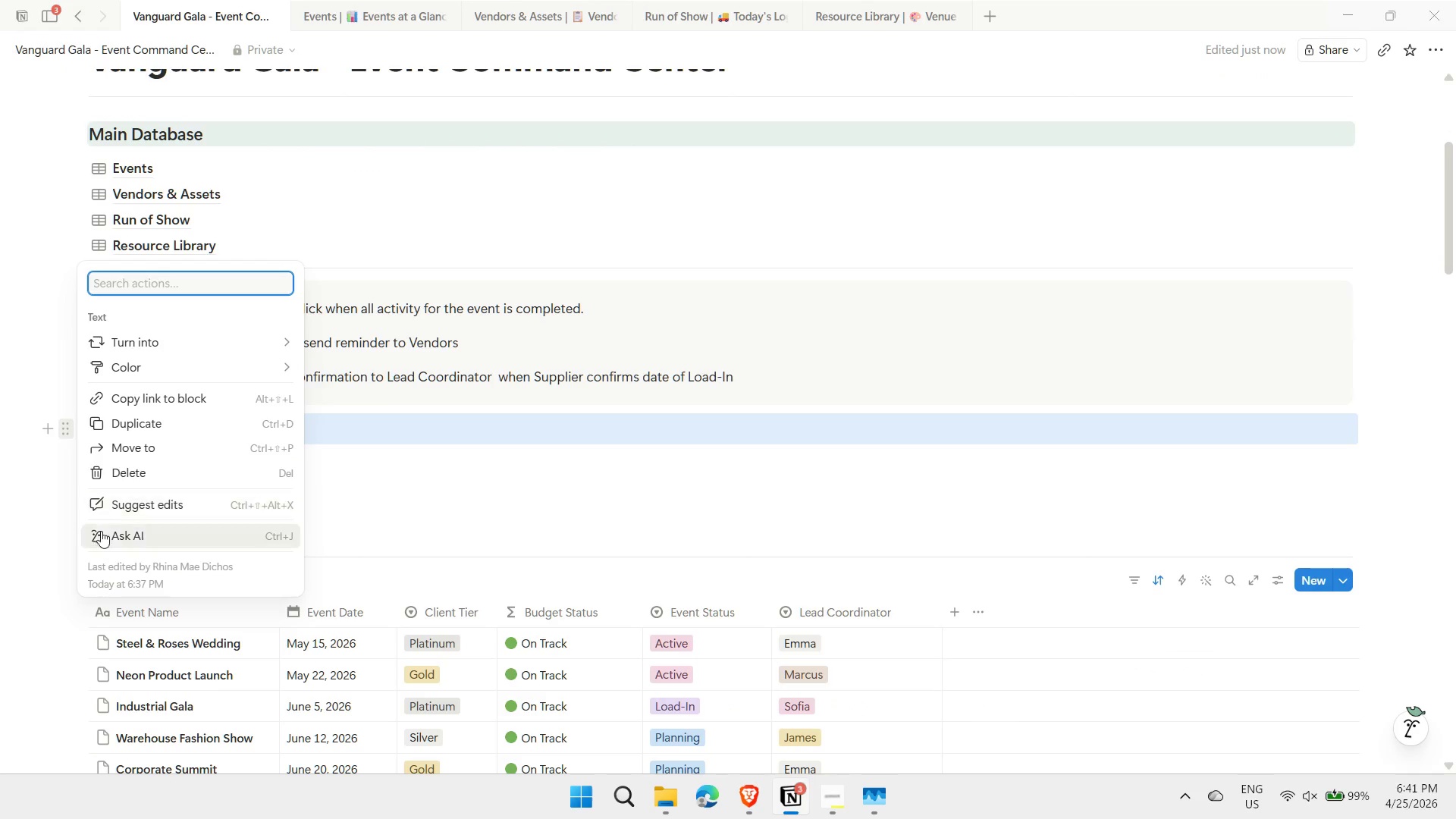 
left_click([116, 477])
 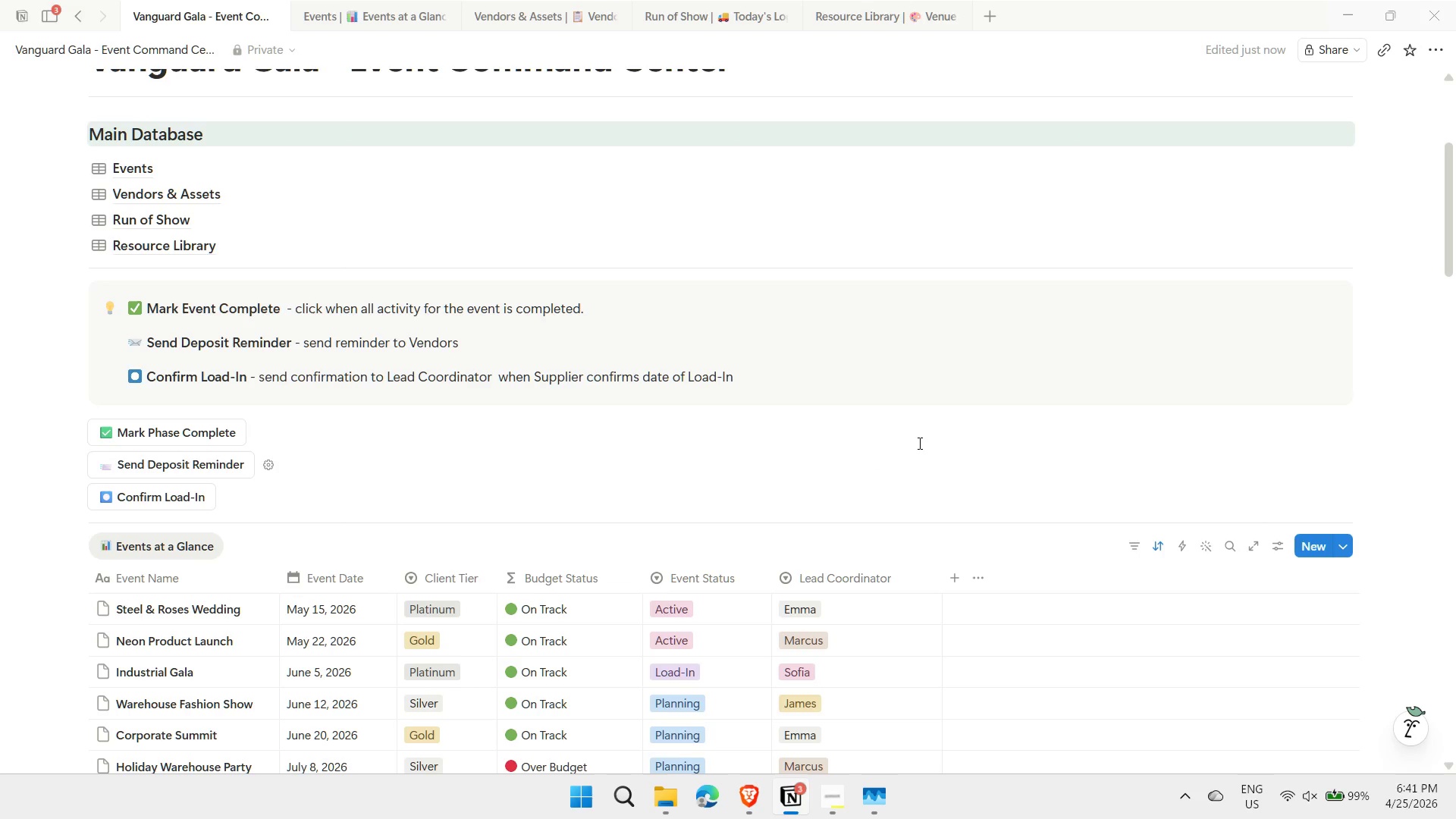 
scroll: coordinate [445, 388], scroll_direction: down, amount: 3.0
 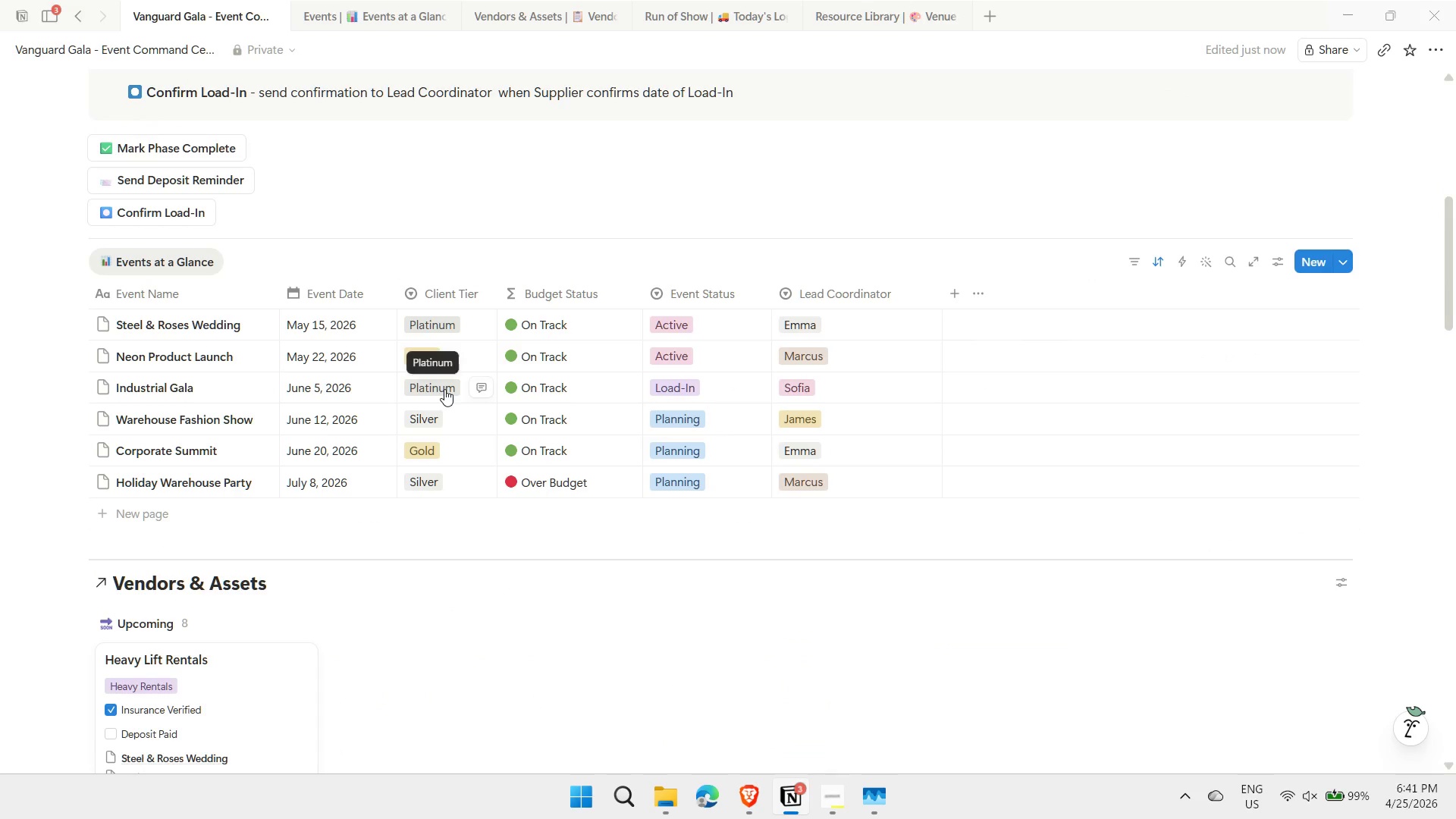 
scroll: coordinate [444, 389], scroll_direction: up, amount: 3.0
 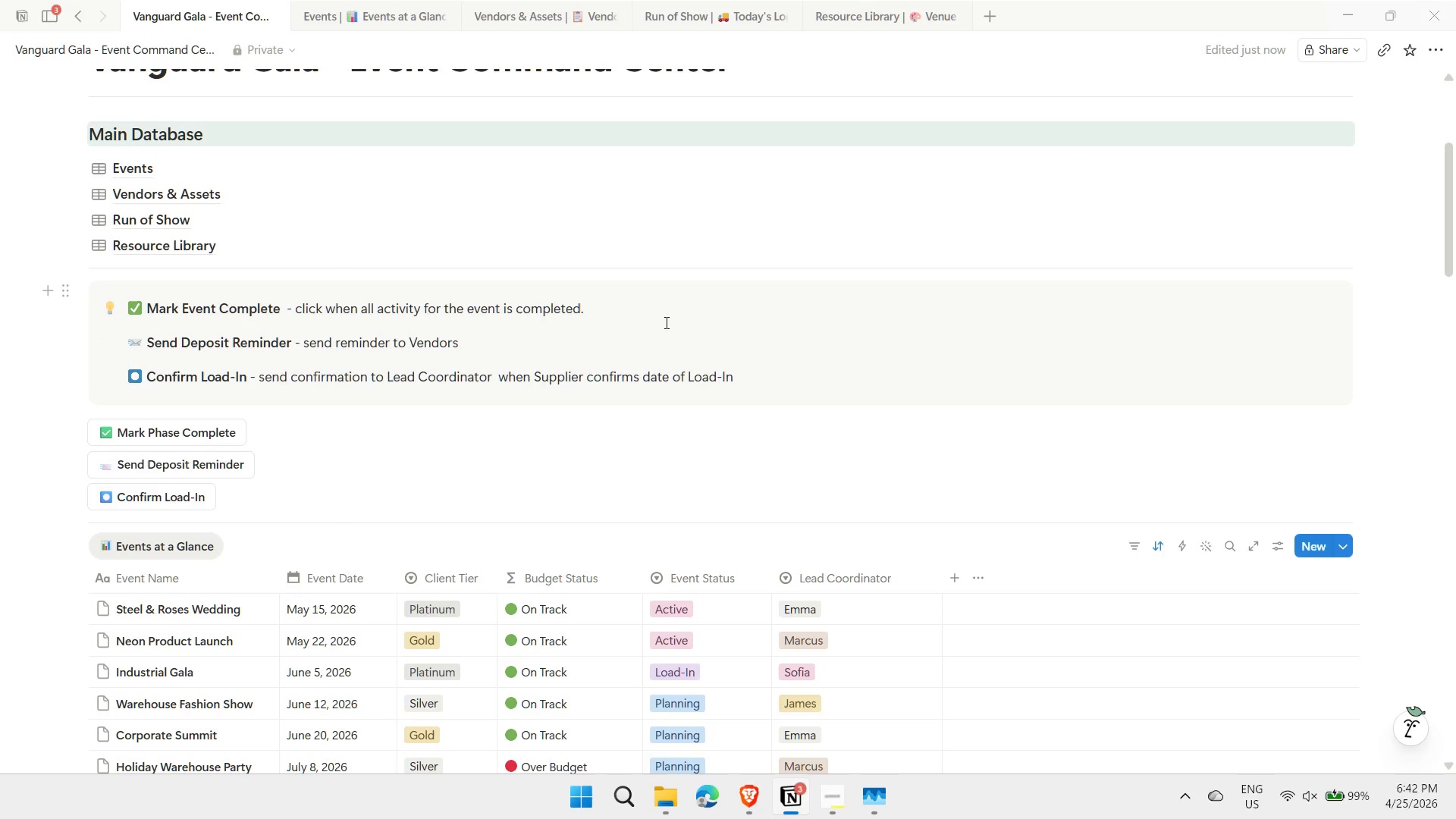 
wait(28.88)
 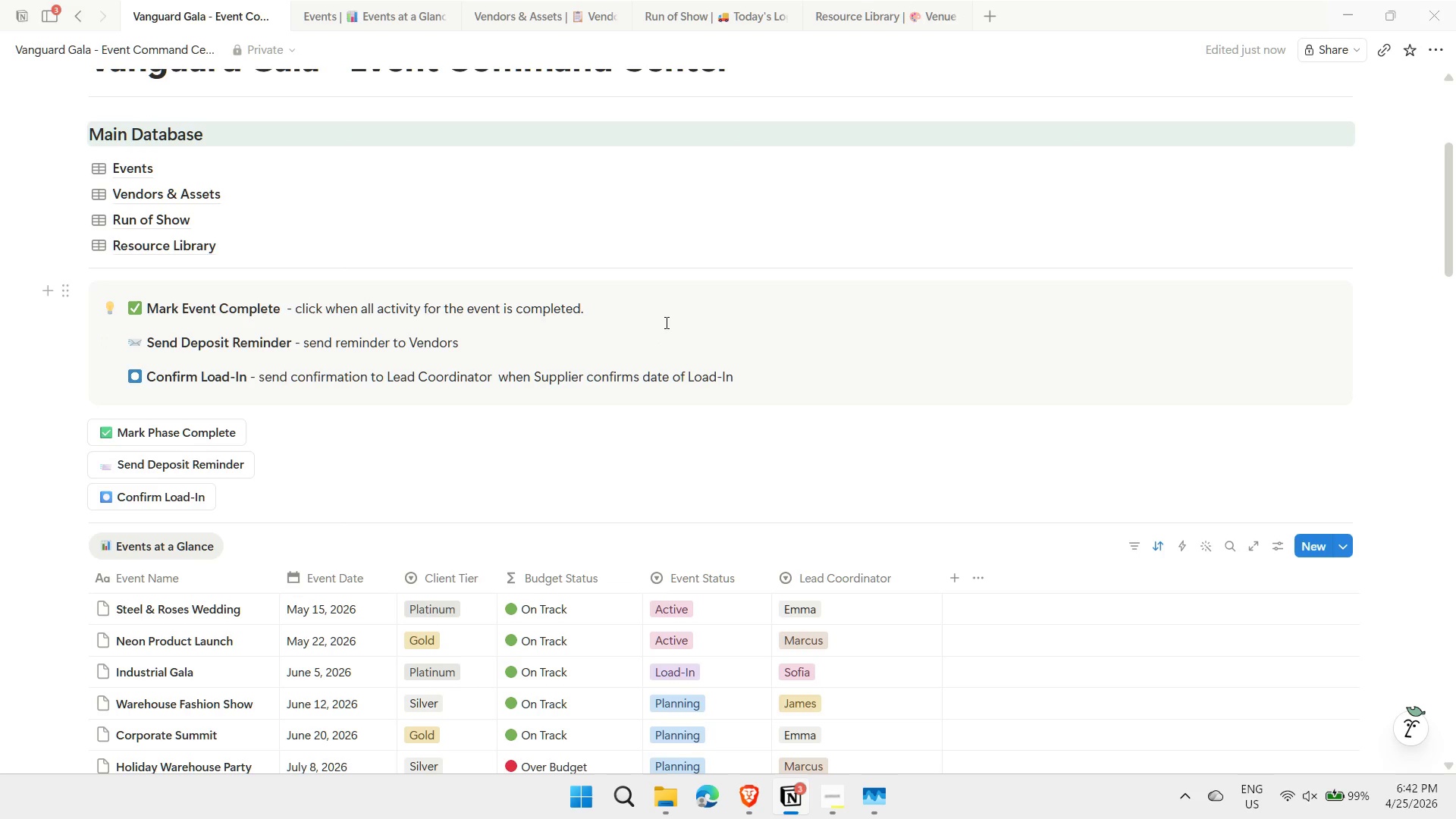 
scroll: coordinate [1079, 494], scroll_direction: up, amount: 2.0
 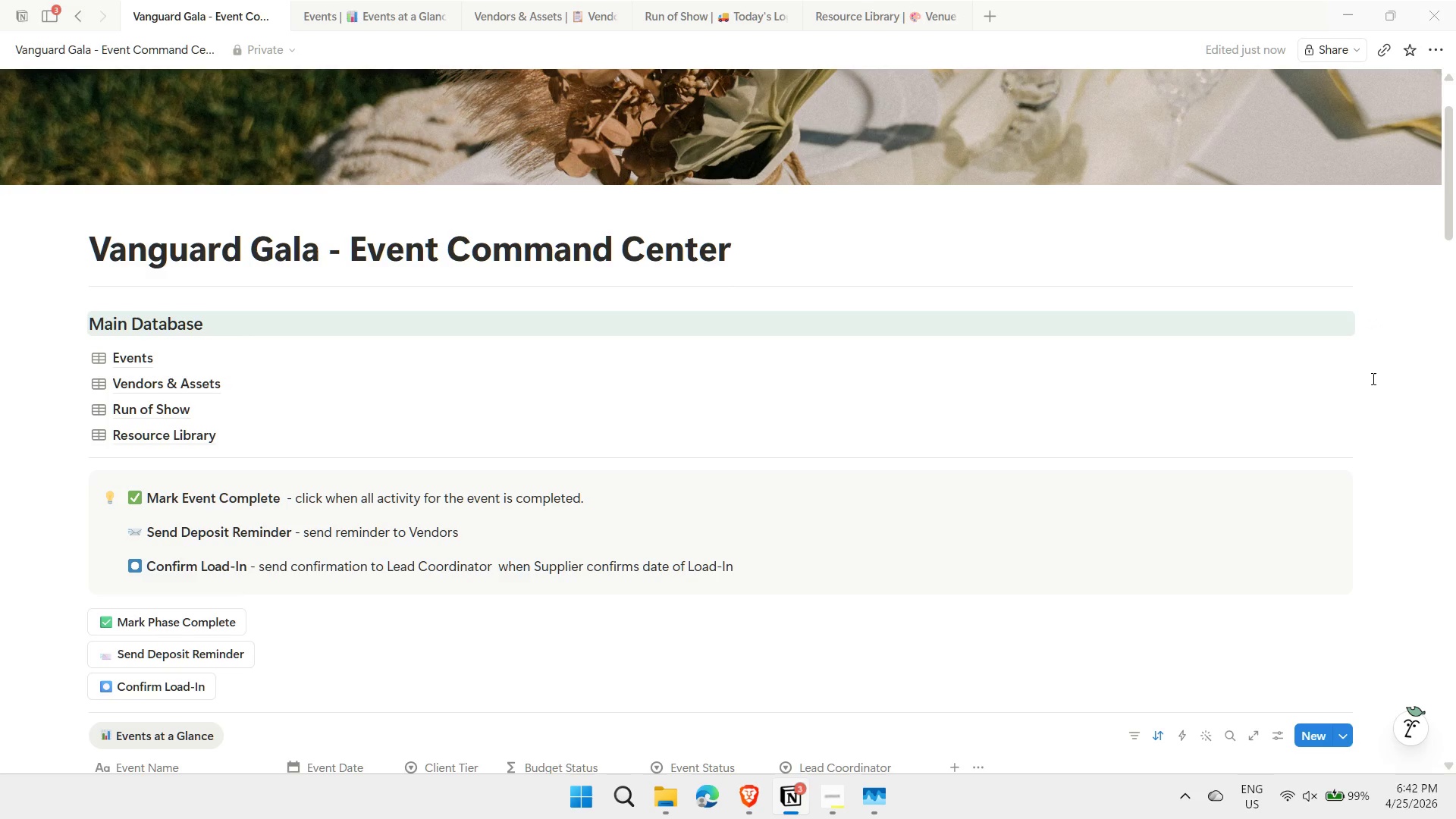 
key(Shift+ShiftLeft)
 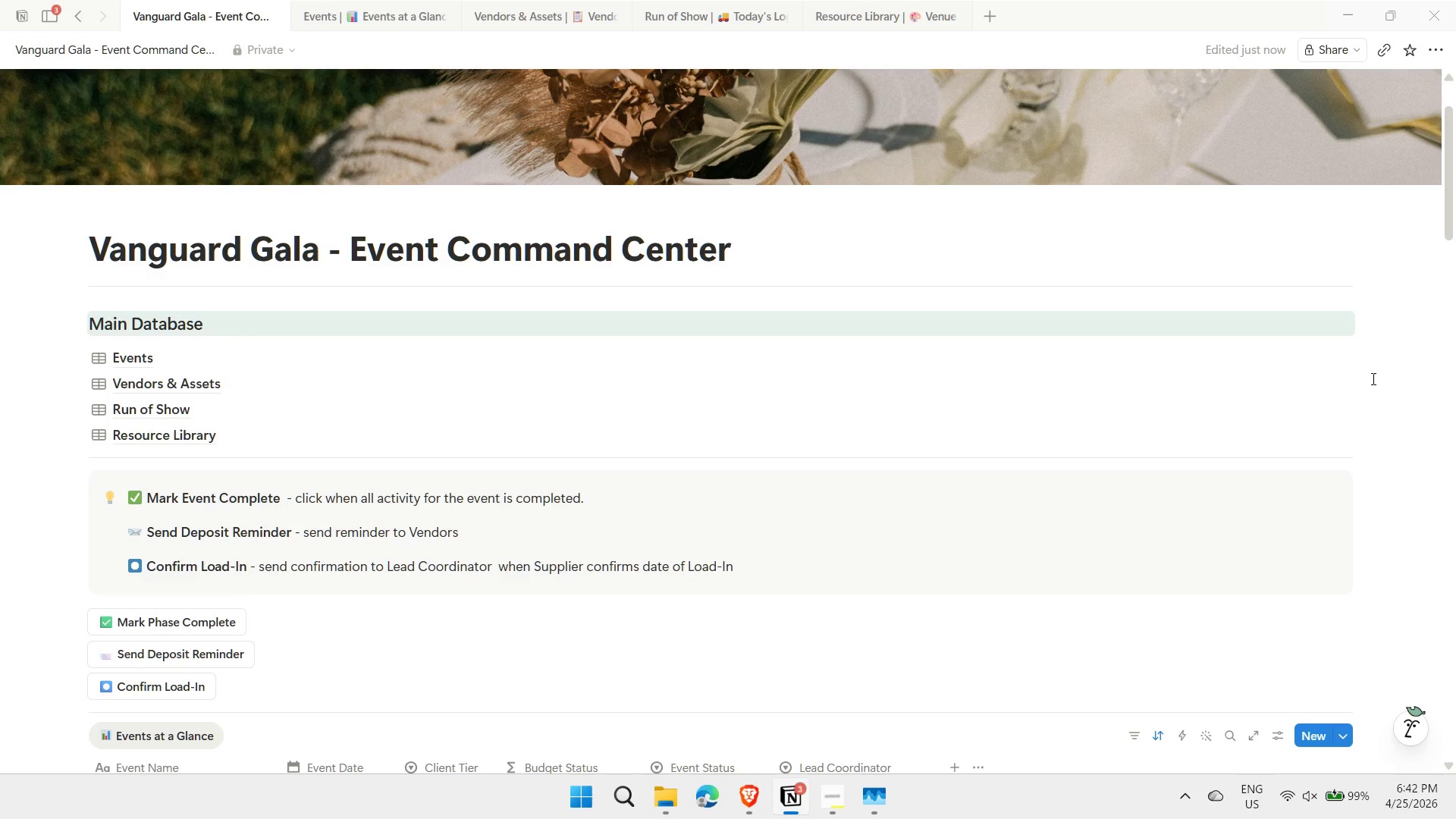 
key(Meta+Shift+MetaLeft)
 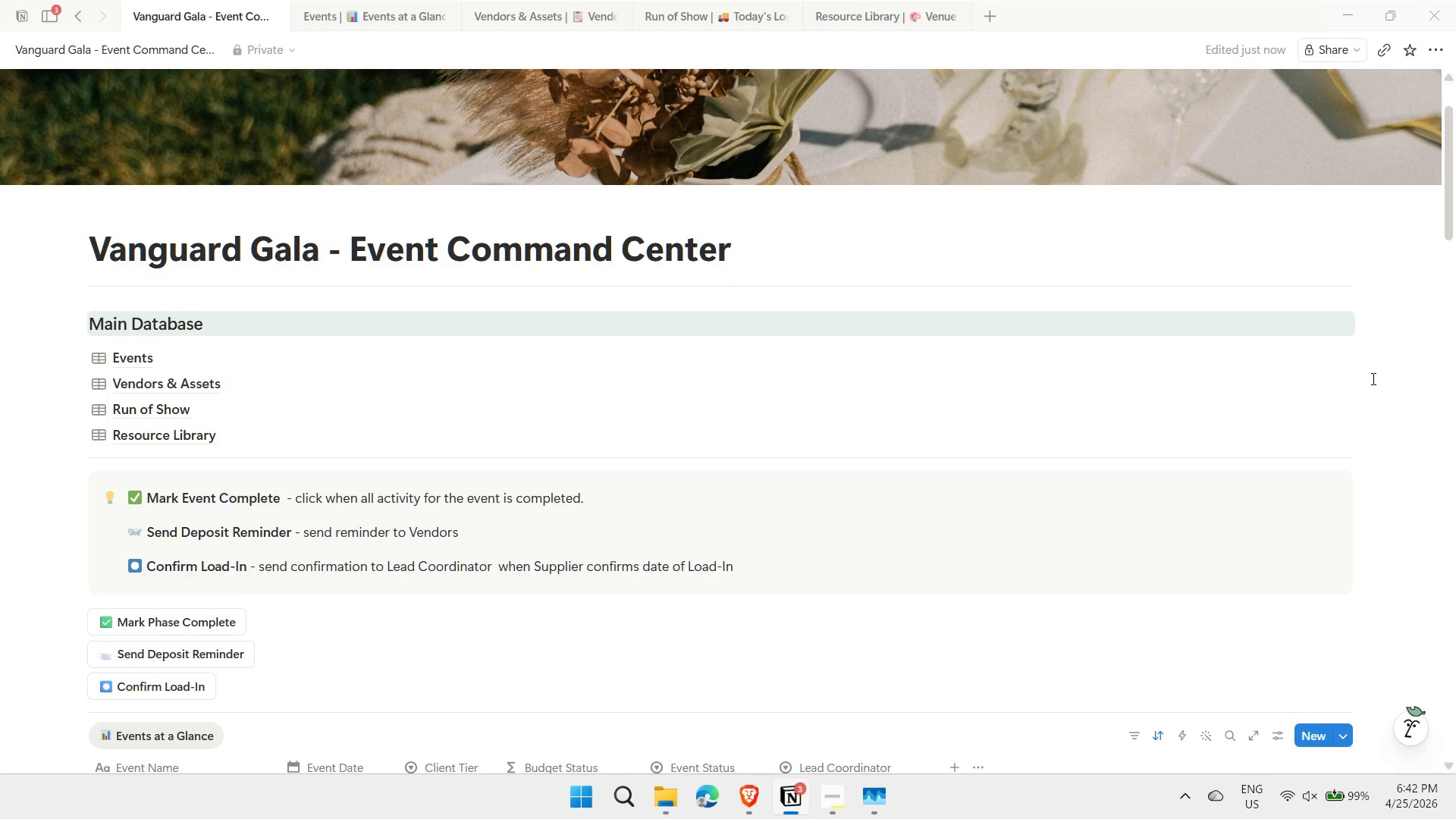 
key(Meta+Shift+S)
 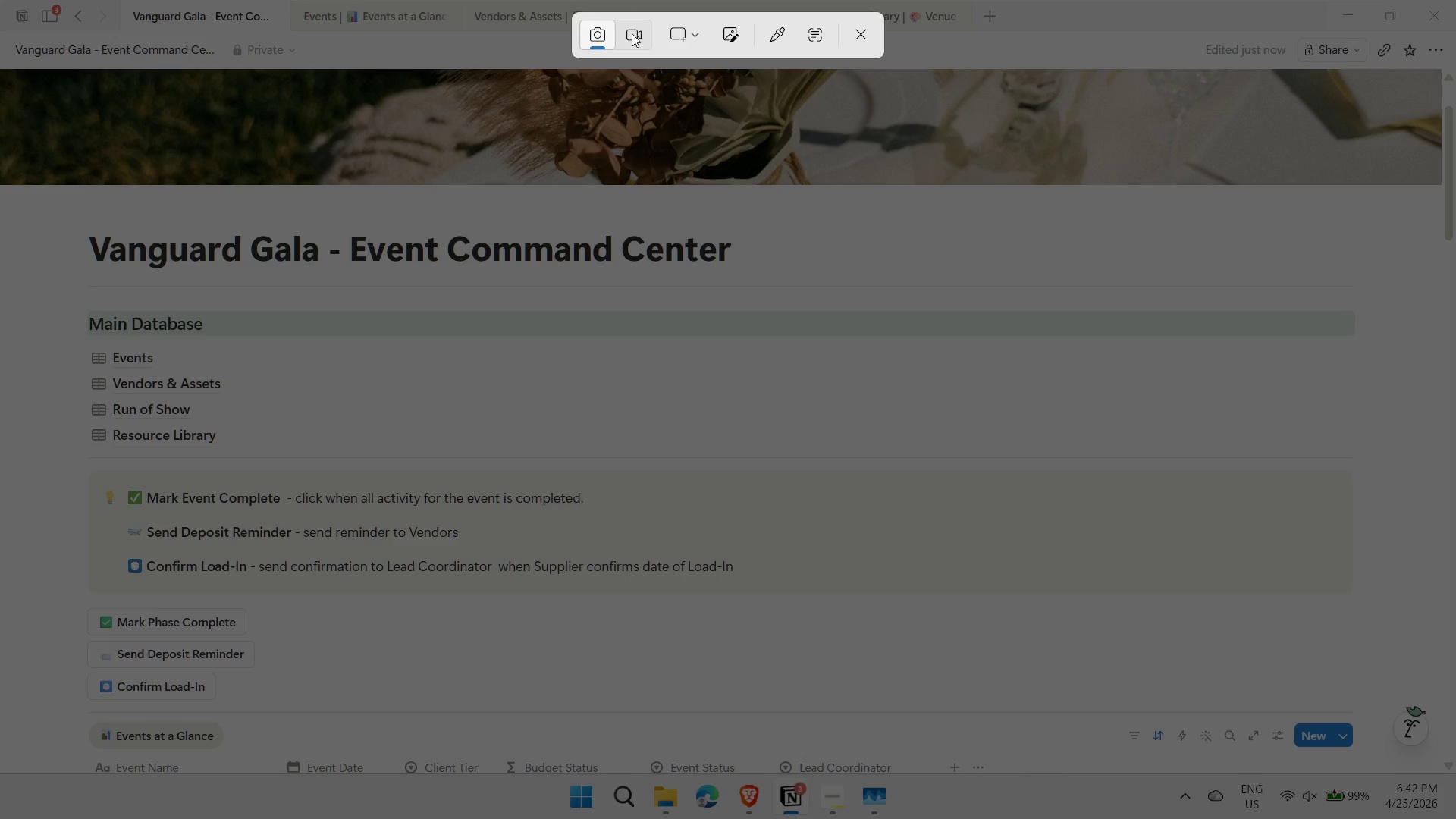 
wait(5.23)
 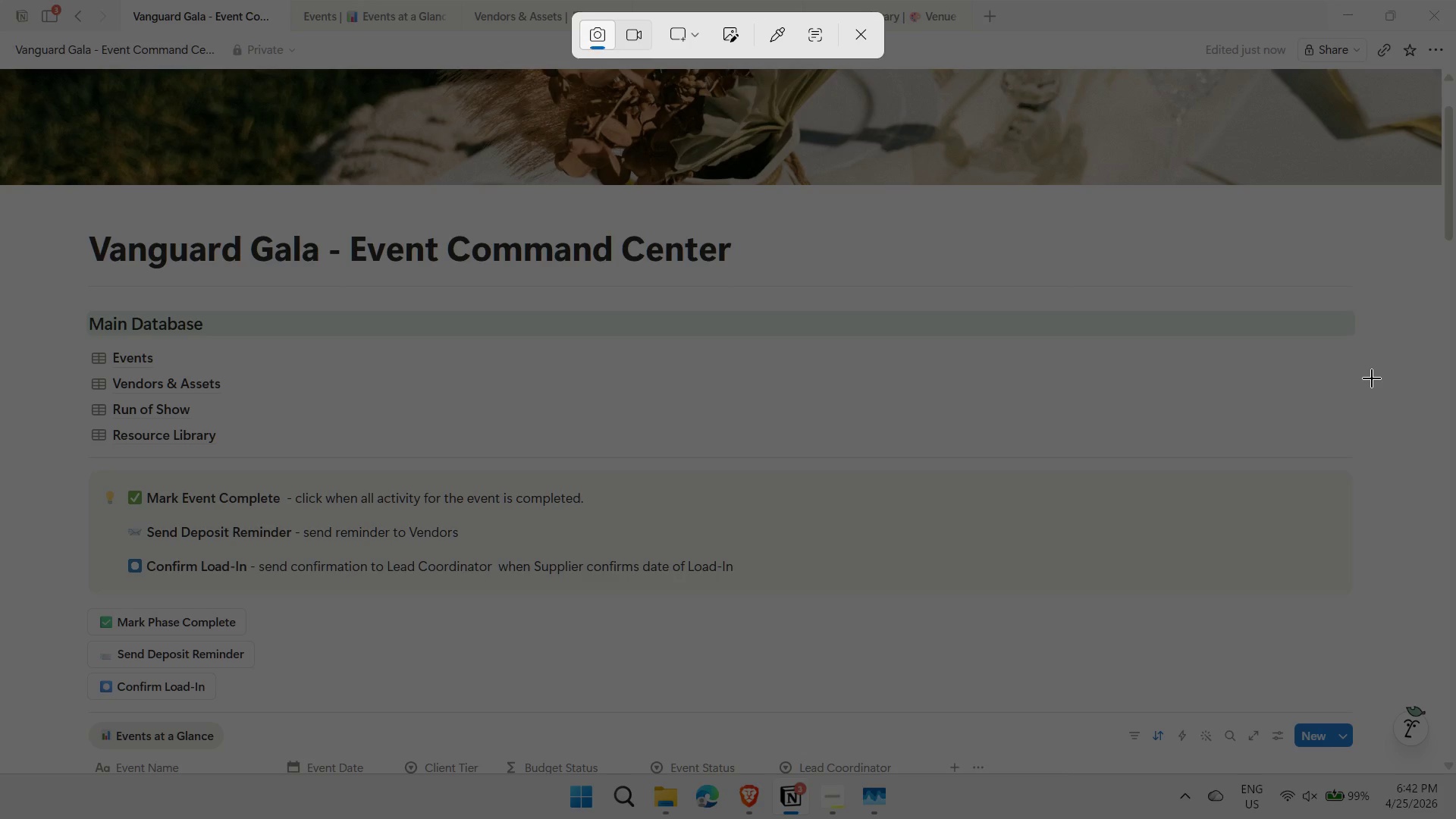 
key(Escape)
 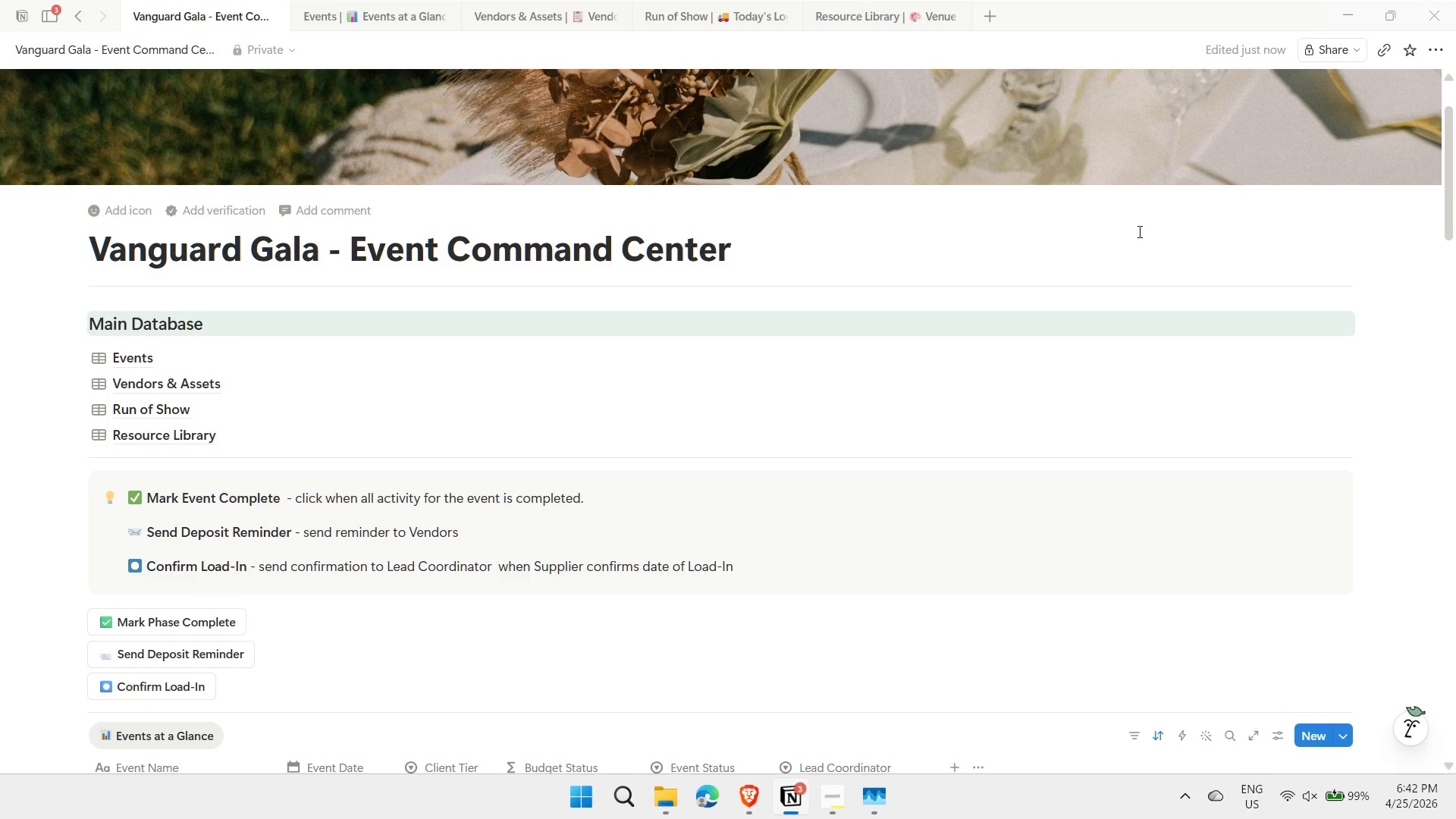 
key(Meta+G)
 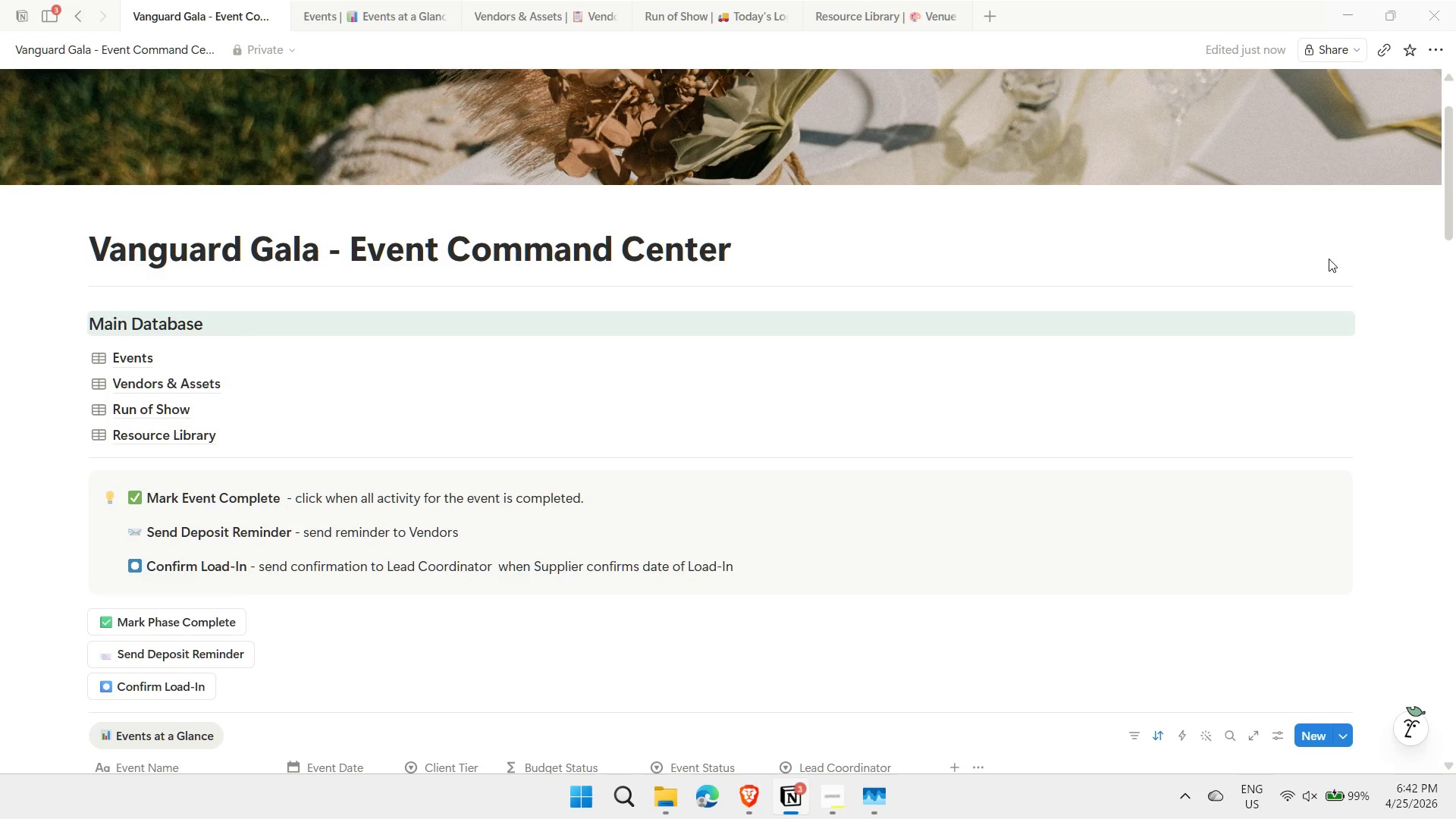 
wait(8.75)
 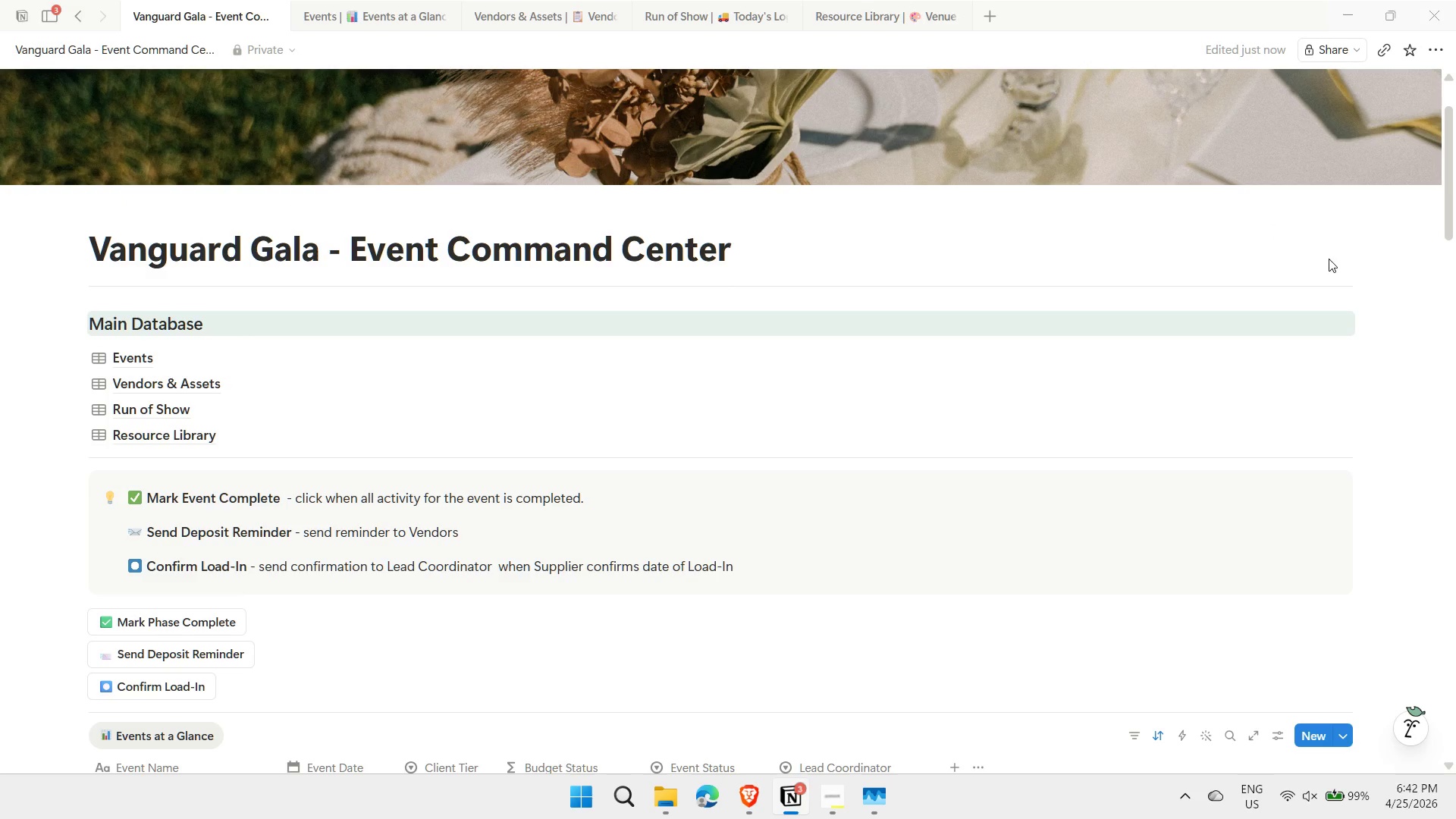 
left_click([210, 96])
 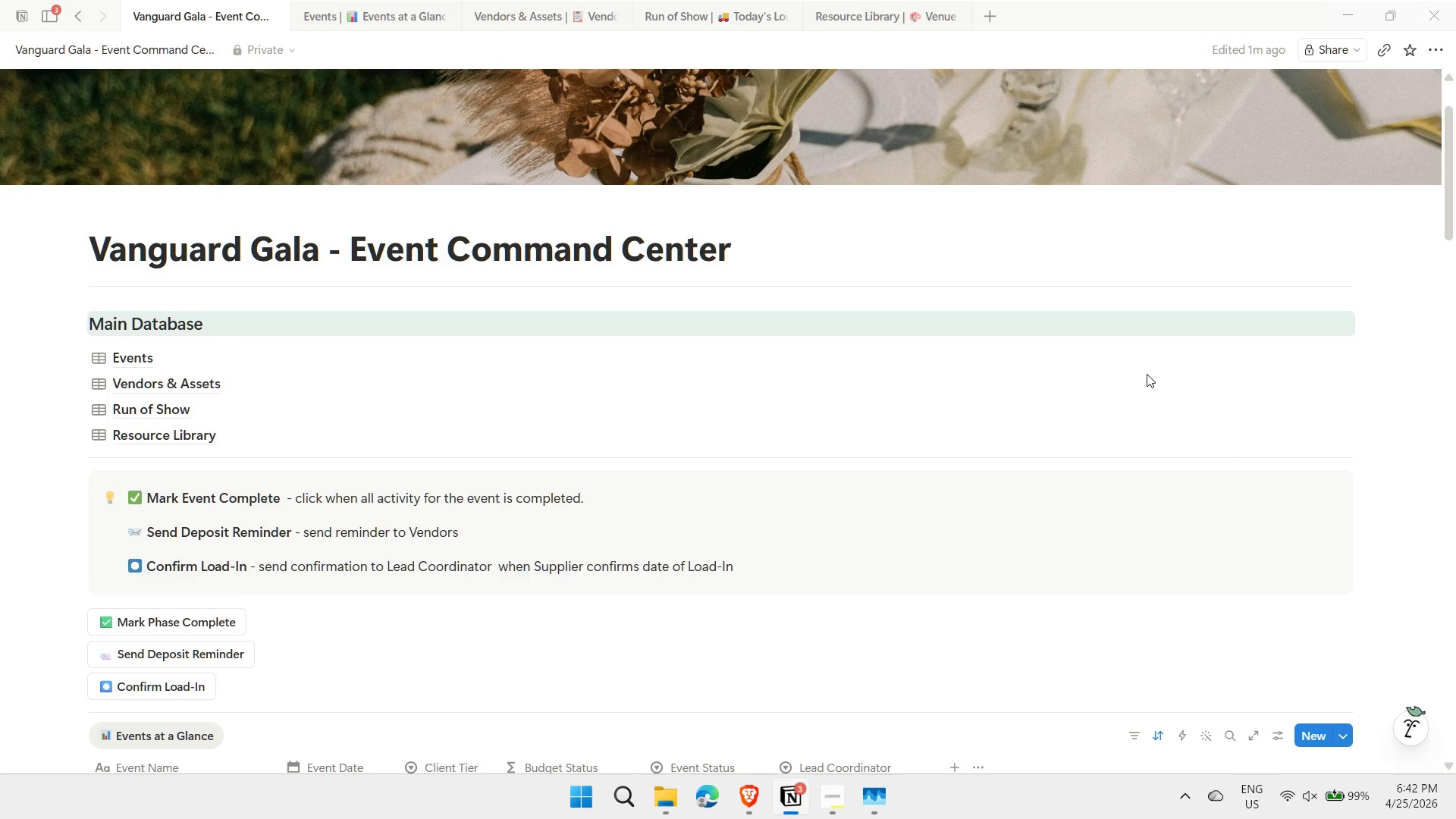 
wait(9.08)
 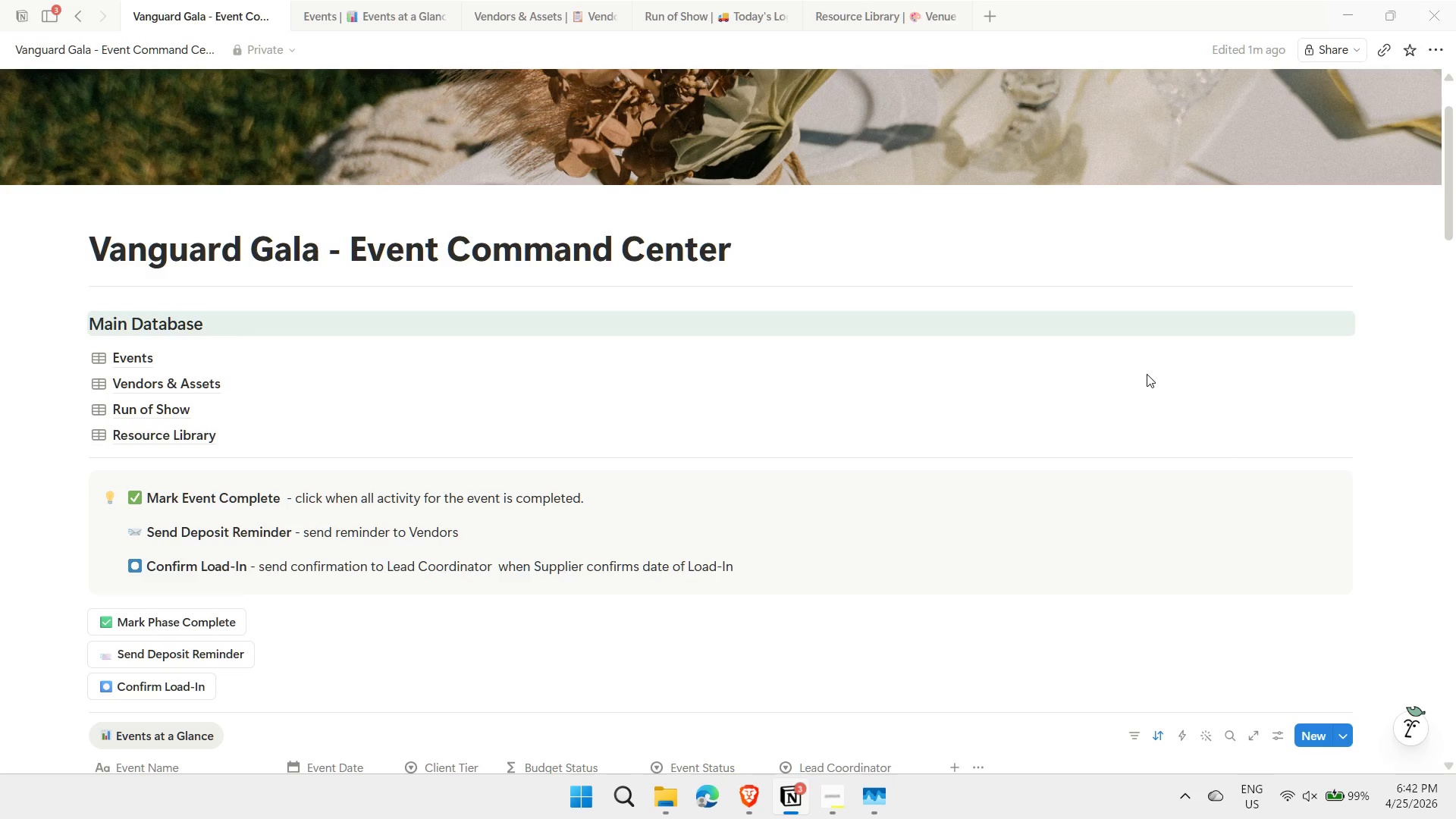 
left_click([1230, 286])
 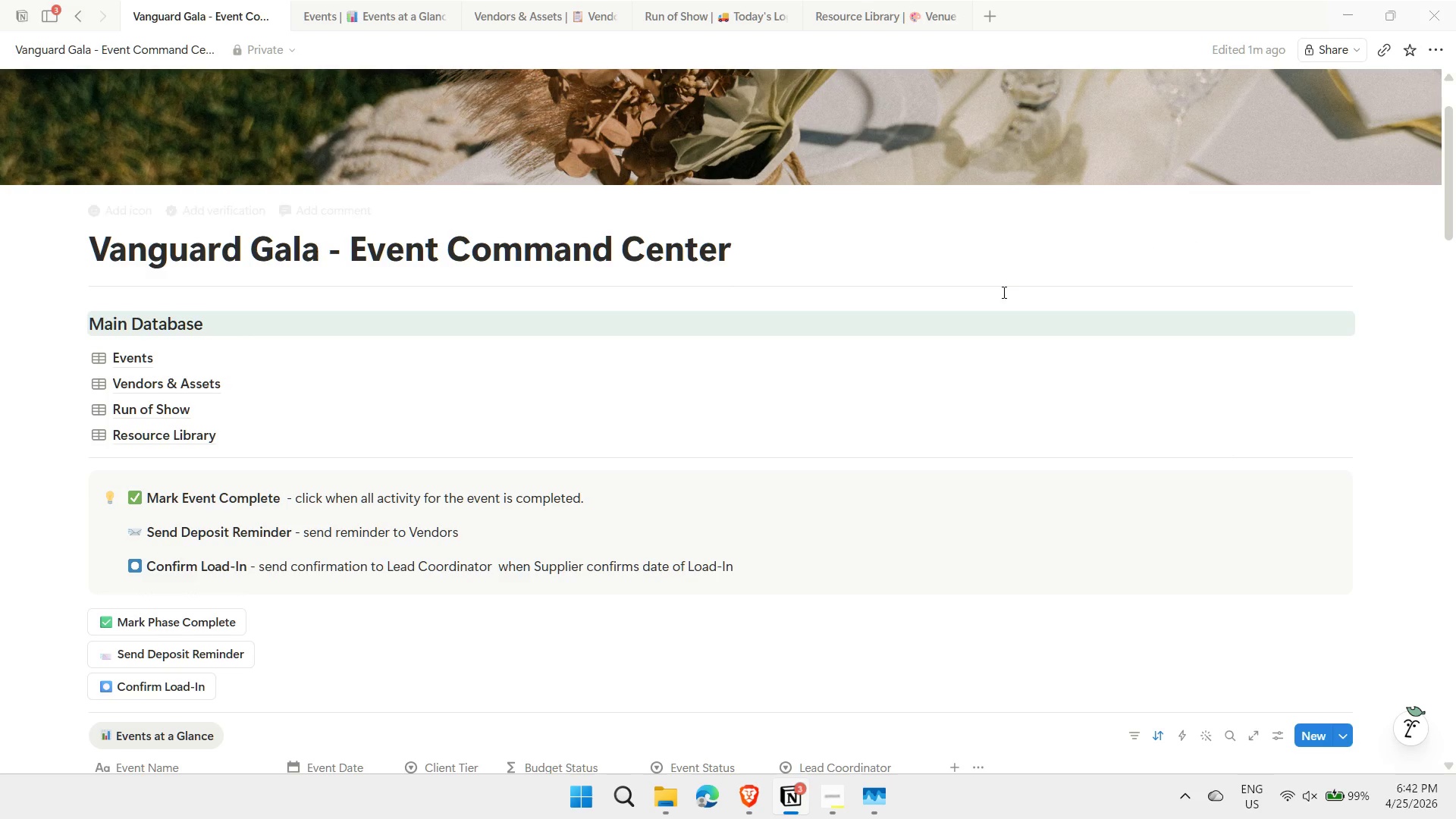 
scroll: coordinate [1001, 294], scroll_direction: up, amount: 2.0
 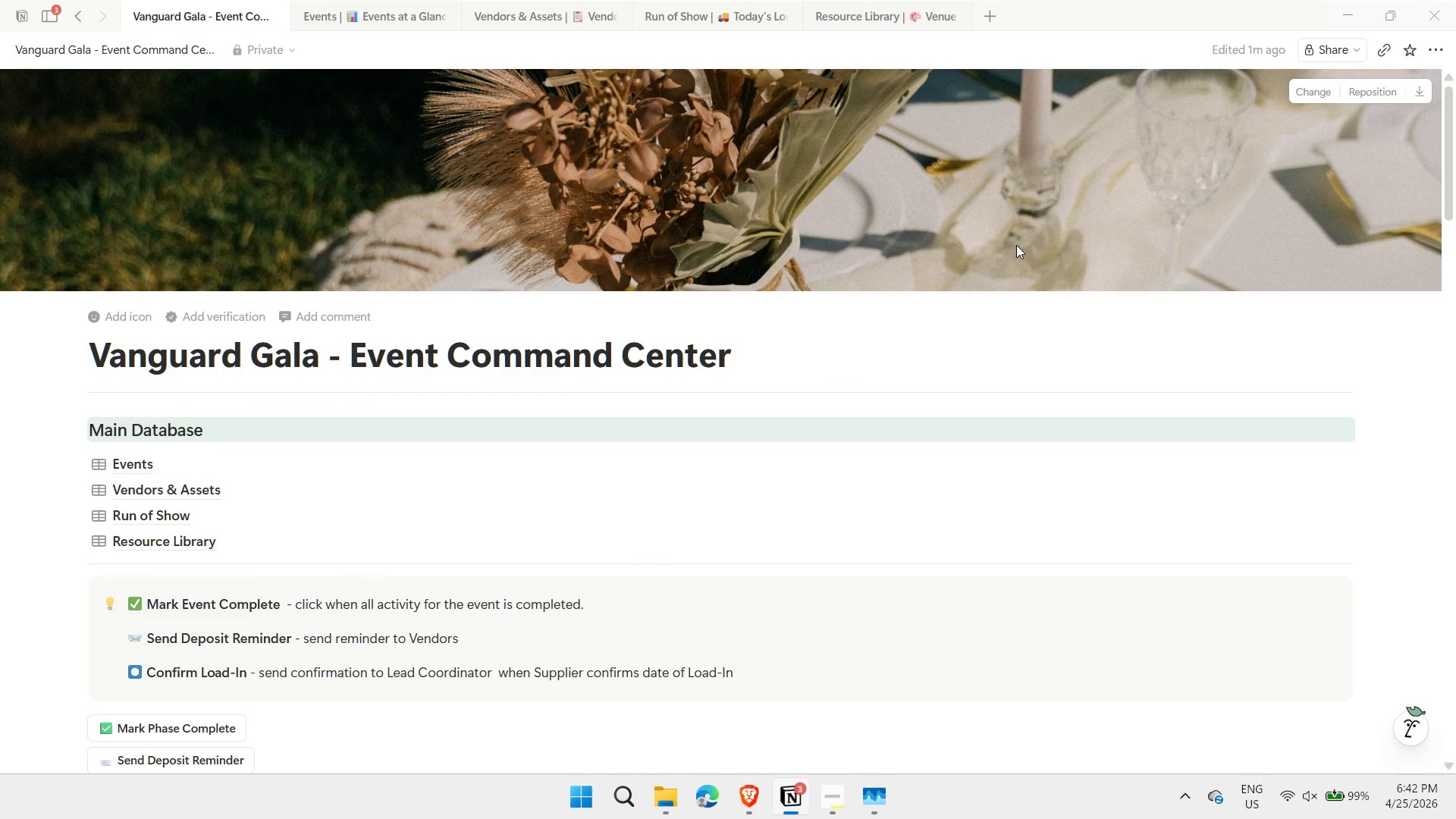 
scroll: coordinate [1012, 245], scroll_direction: down, amount: 6.0
 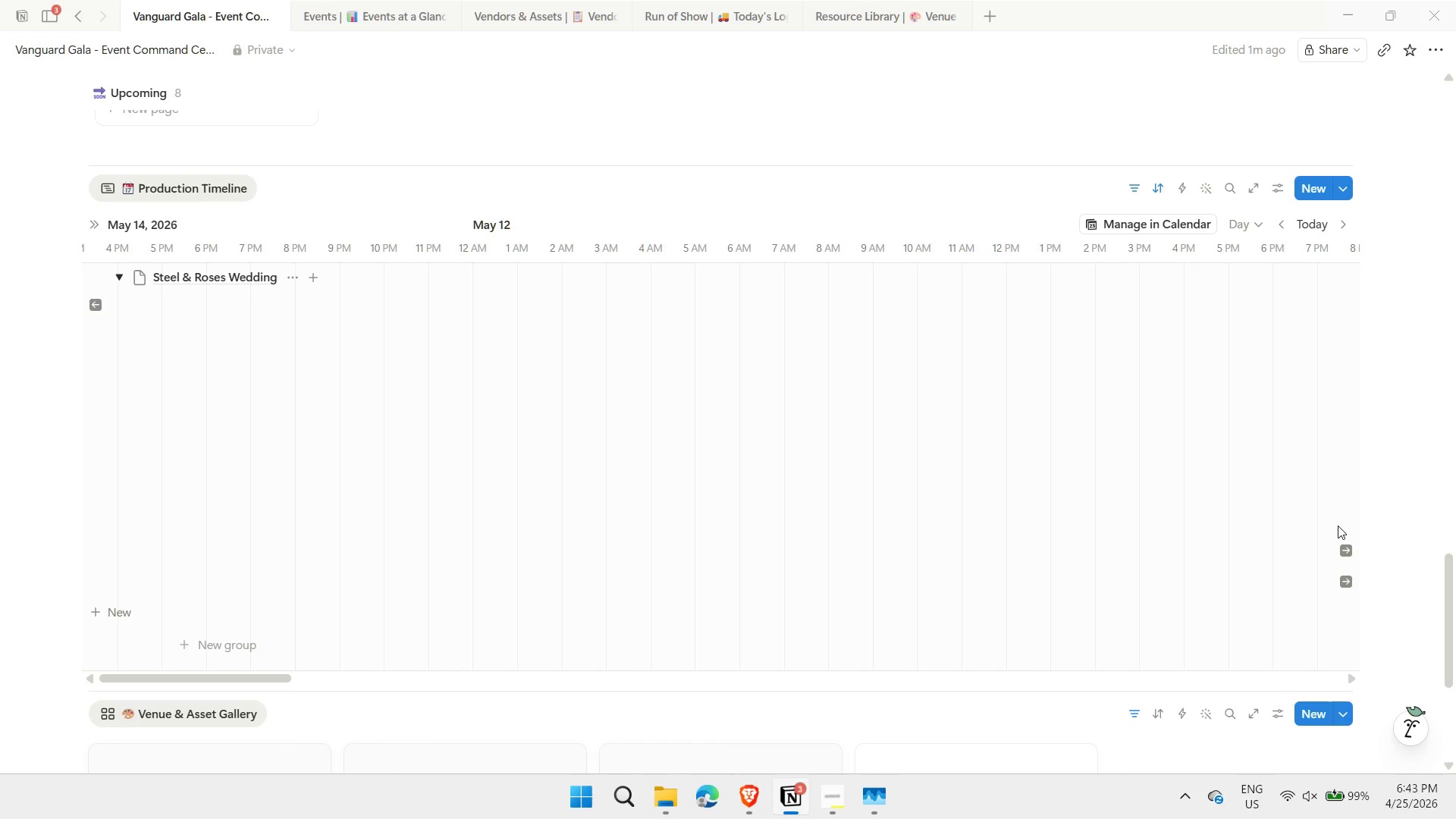 
left_click([1349, 553])
 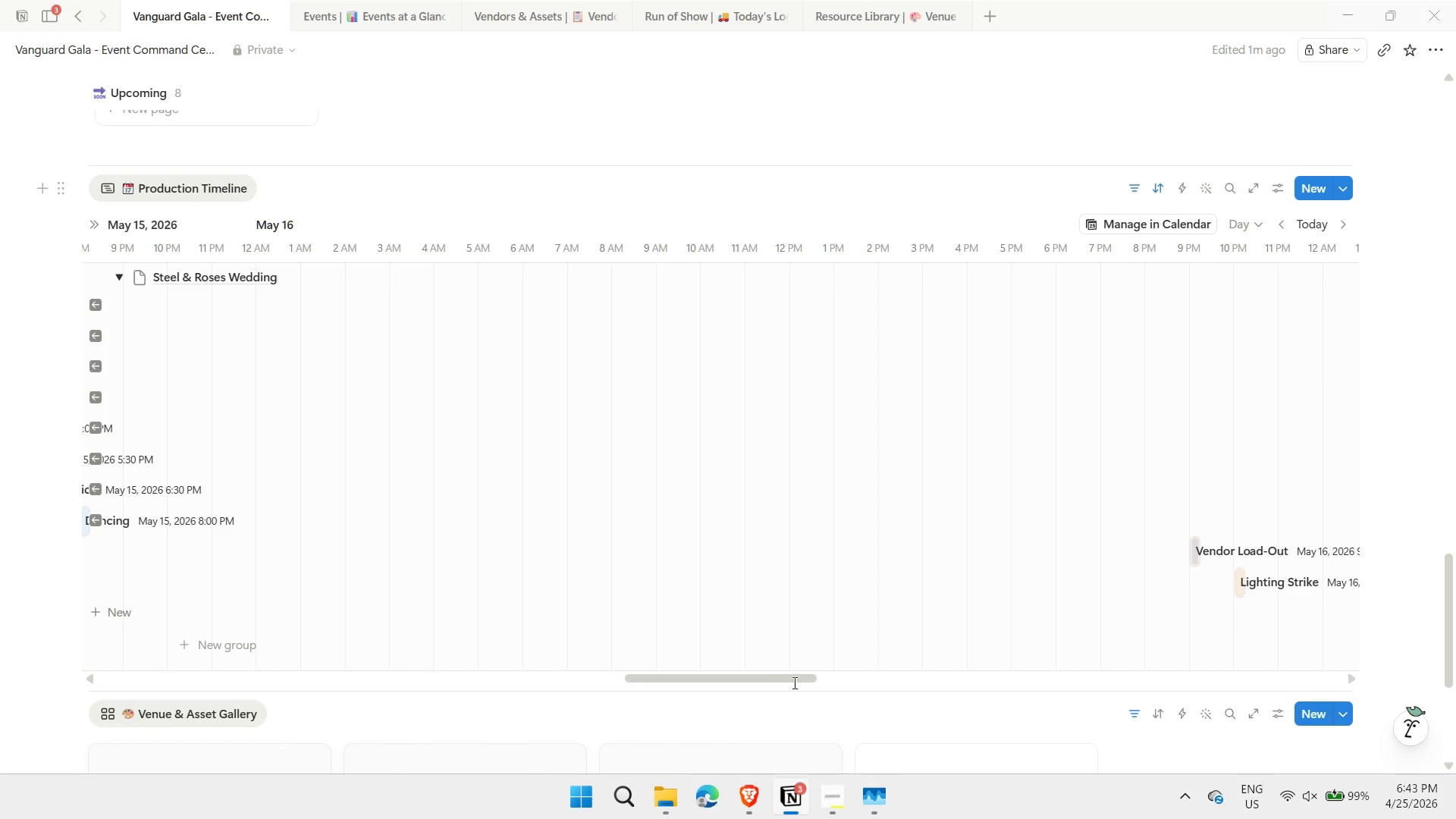 
left_click_drag(start_coordinate=[793, 682], to_coordinate=[663, 686])
 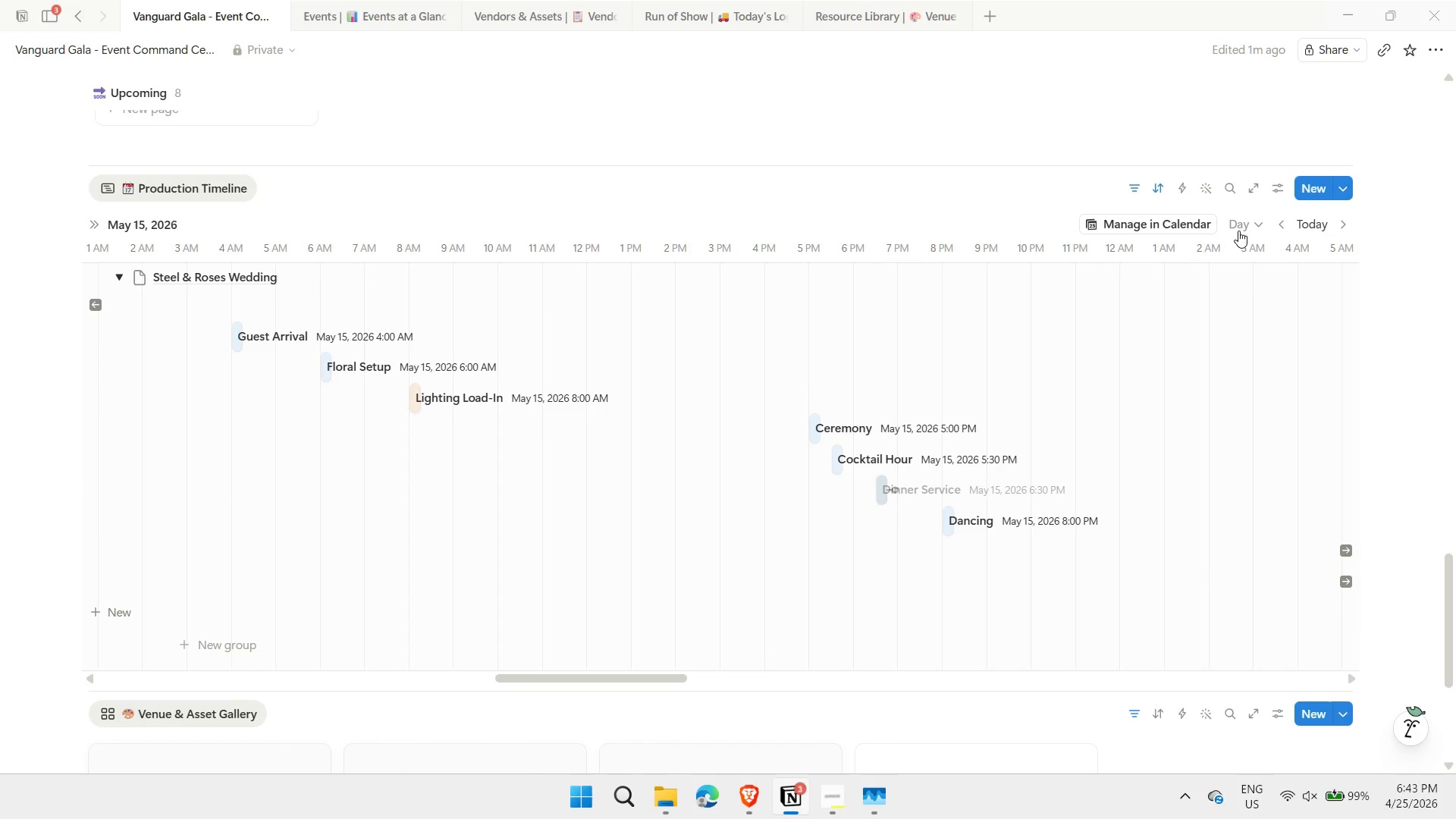 
left_click([1251, 226])
 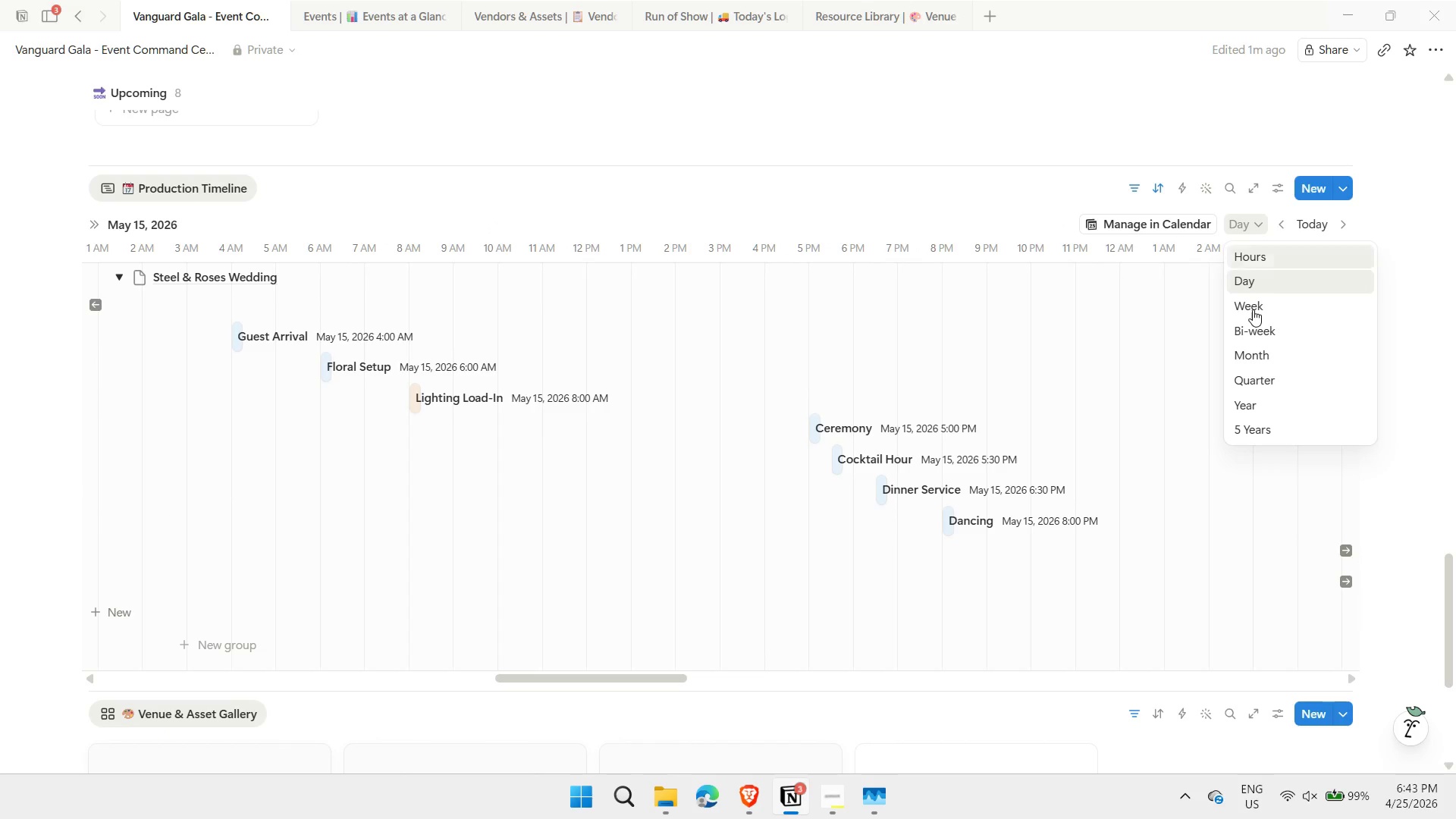 
left_click([1253, 309])
 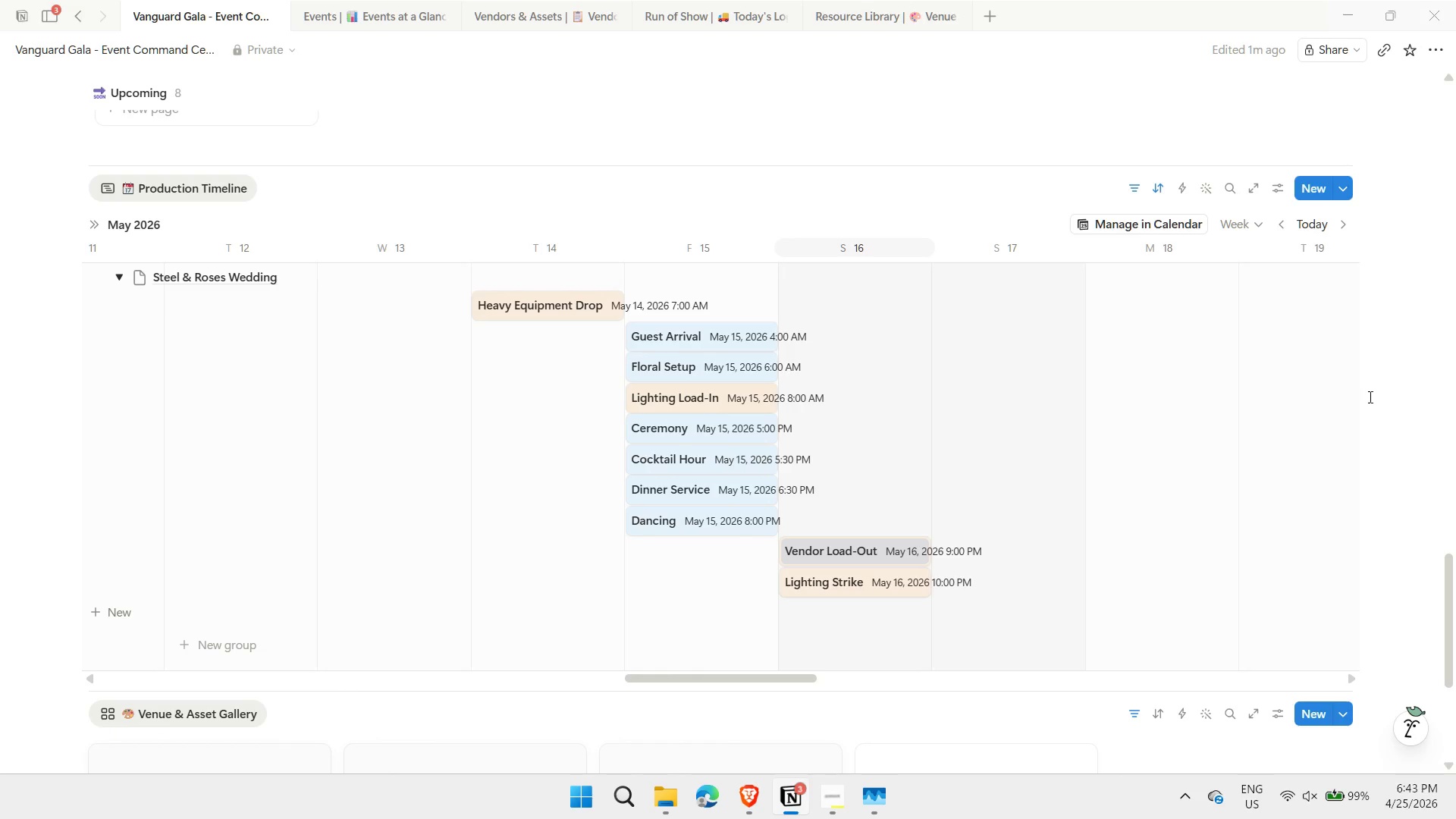 
scroll: coordinate [1090, 426], scroll_direction: down, amount: 3.0
 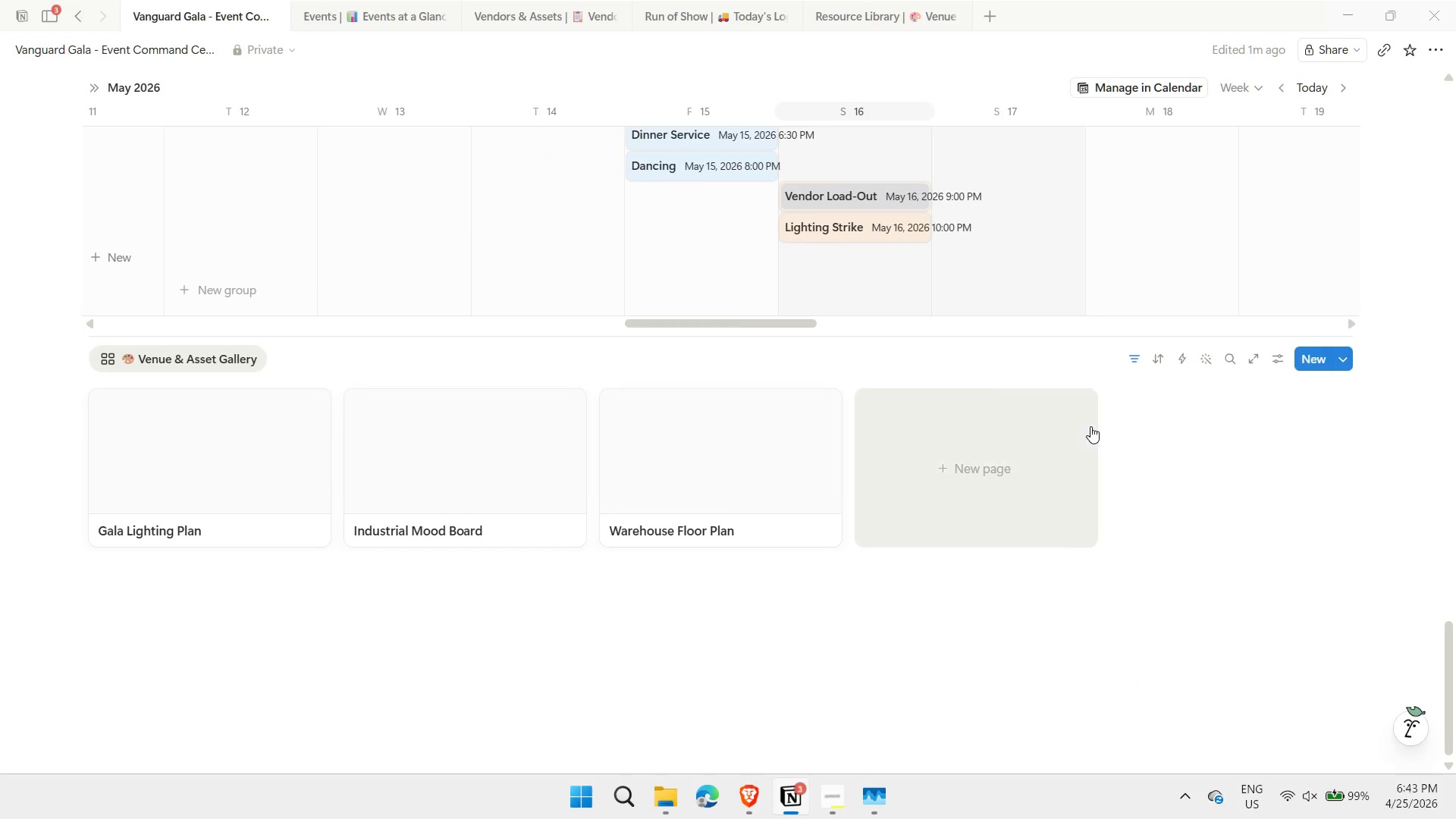 
scroll: coordinate [1132, 396], scroll_direction: up, amount: 25.0
 